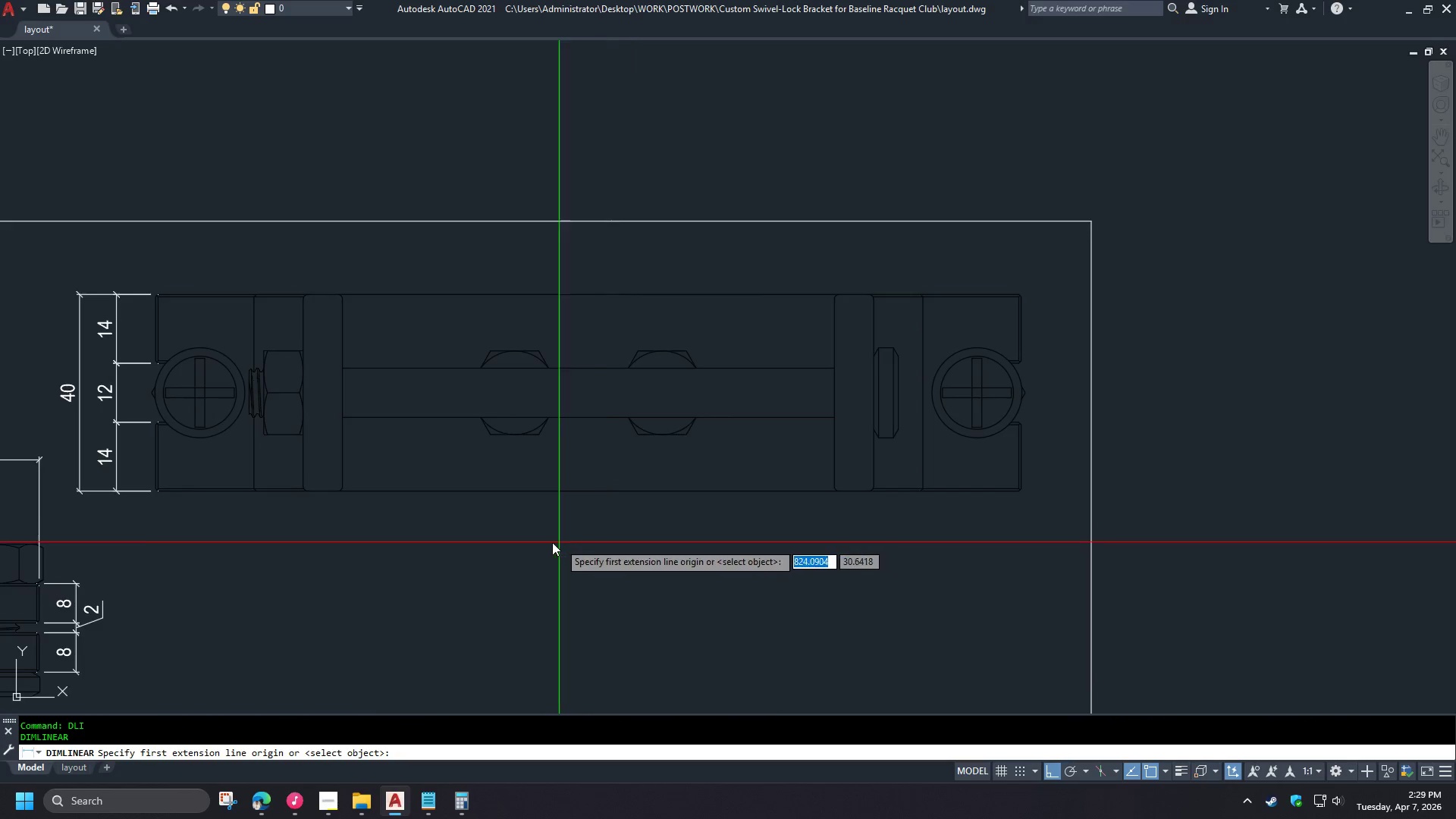 
scroll: coordinate [544, 541], scroll_direction: down, amount: 2.0
 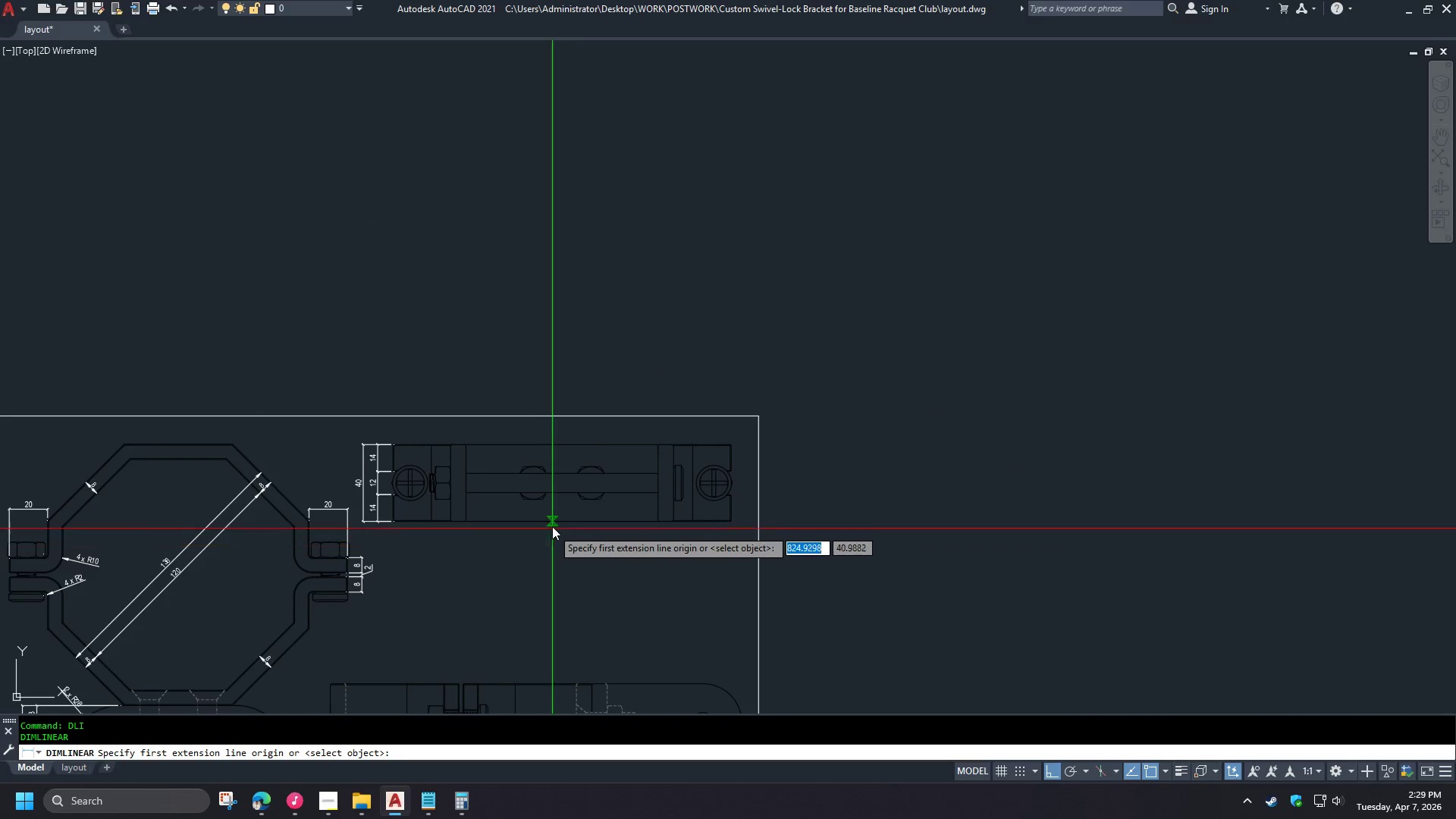 
scroll: coordinate [436, 442], scroll_direction: up, amount: 3.0
 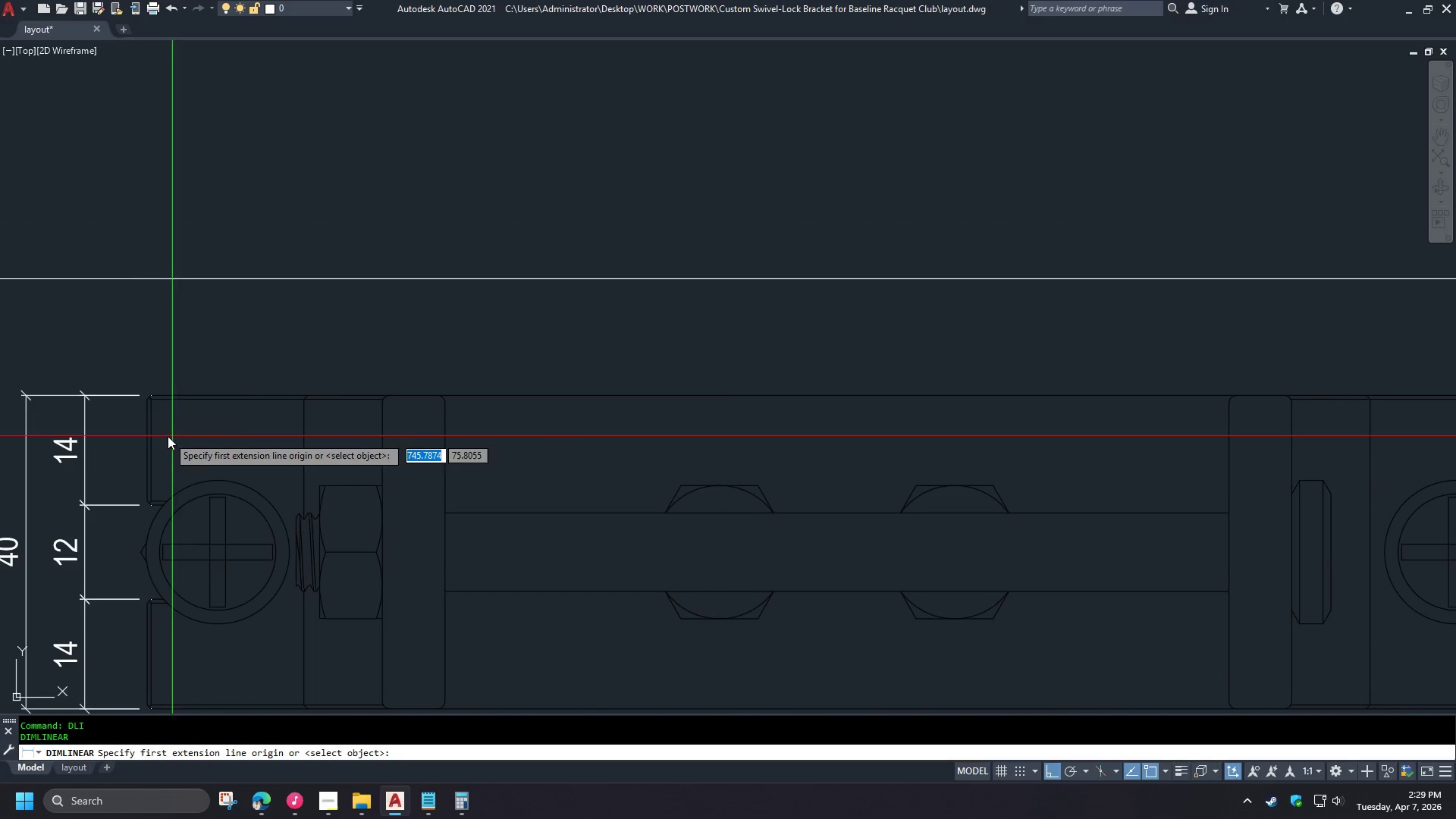 
type(end )
 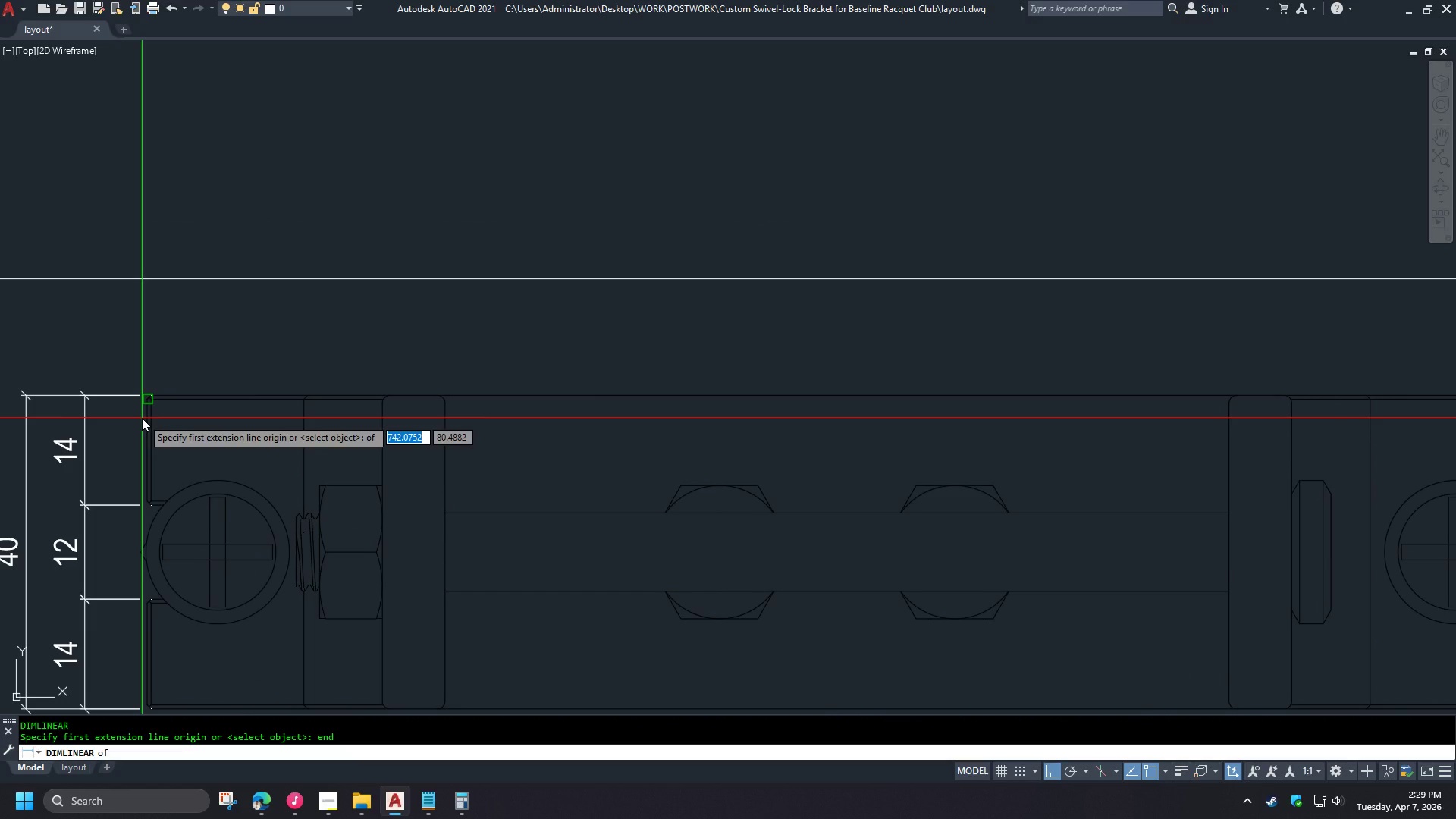 
left_click([142, 418])
 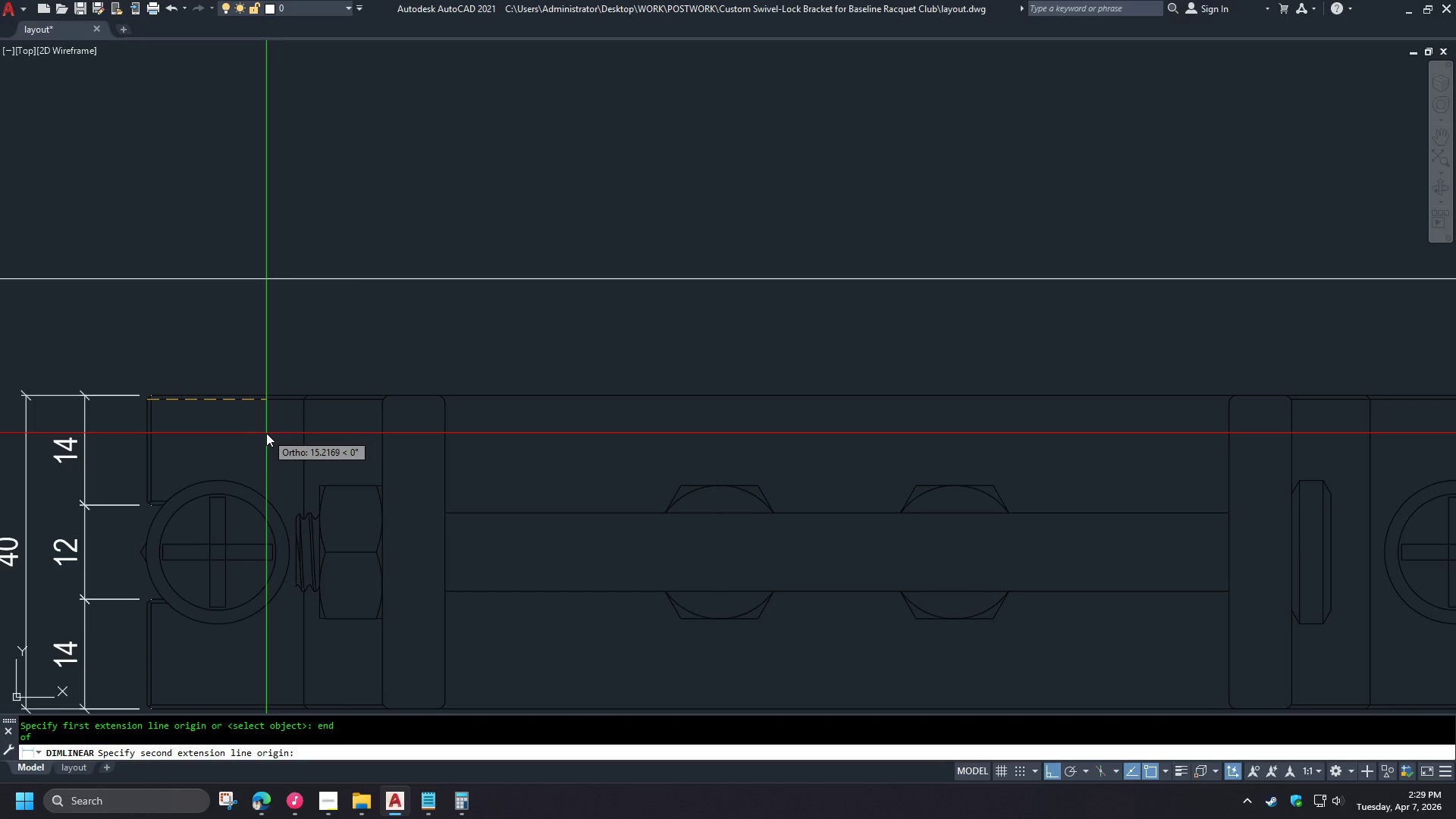 
type(end )
 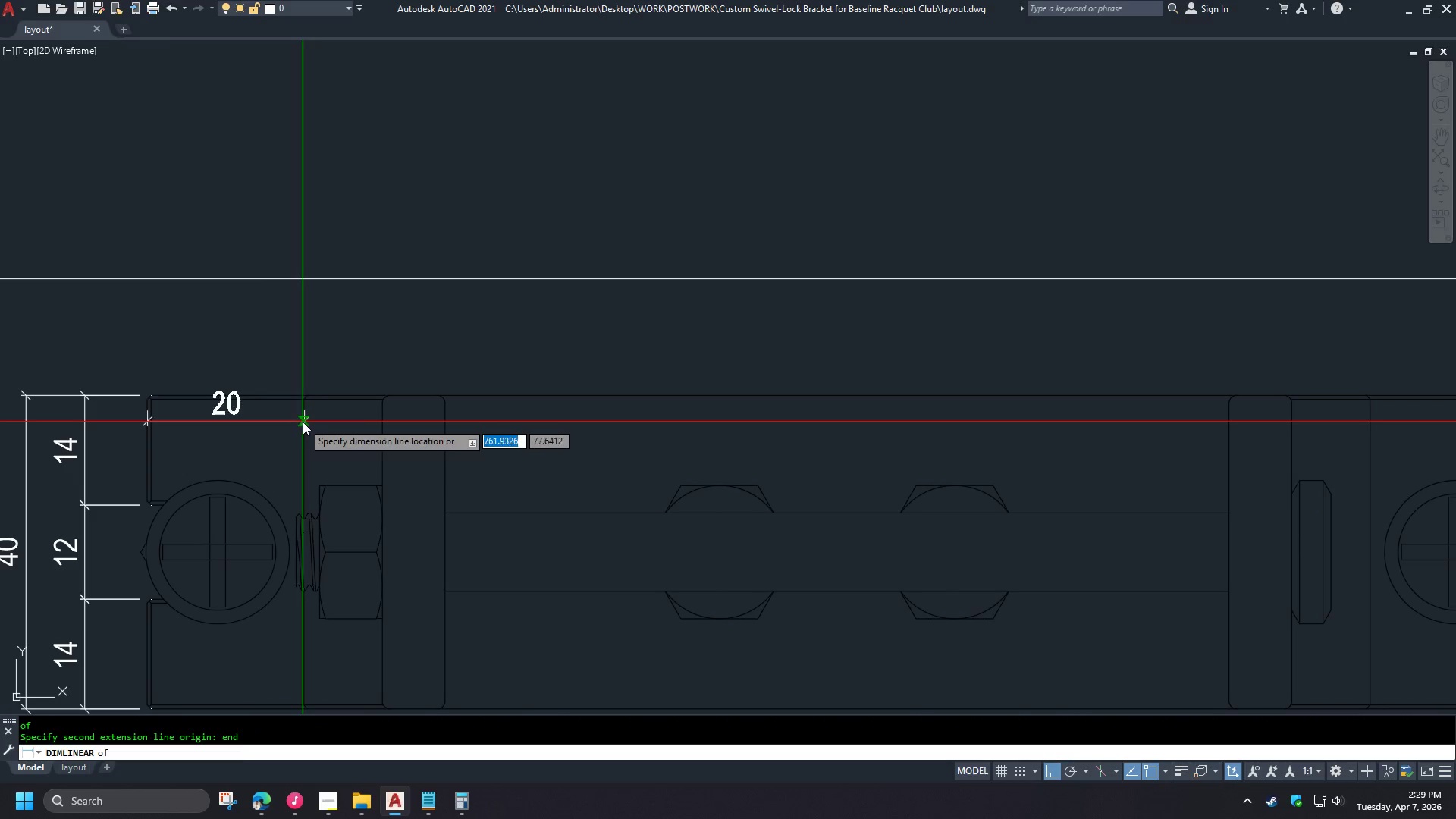 
left_click([303, 422])
 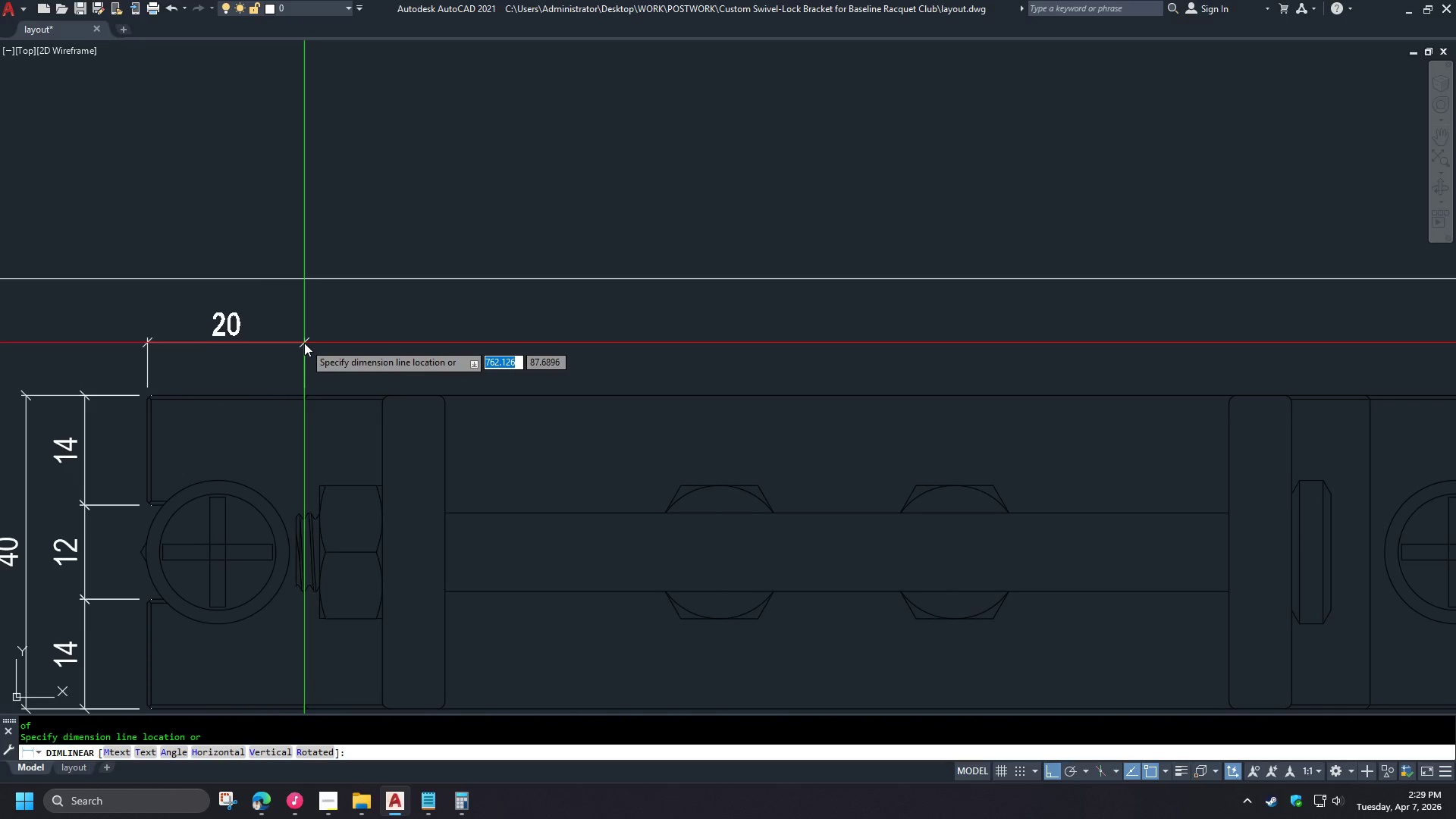 
left_click([304, 342])
 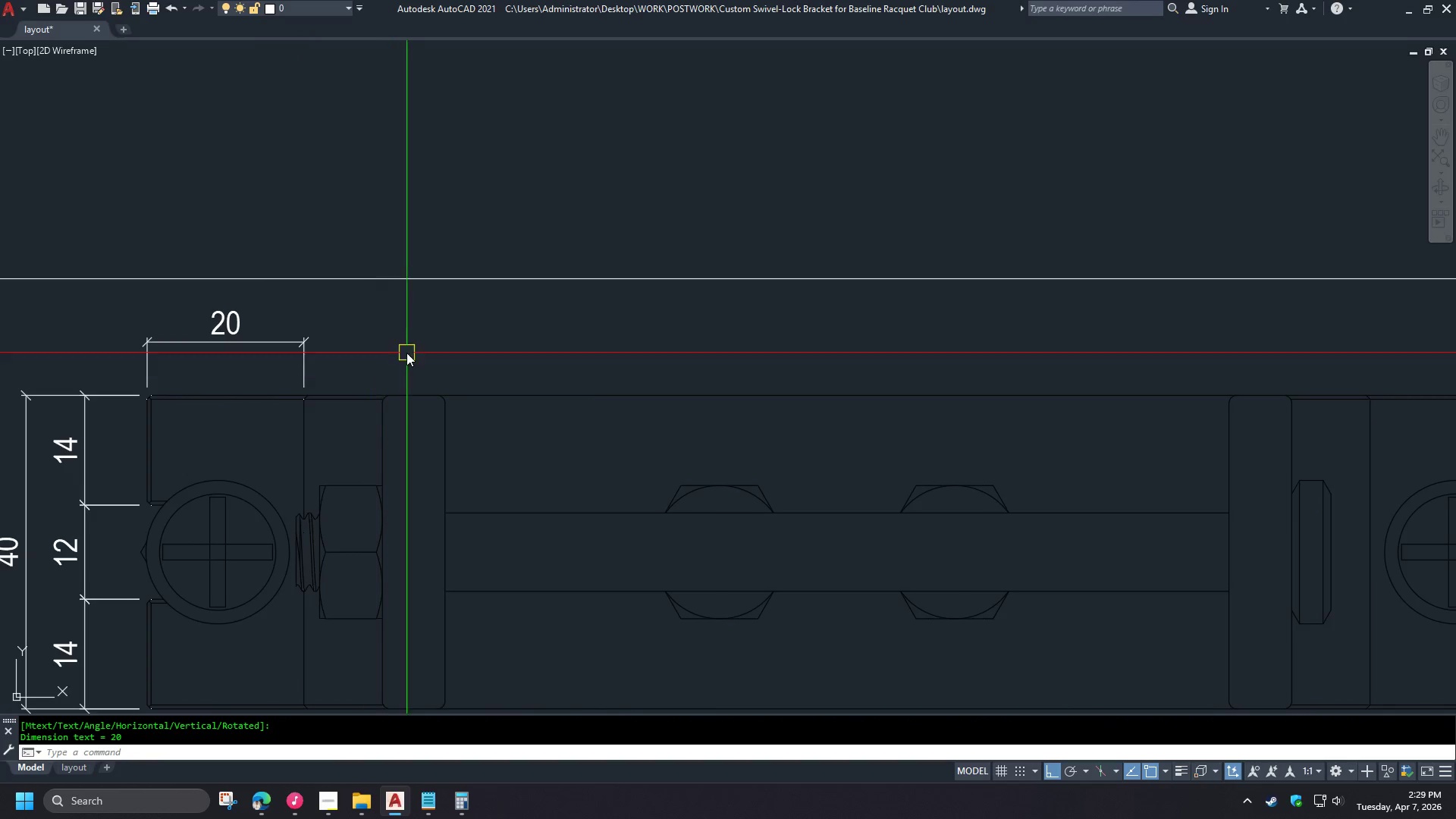 
key(D)
 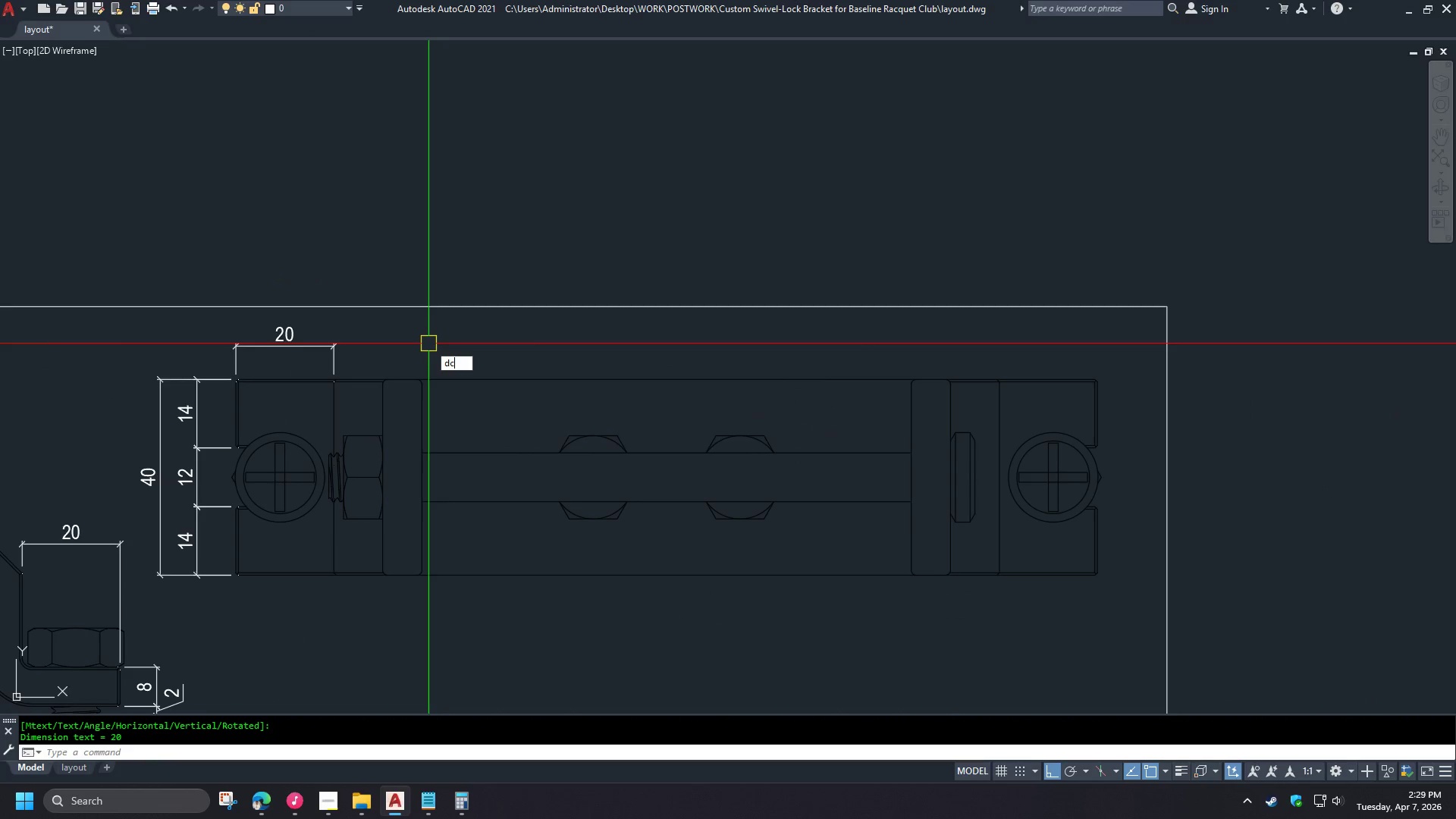 
type(co)
 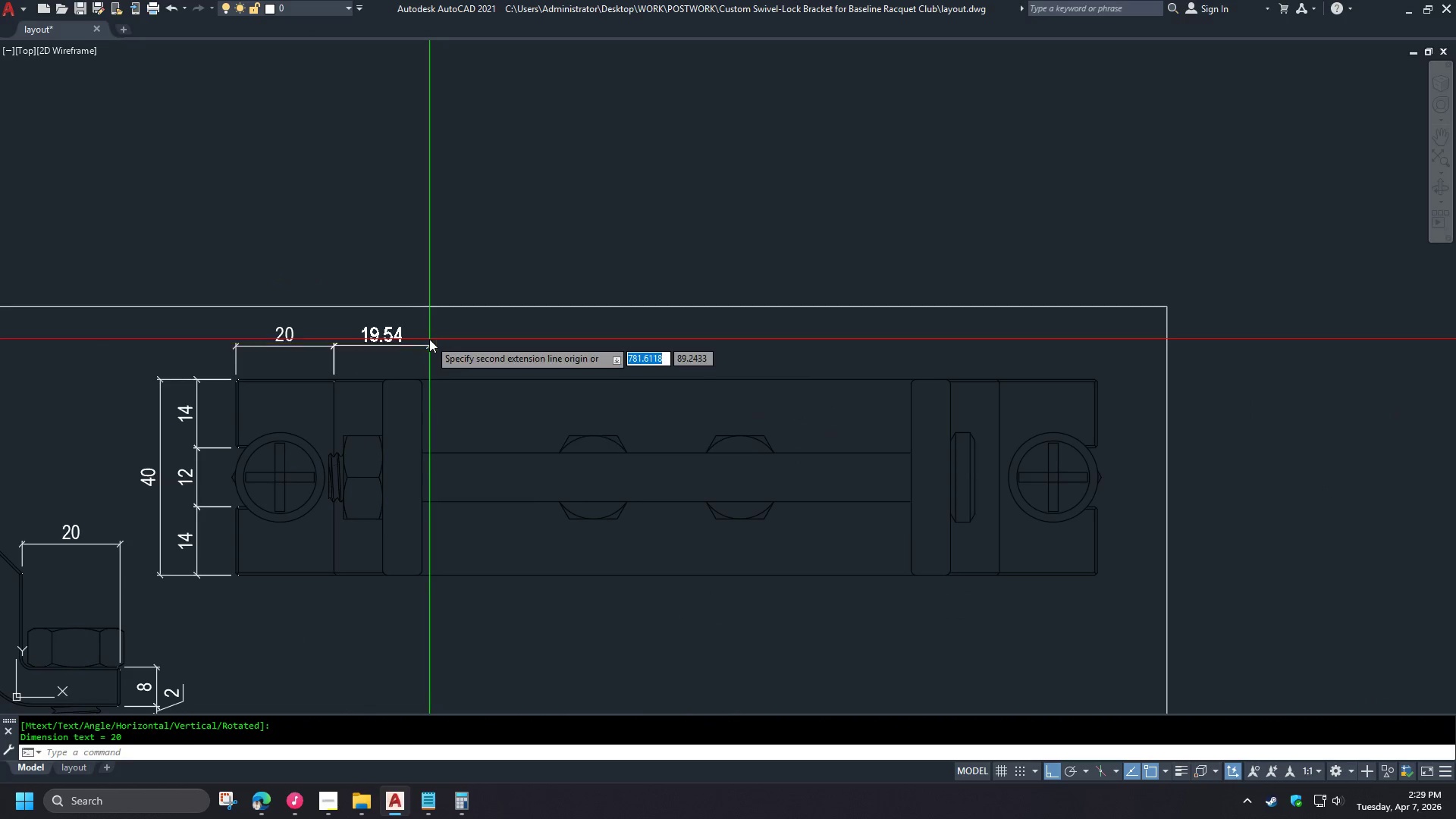 
scroll: coordinate [415, 347], scroll_direction: down, amount: 2.0
 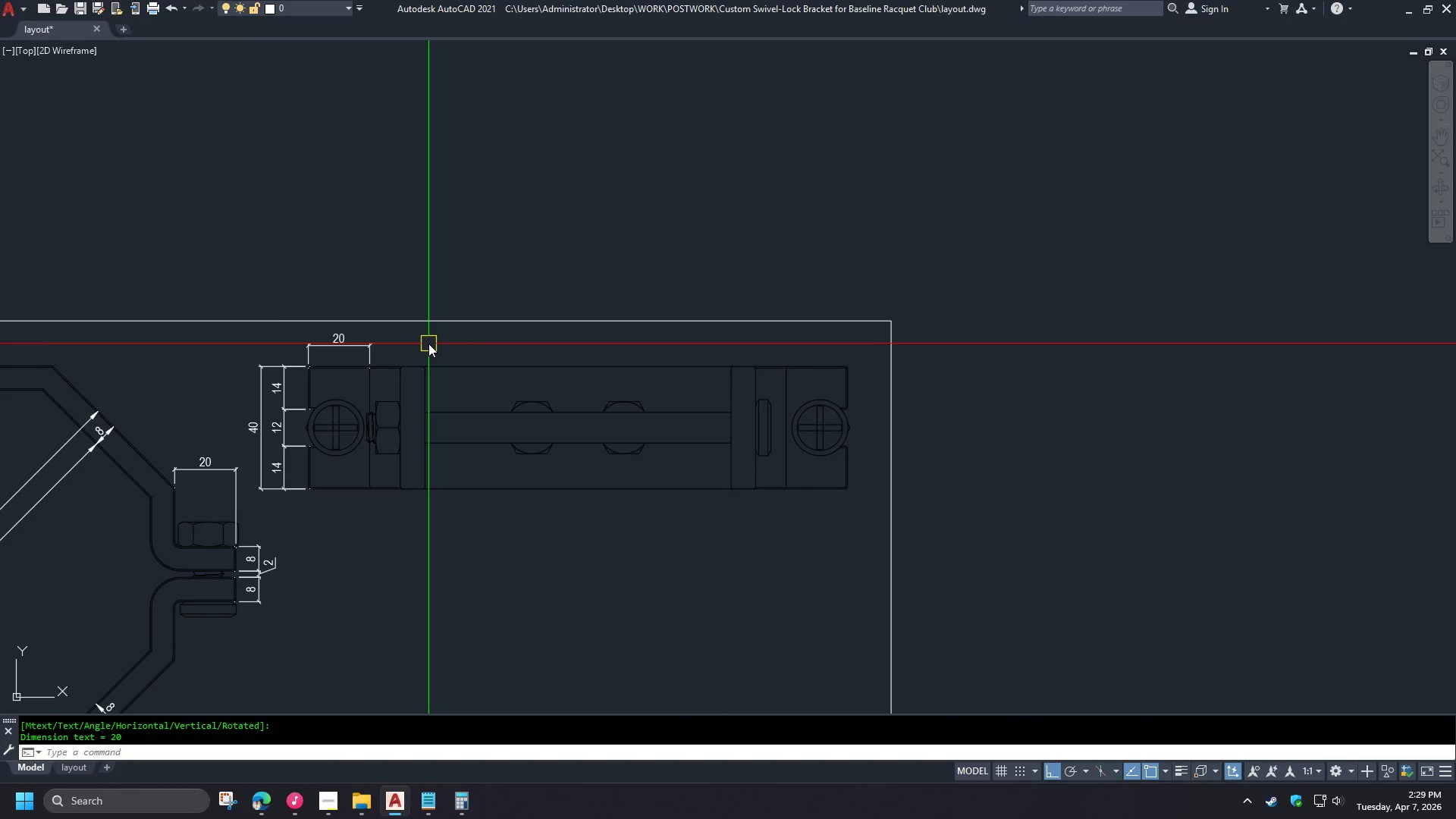 
key(Space)
 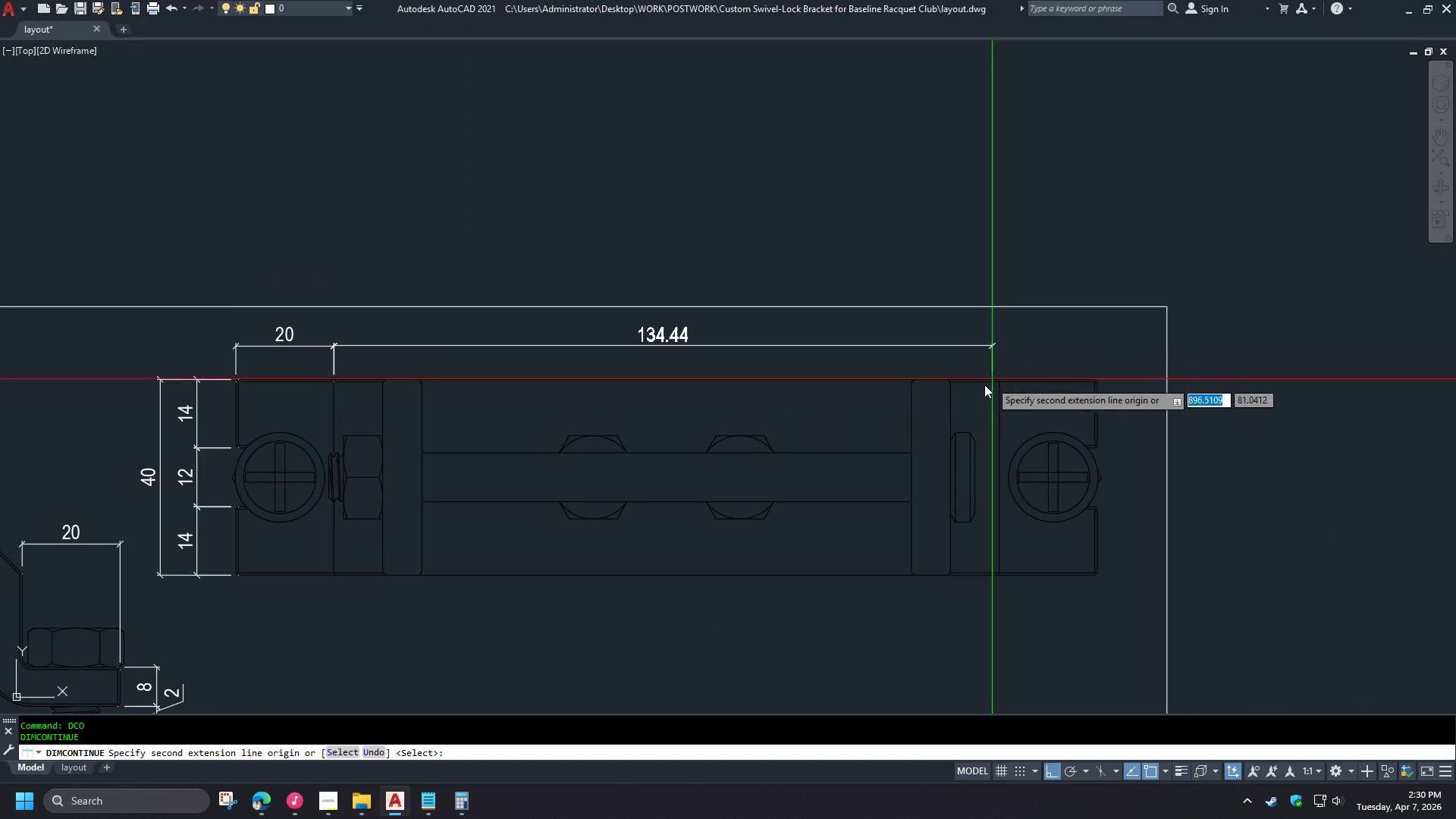 
scroll: coordinate [428, 344], scroll_direction: up, amount: 1.0
 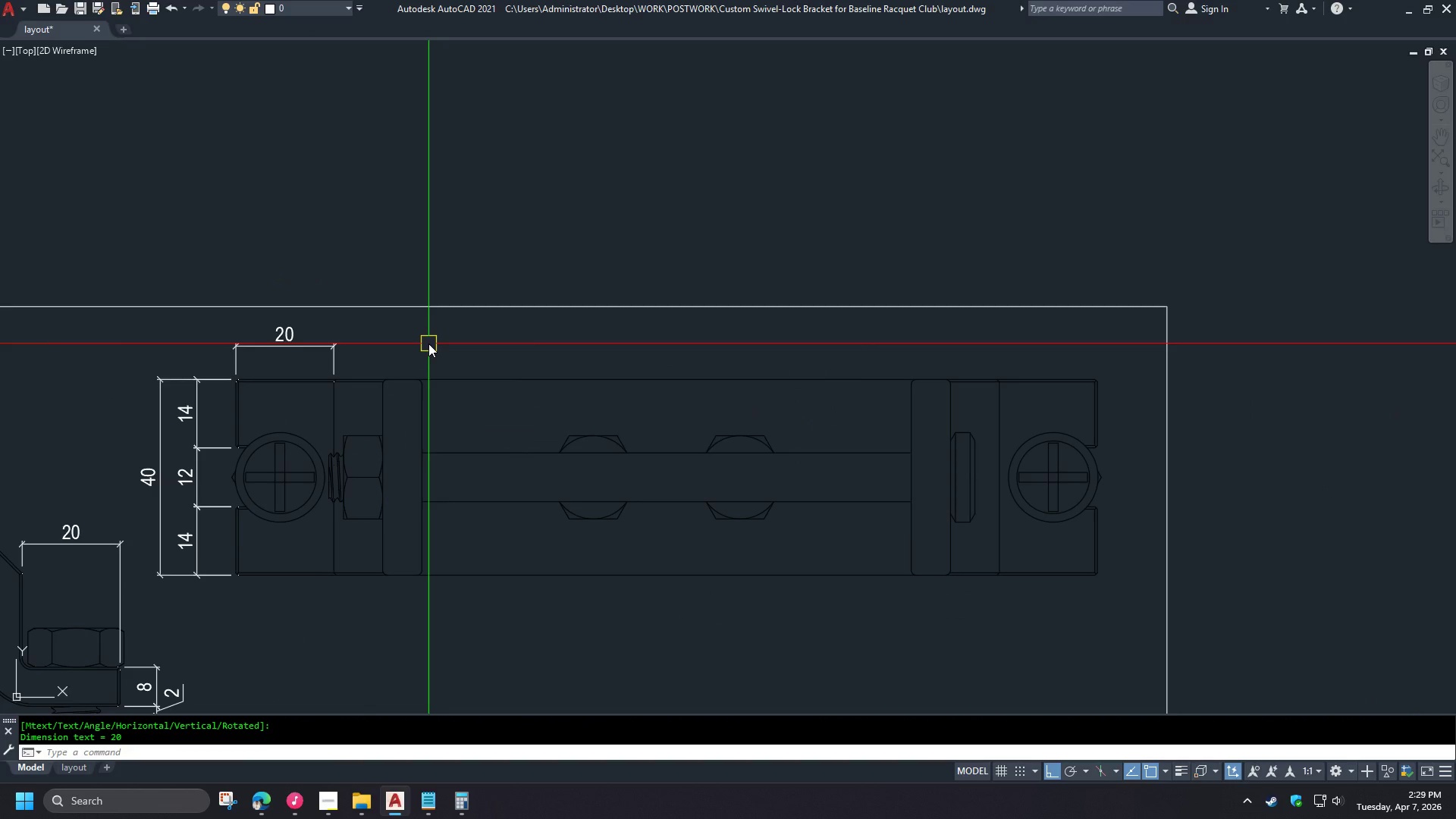 
type(end )
 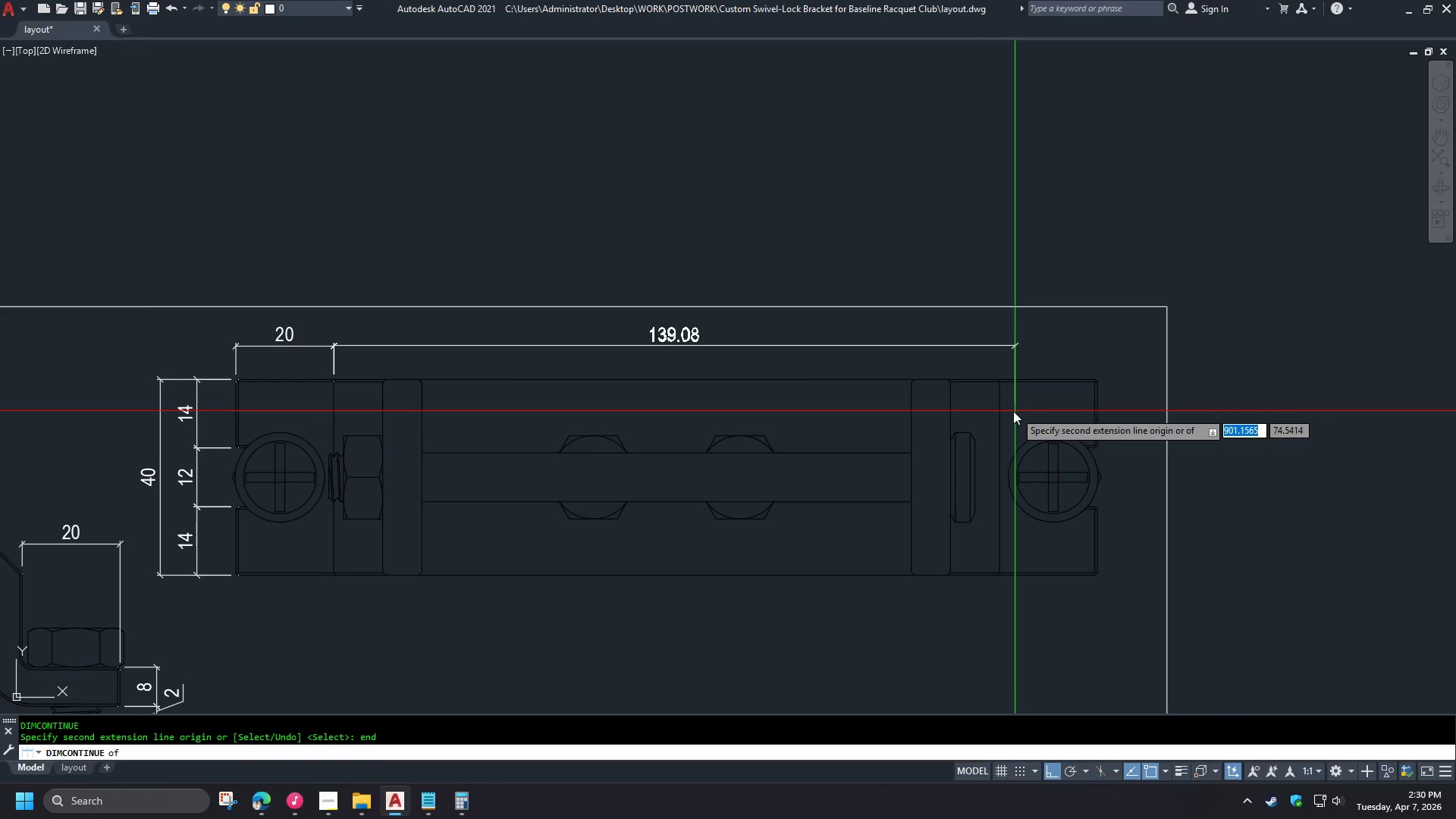 
left_click([1006, 409])
 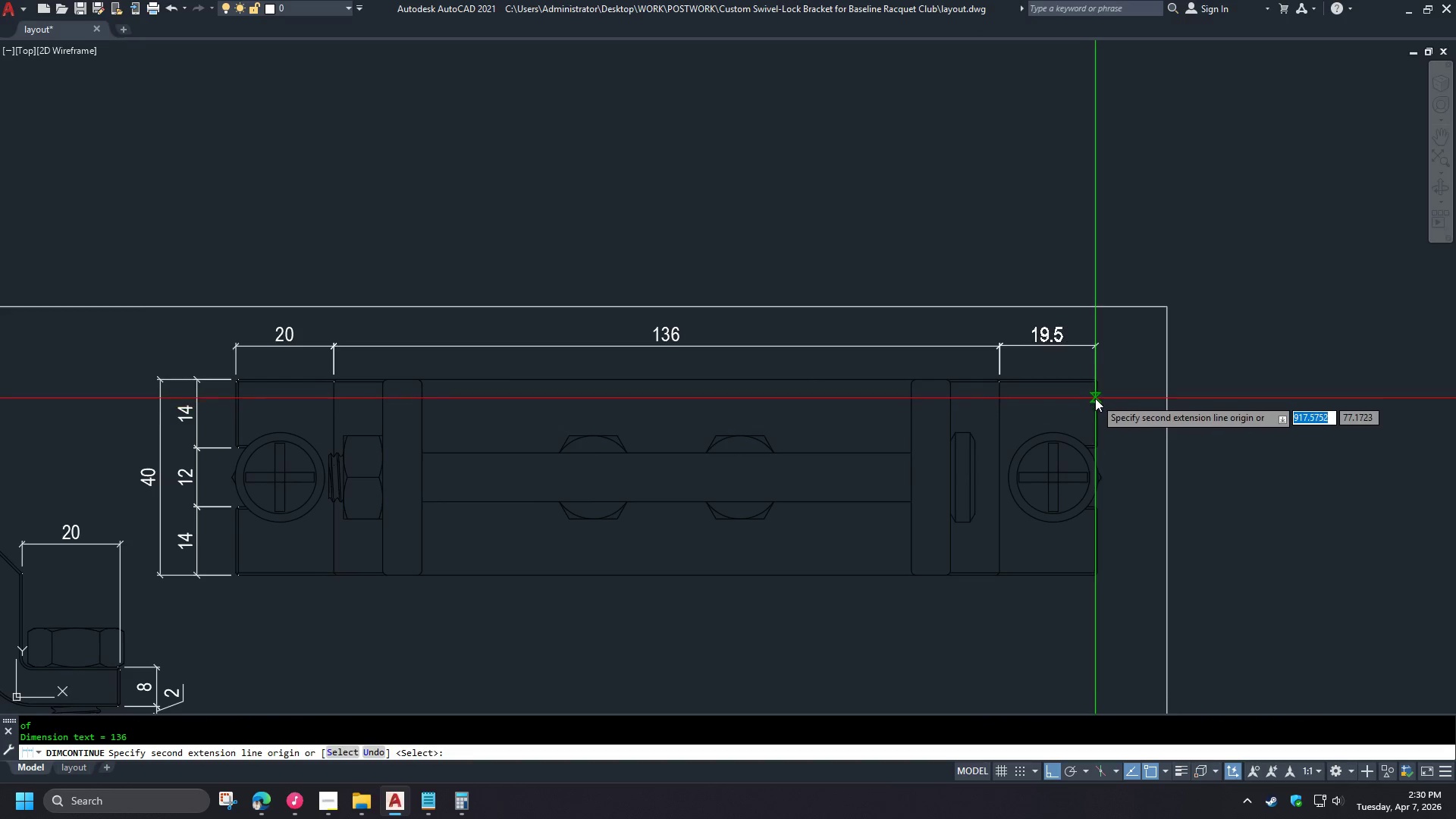 
type(end )
 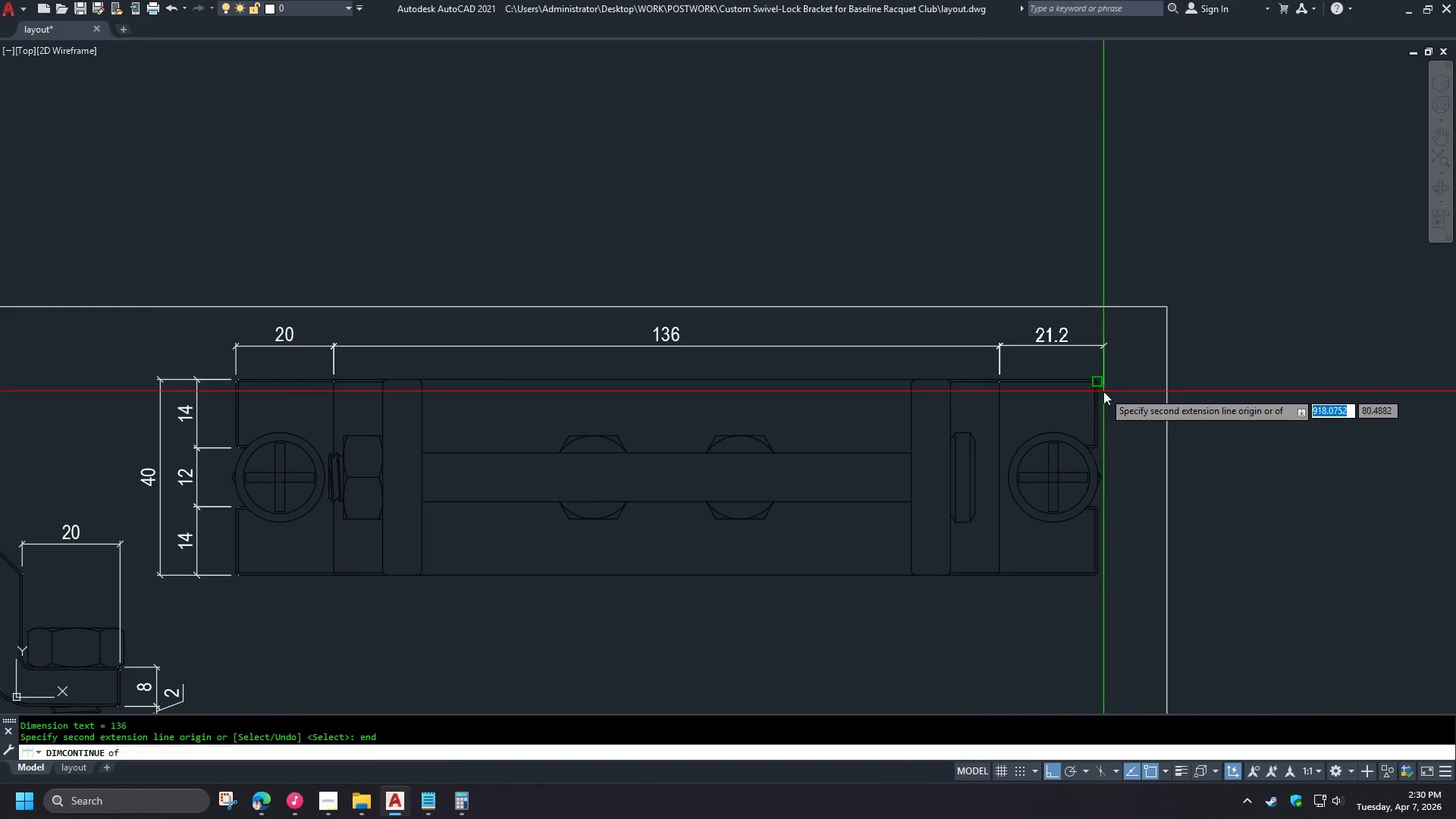 
left_click([1097, 394])
 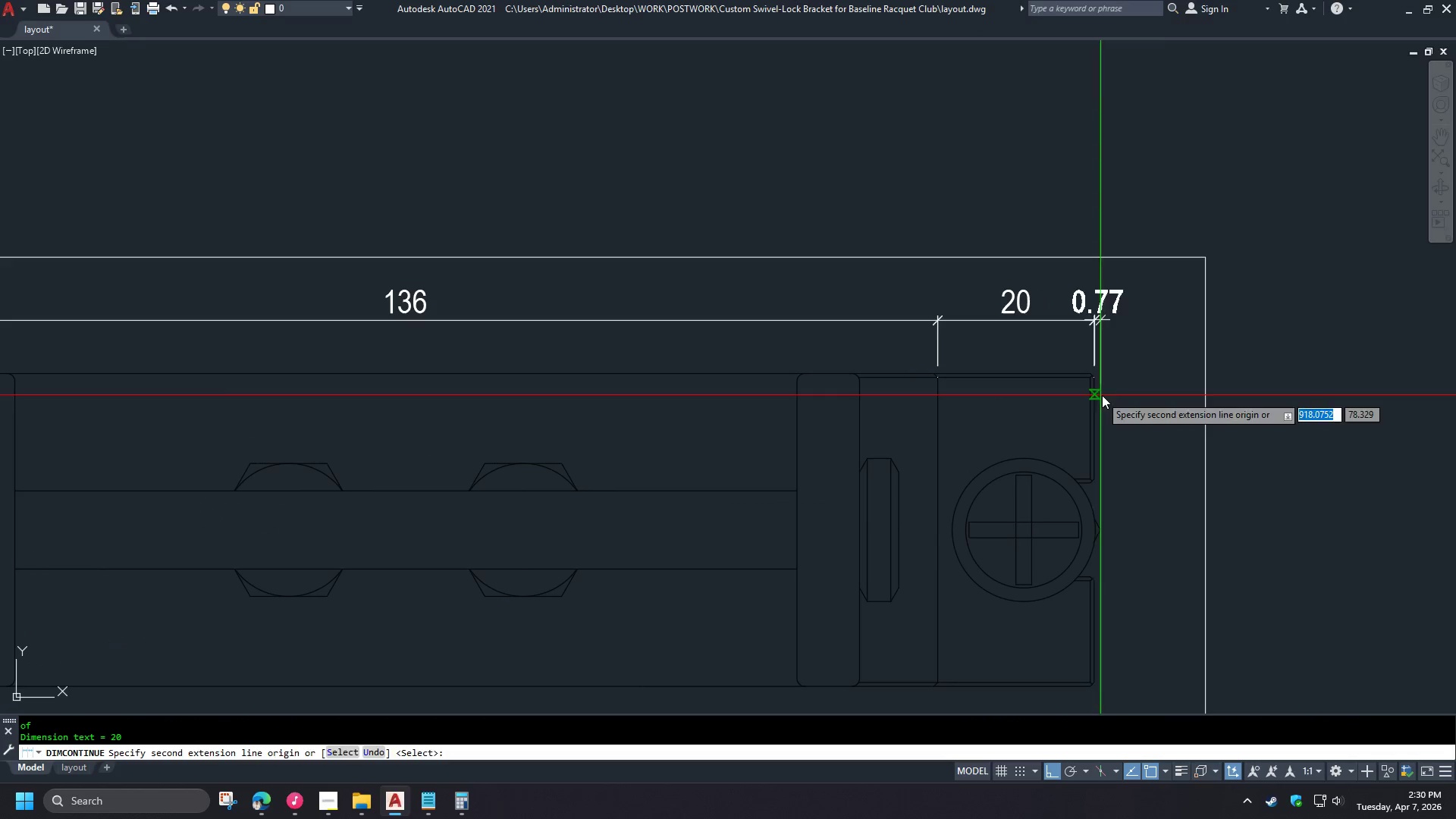 
type(  dba  )
 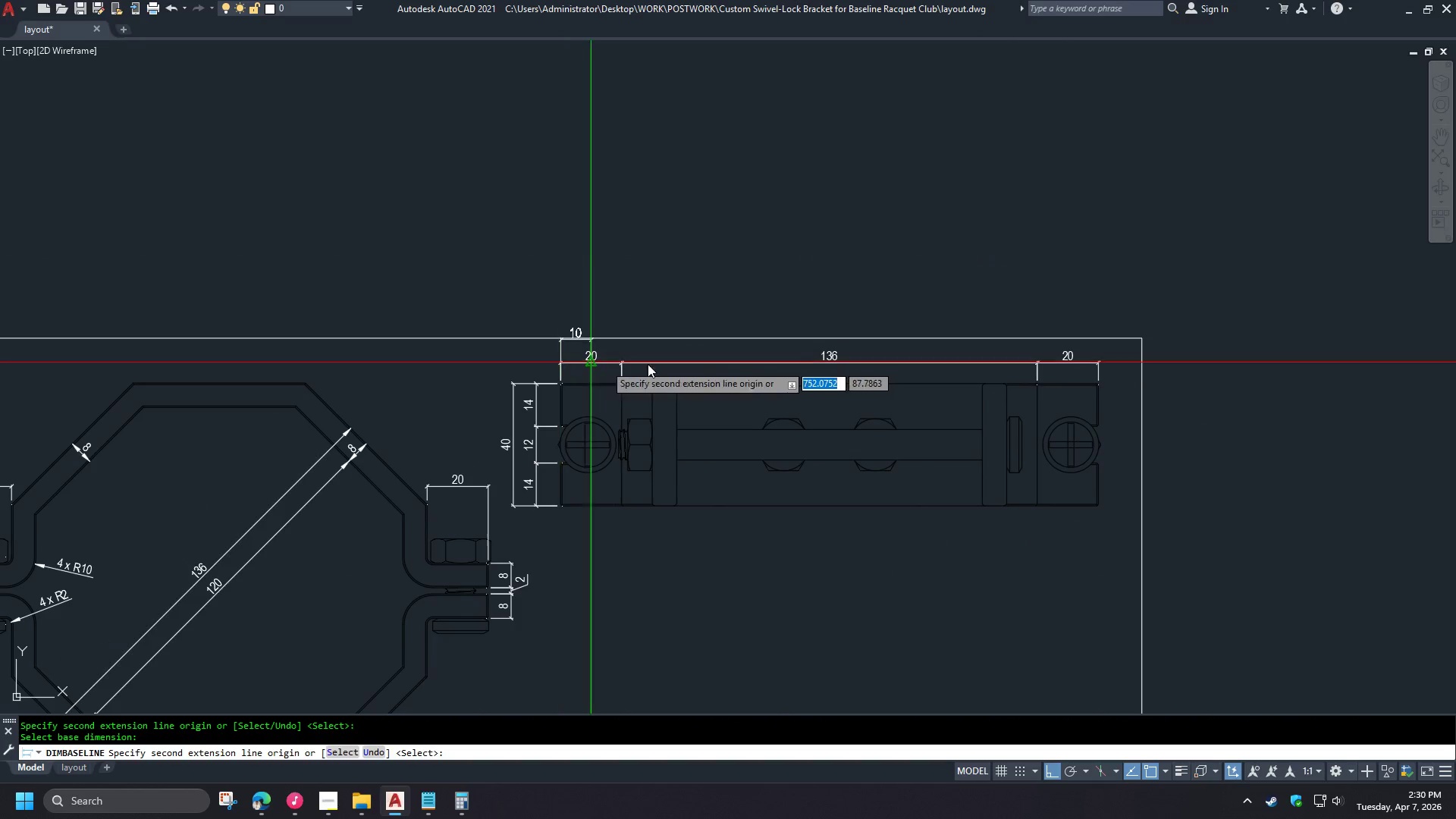 
left_click([557, 362])
 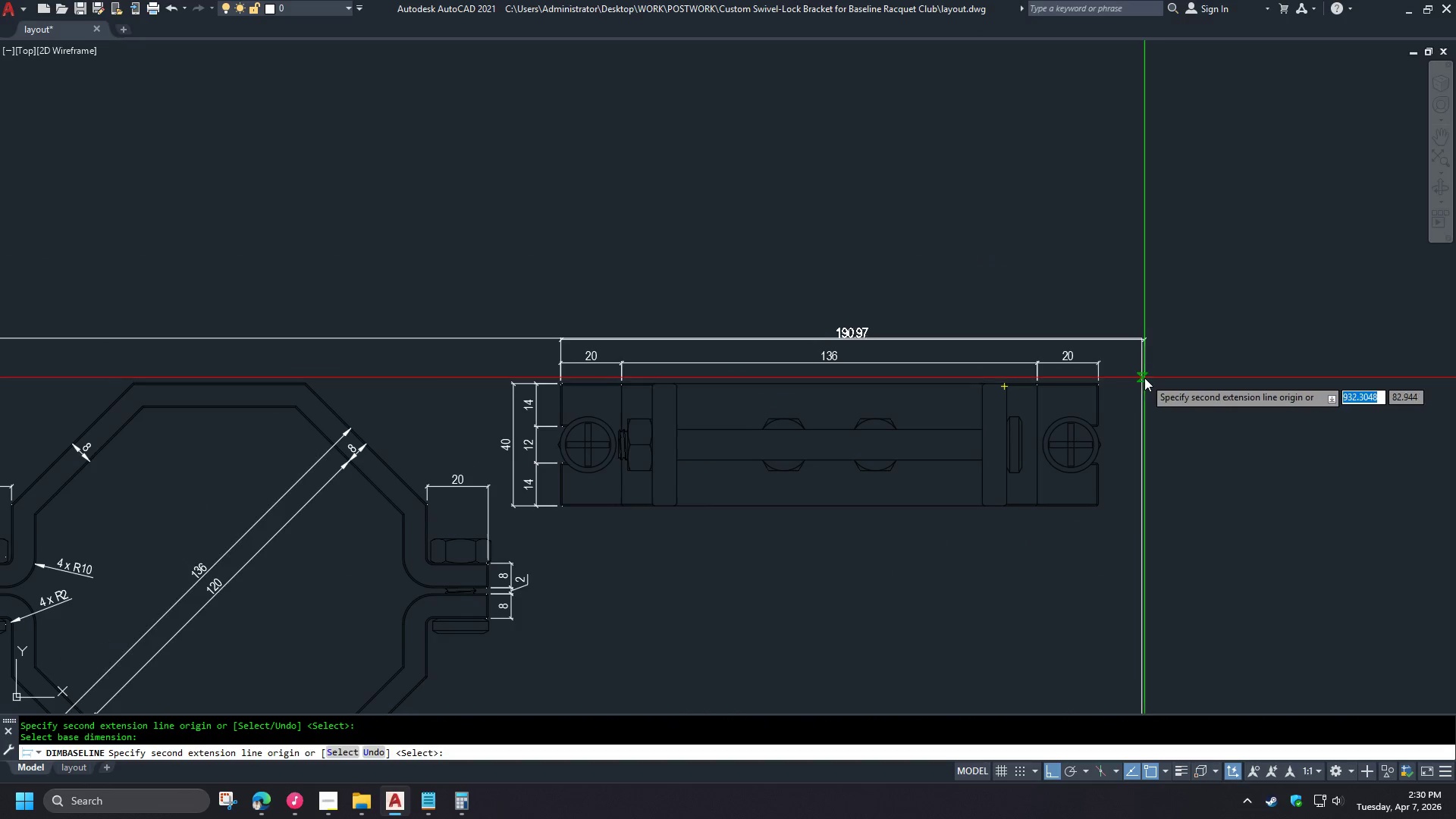 
scroll: coordinate [1103, 391], scroll_direction: up, amount: 1.0
 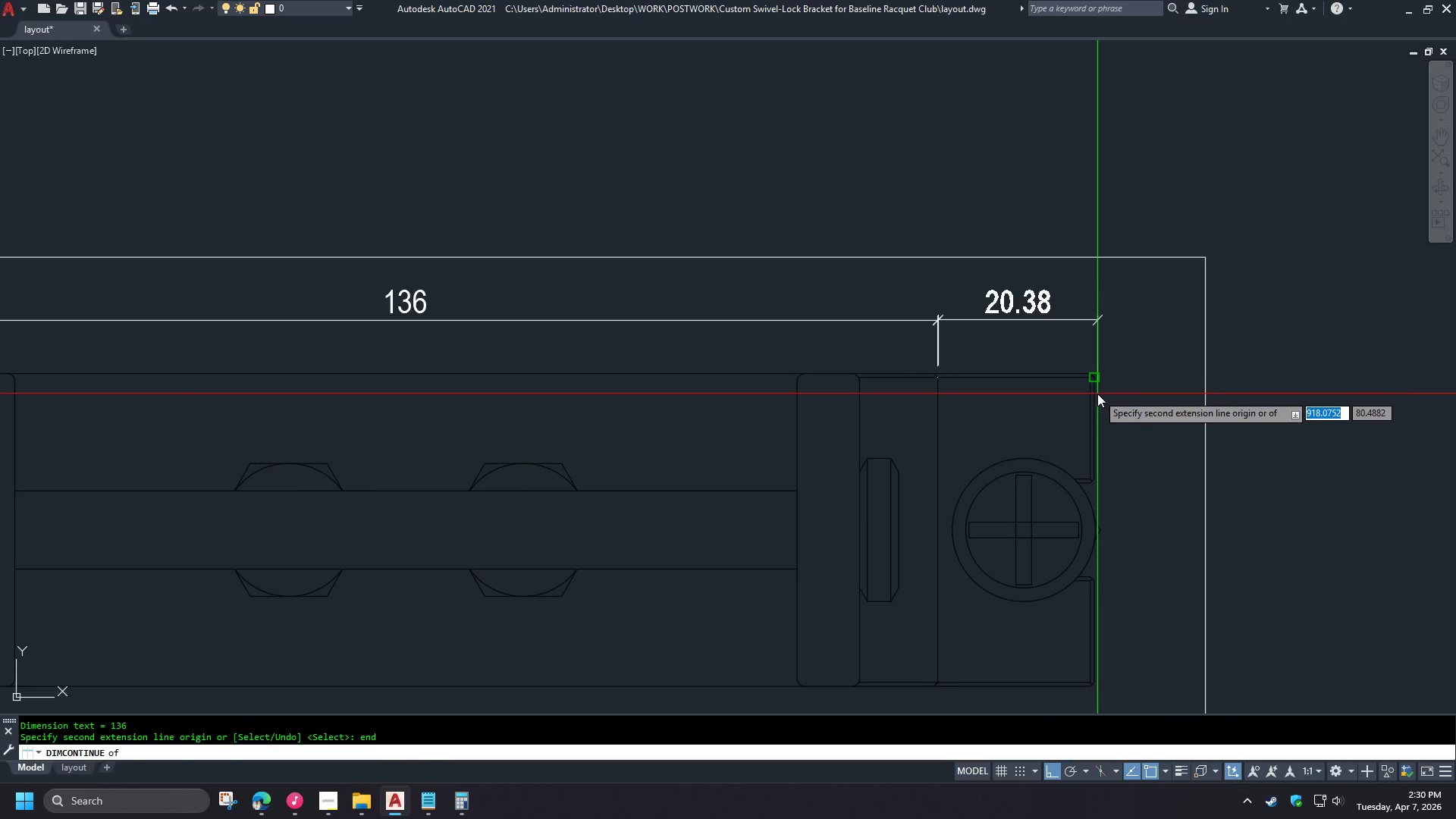 
type(end)
 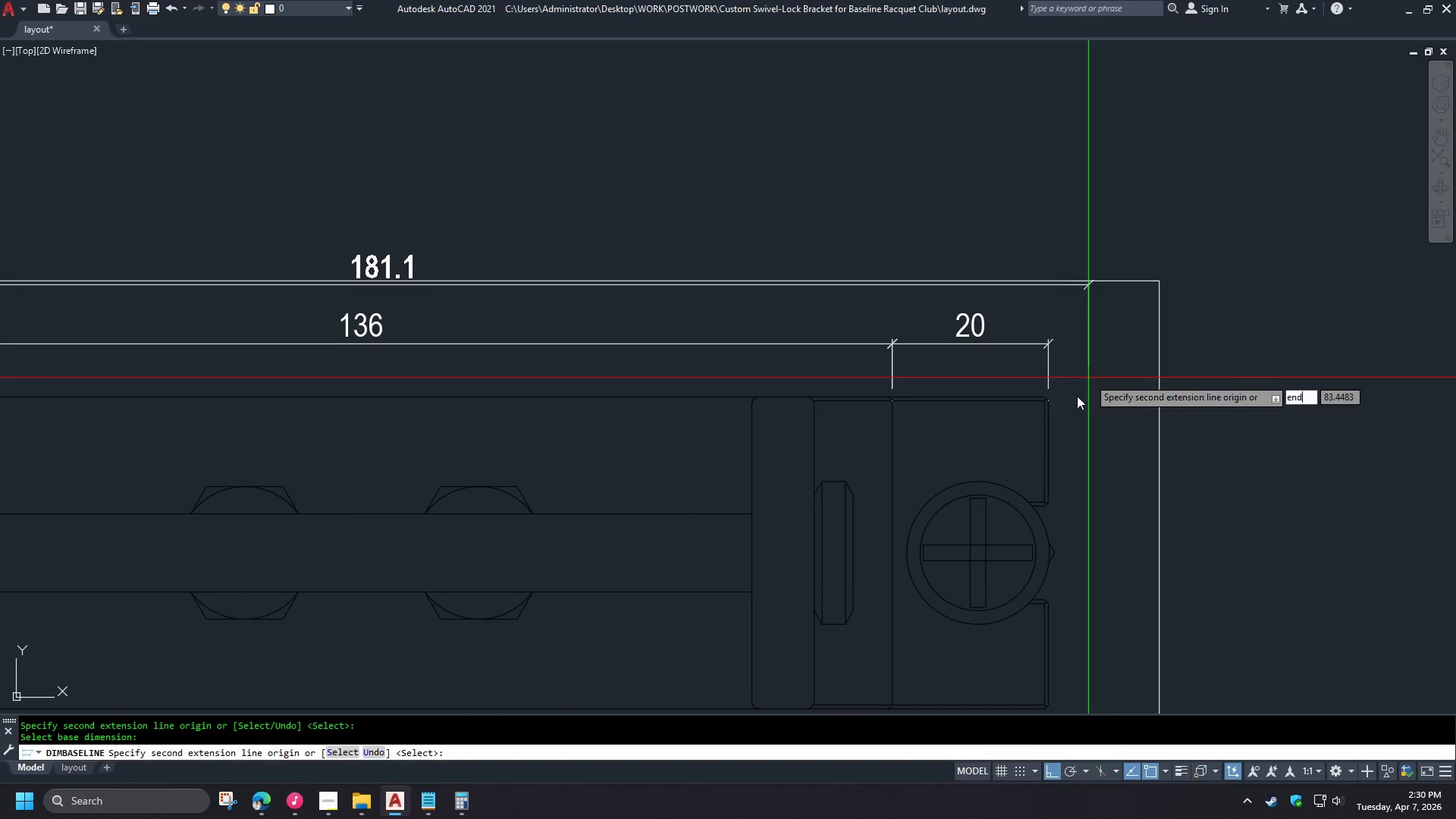 
scroll: coordinate [1084, 390], scroll_direction: down, amount: 2.0
 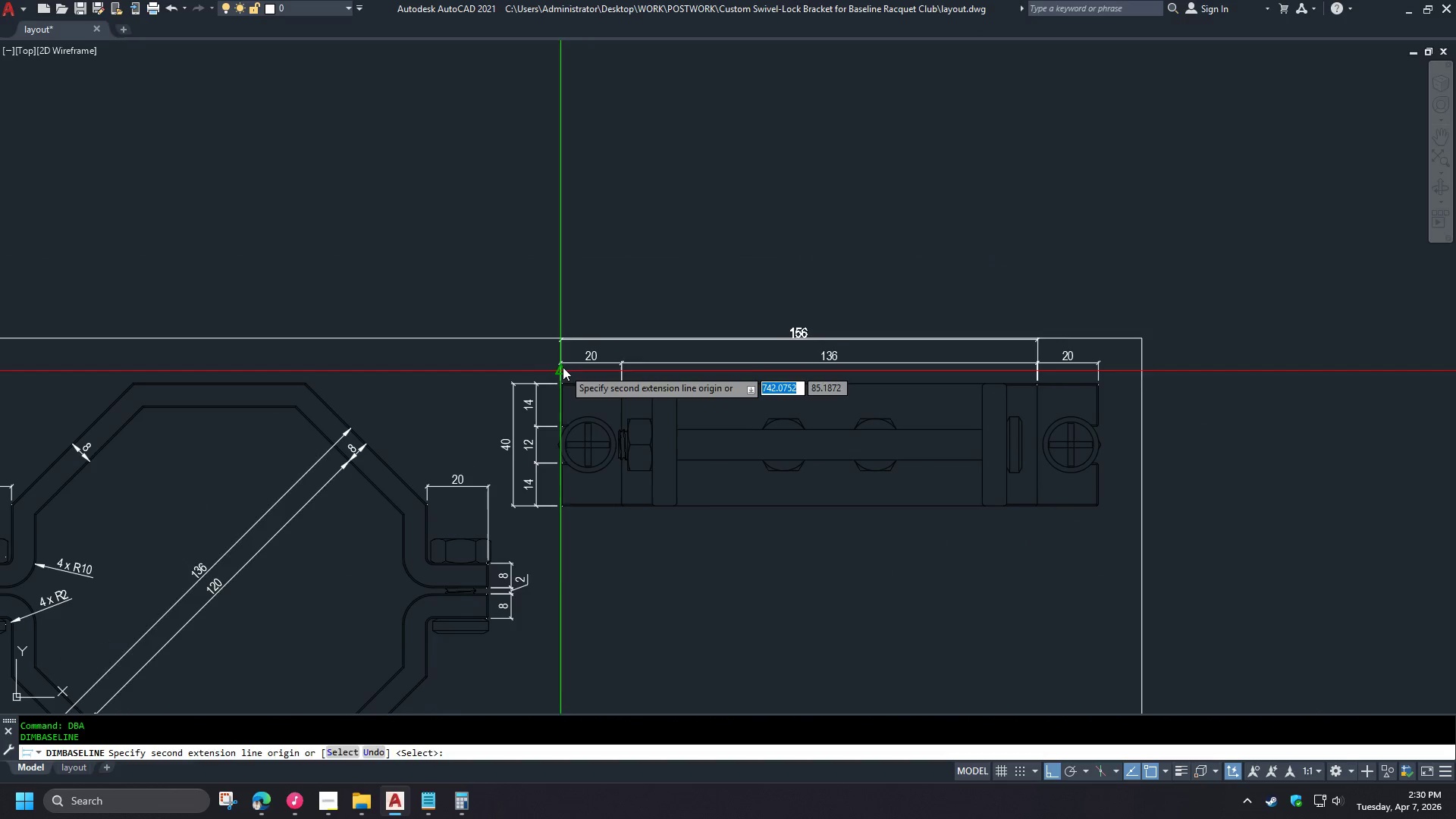 
key(Space)
 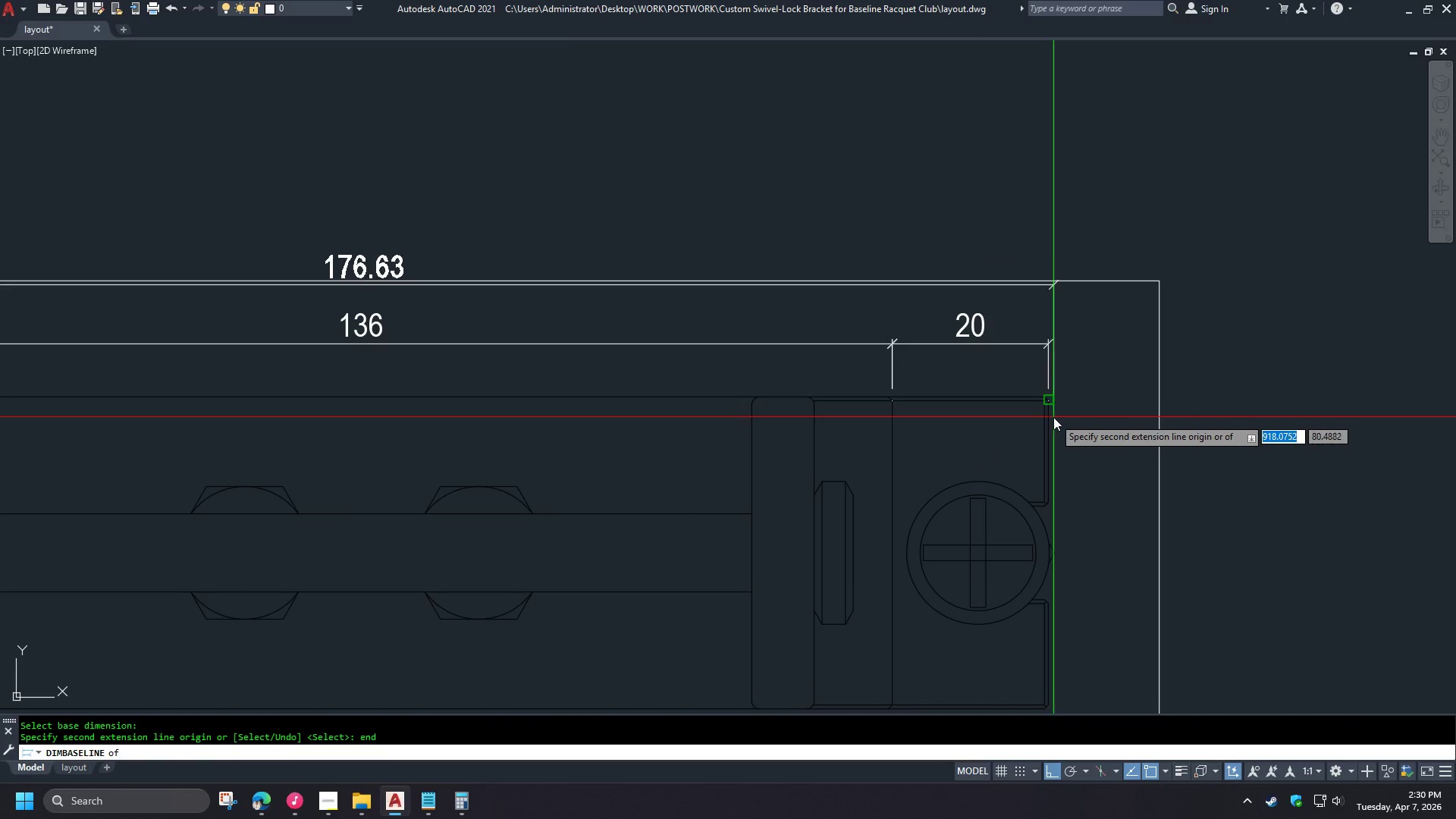 
left_click([1053, 417])
 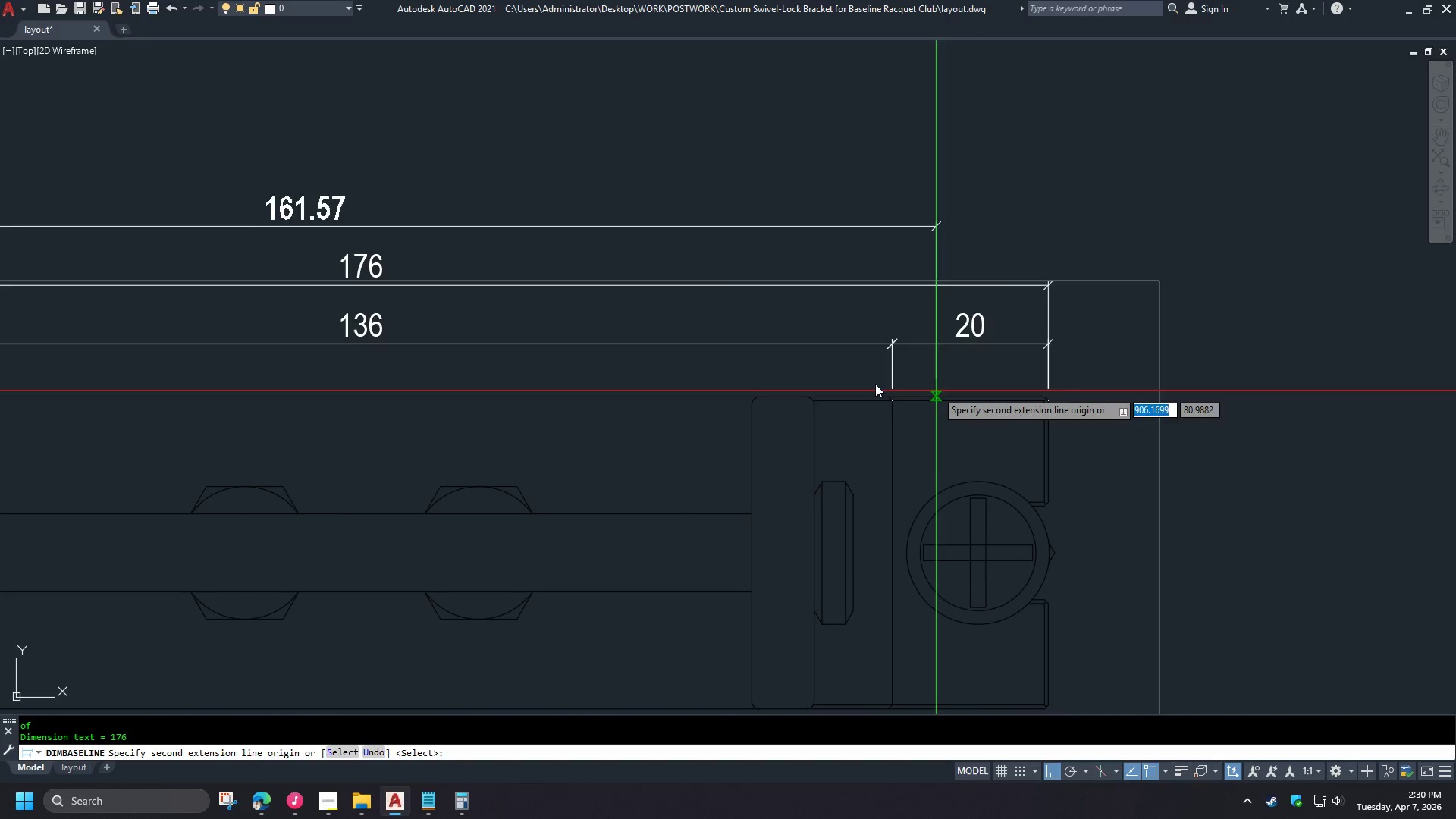 
key(Space)
 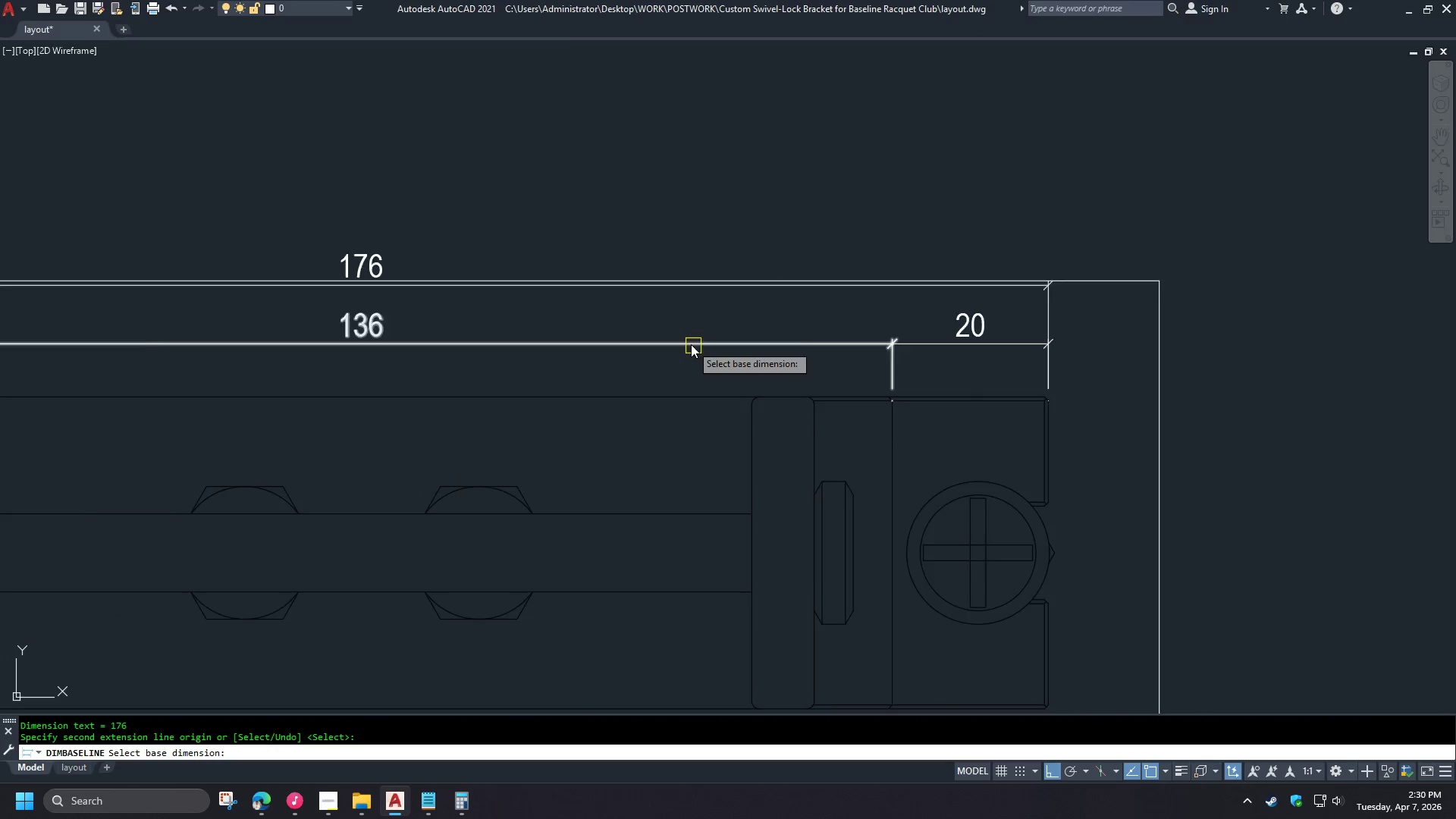 
key(Space)
 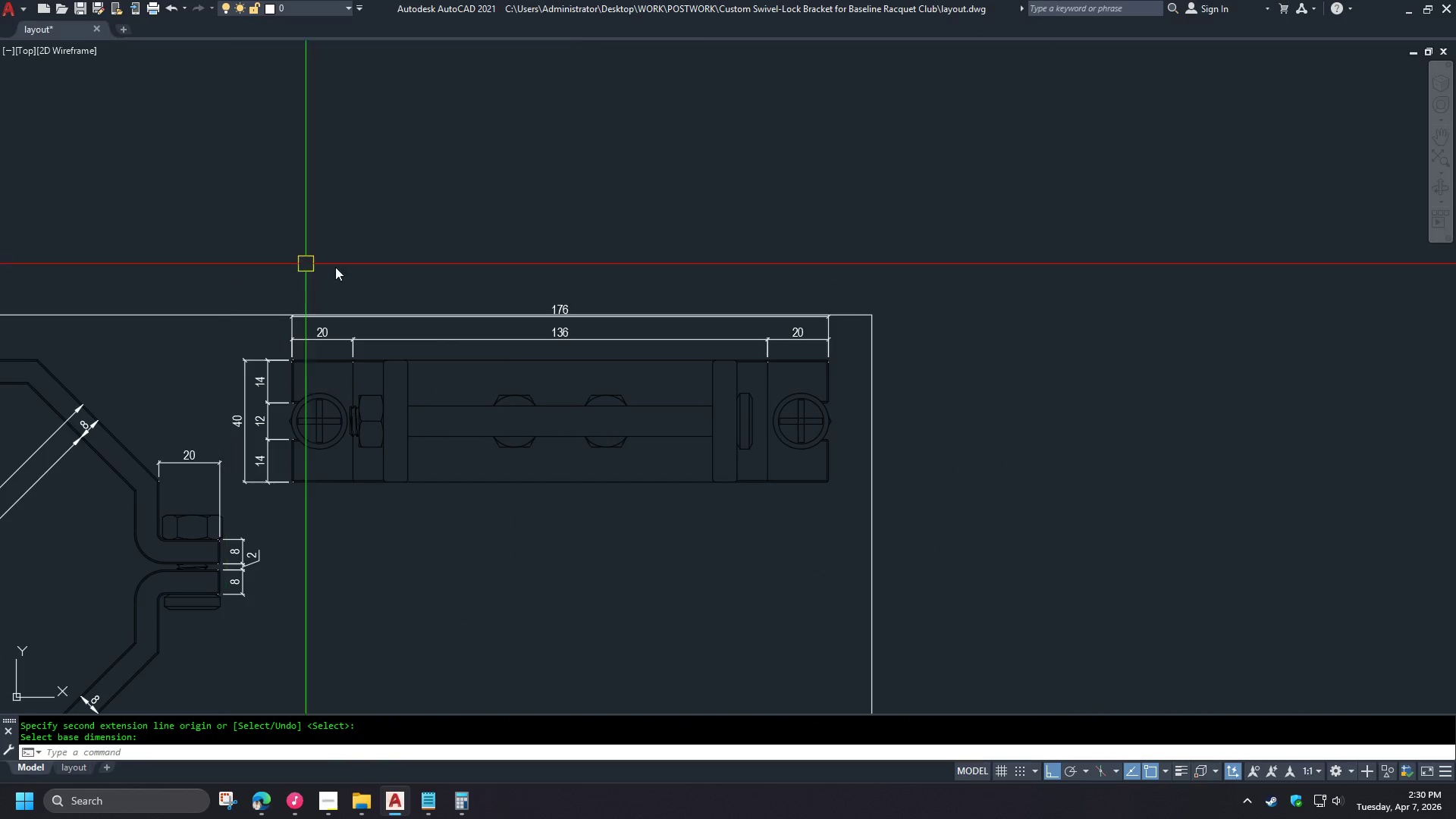 
scroll: coordinate [1111, 374], scroll_direction: up, amount: 2.0
 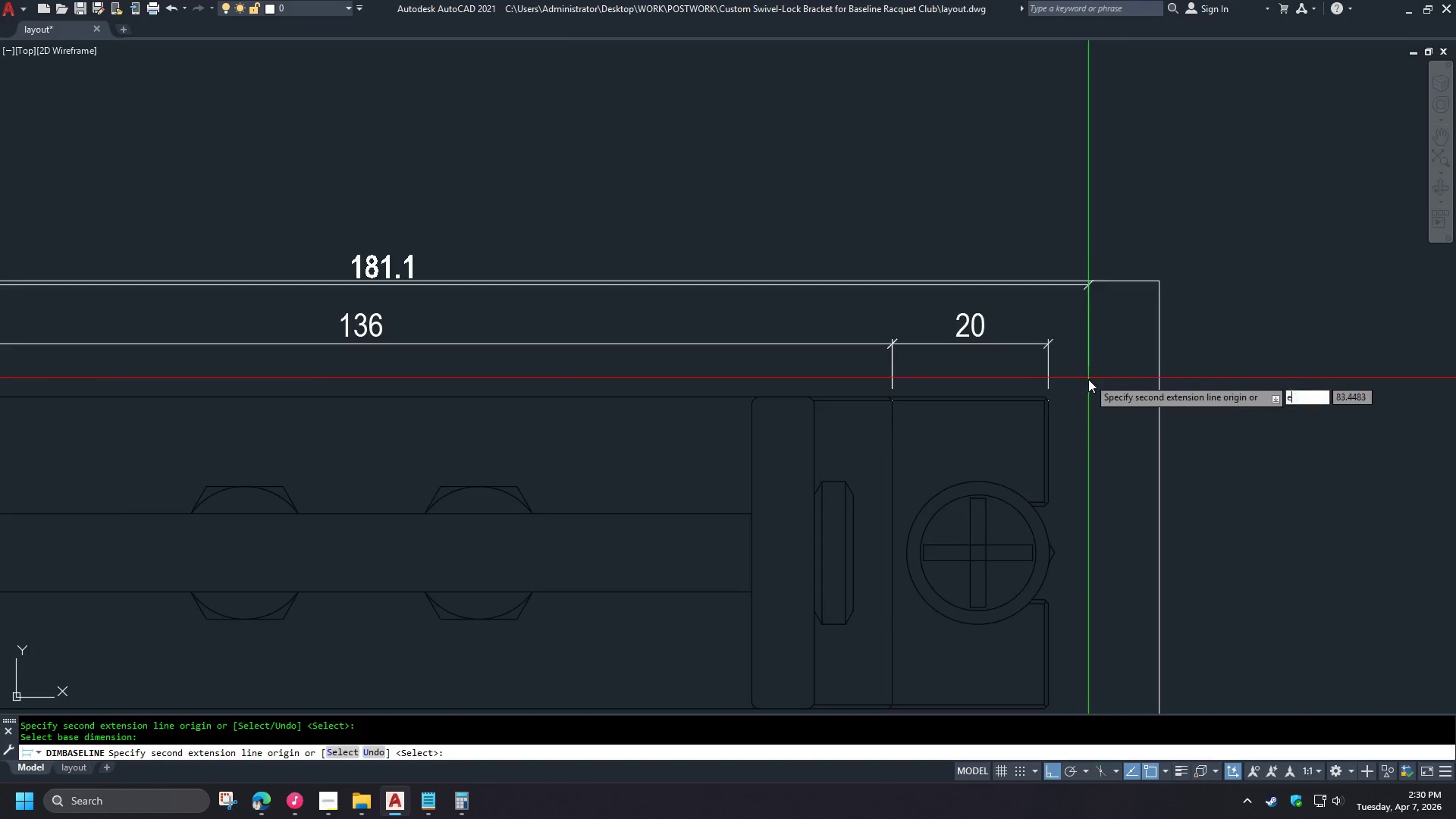 
scroll: coordinate [711, 255], scroll_direction: down, amount: 3.0
 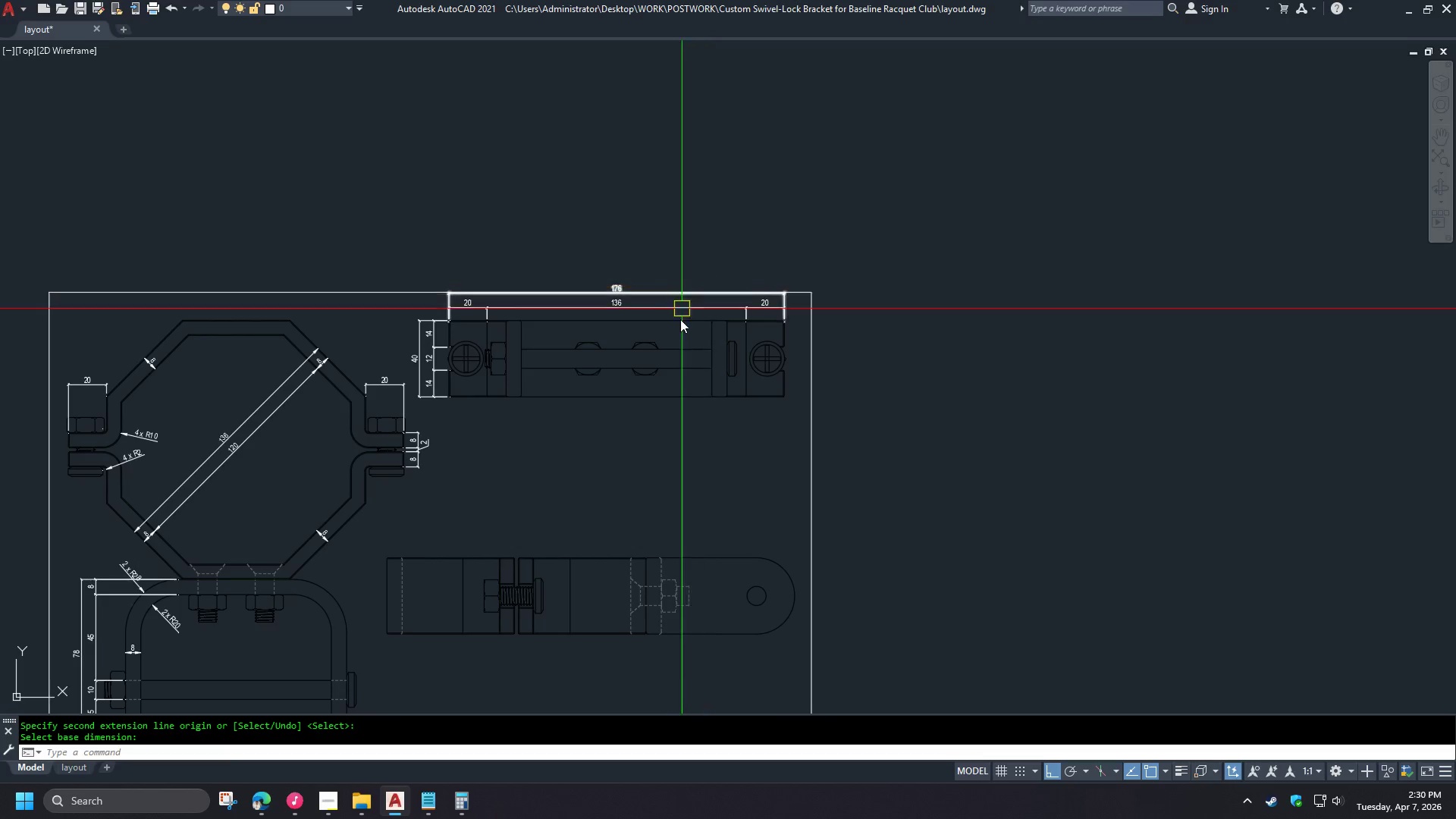 
left_click([327, 111])
 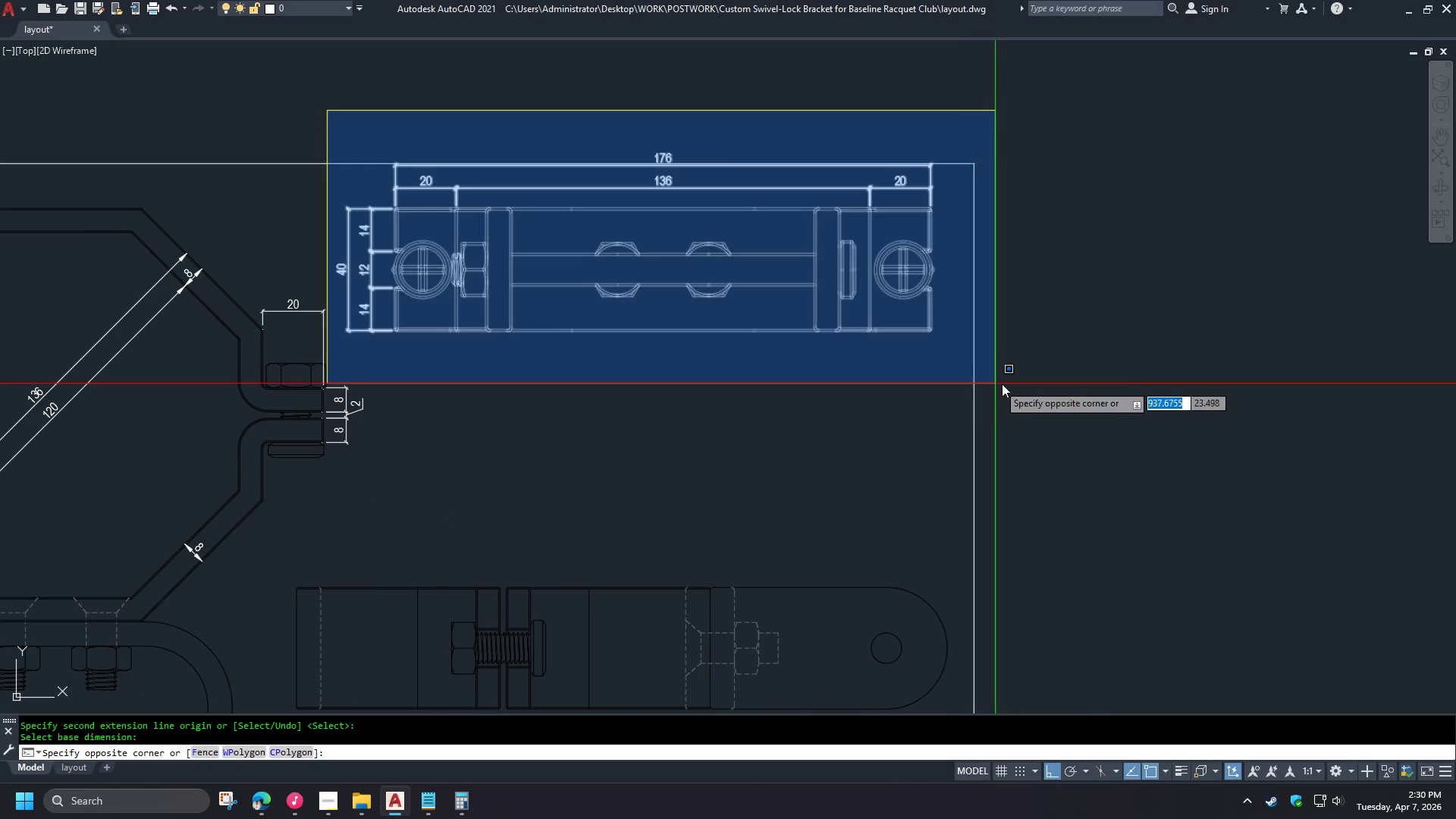 
scroll: coordinate [632, 399], scroll_direction: down, amount: 1.0
 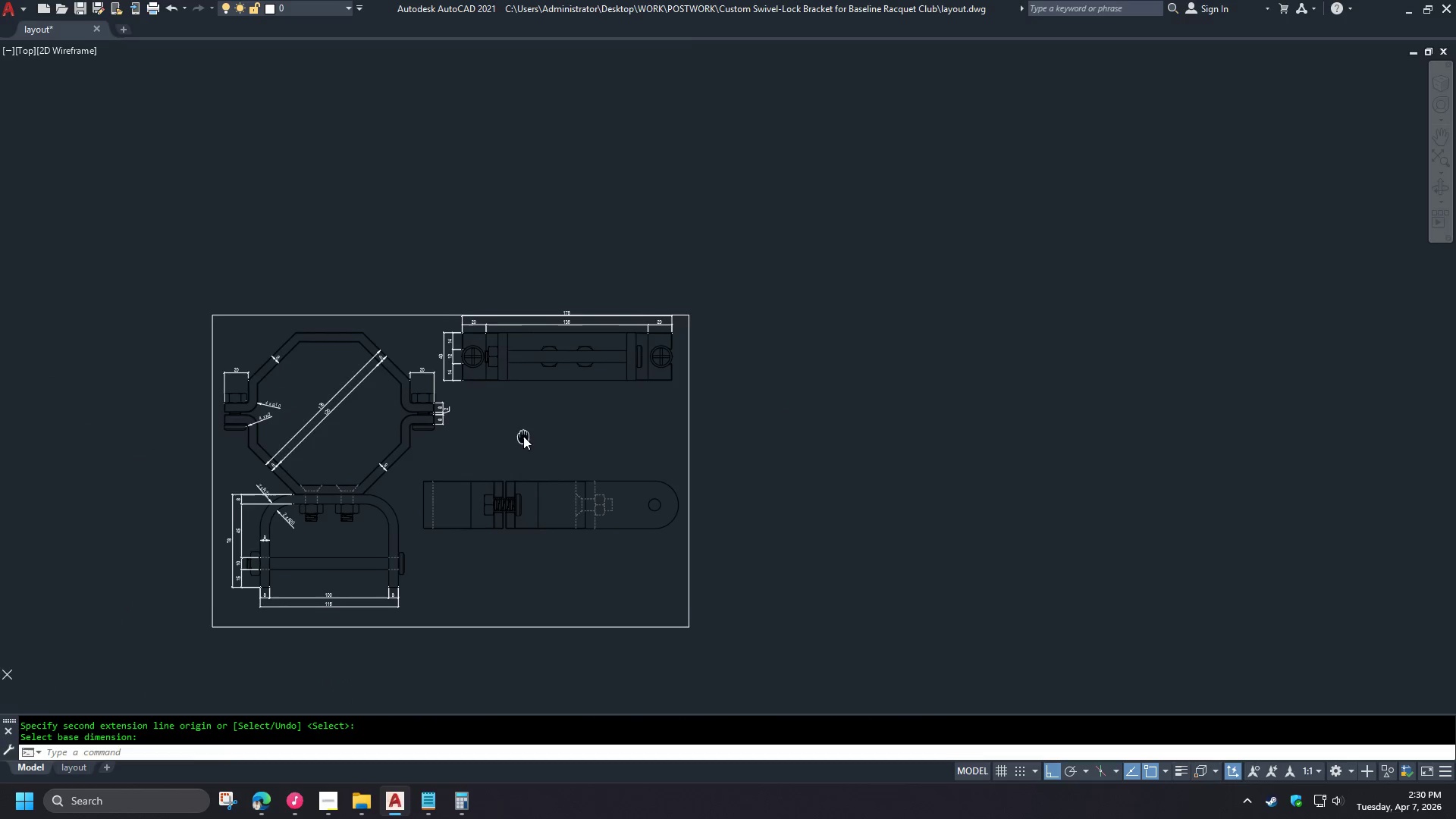 
left_click([1021, 381])
 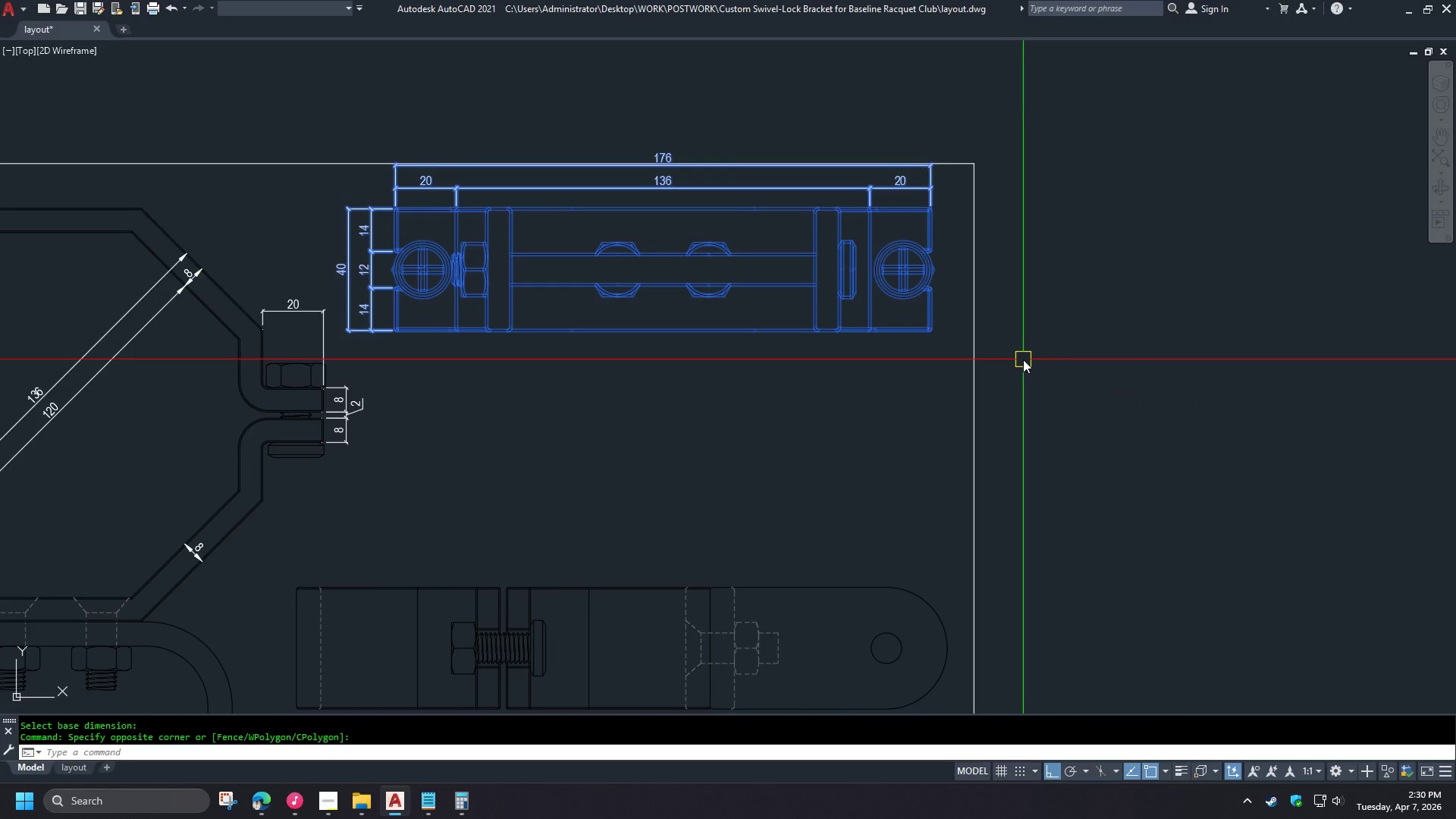 
scroll: coordinate [495, 410], scroll_direction: up, amount: 2.0
 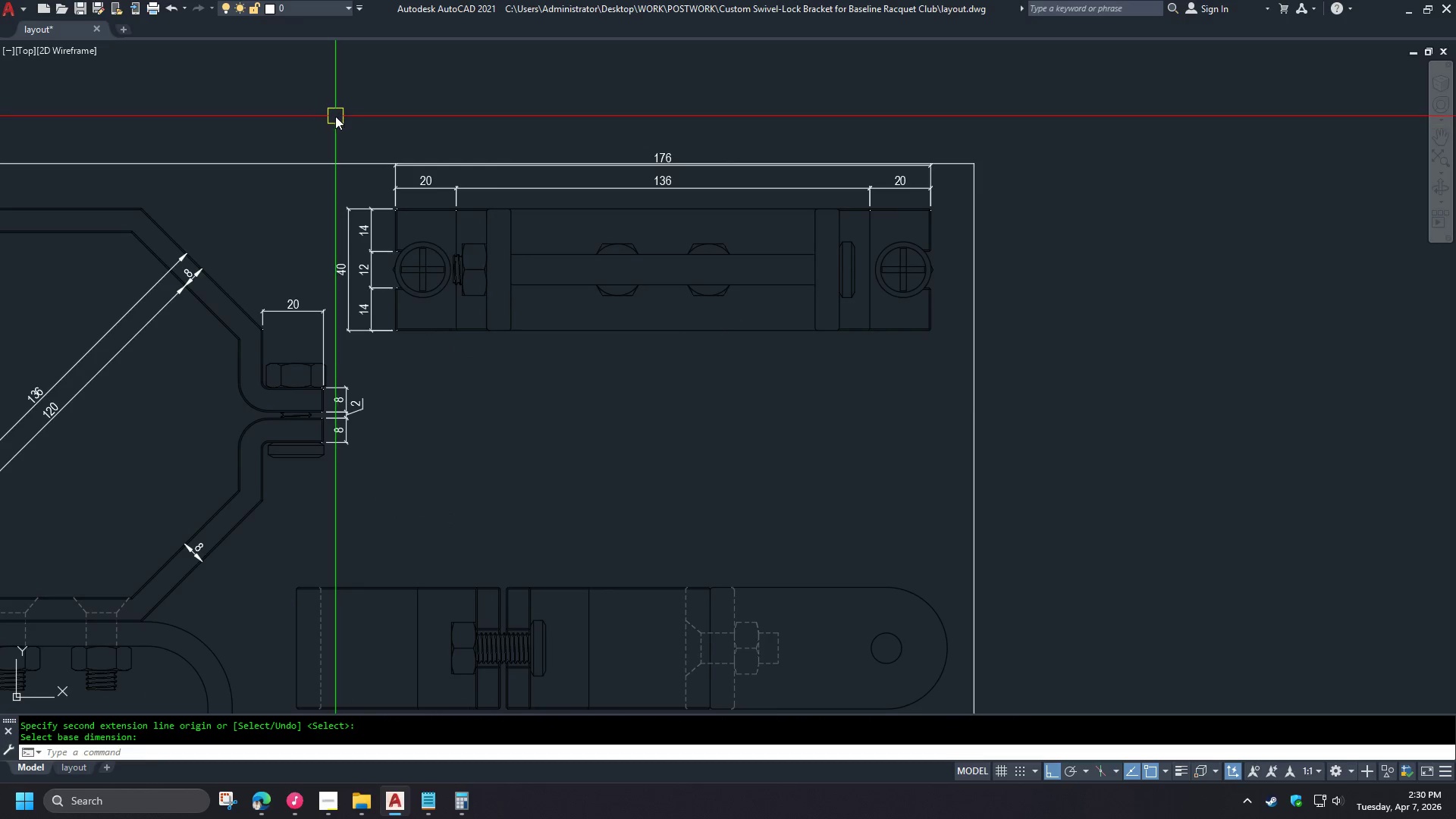 
key(M)
 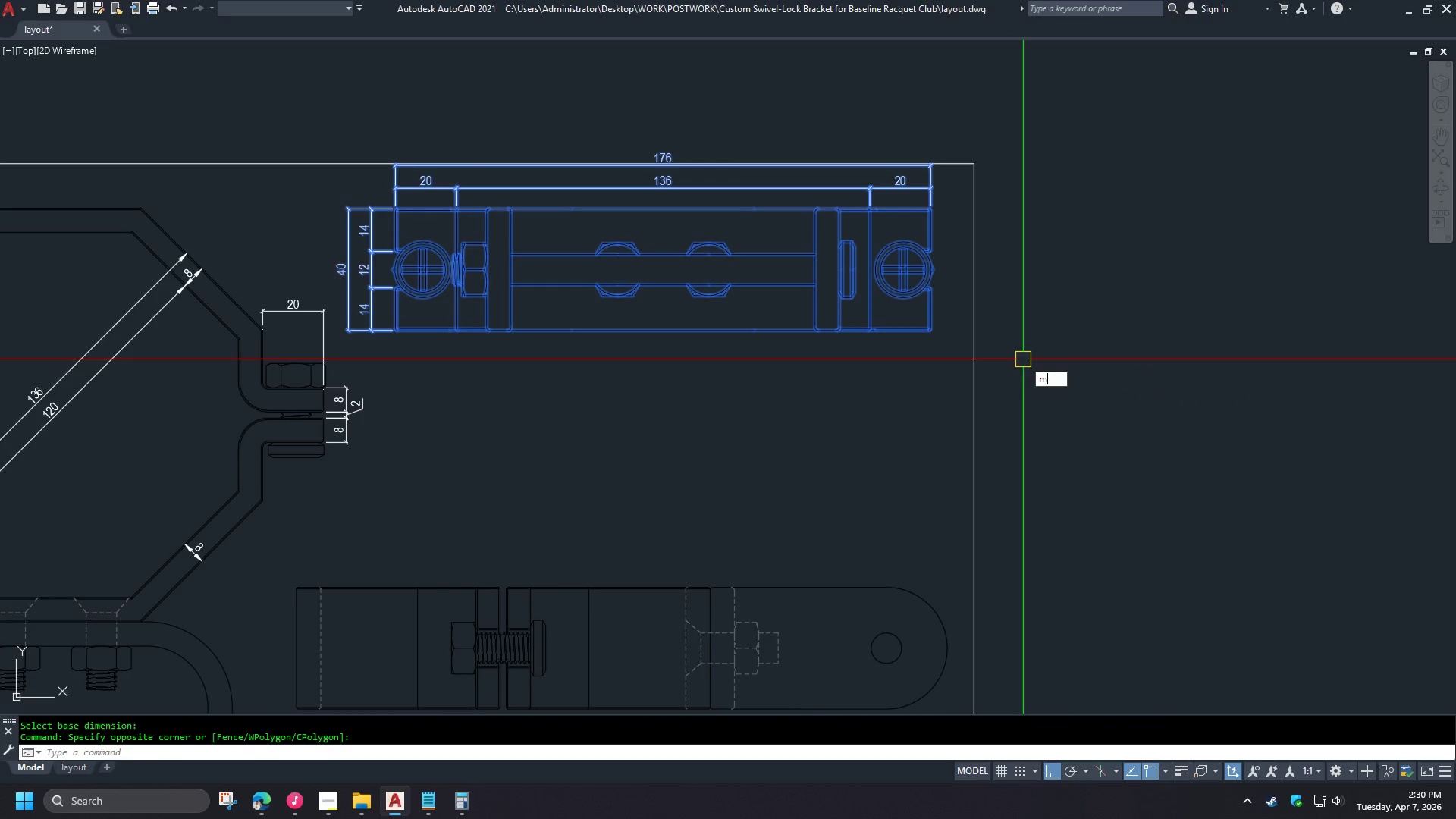 
key(Space)
 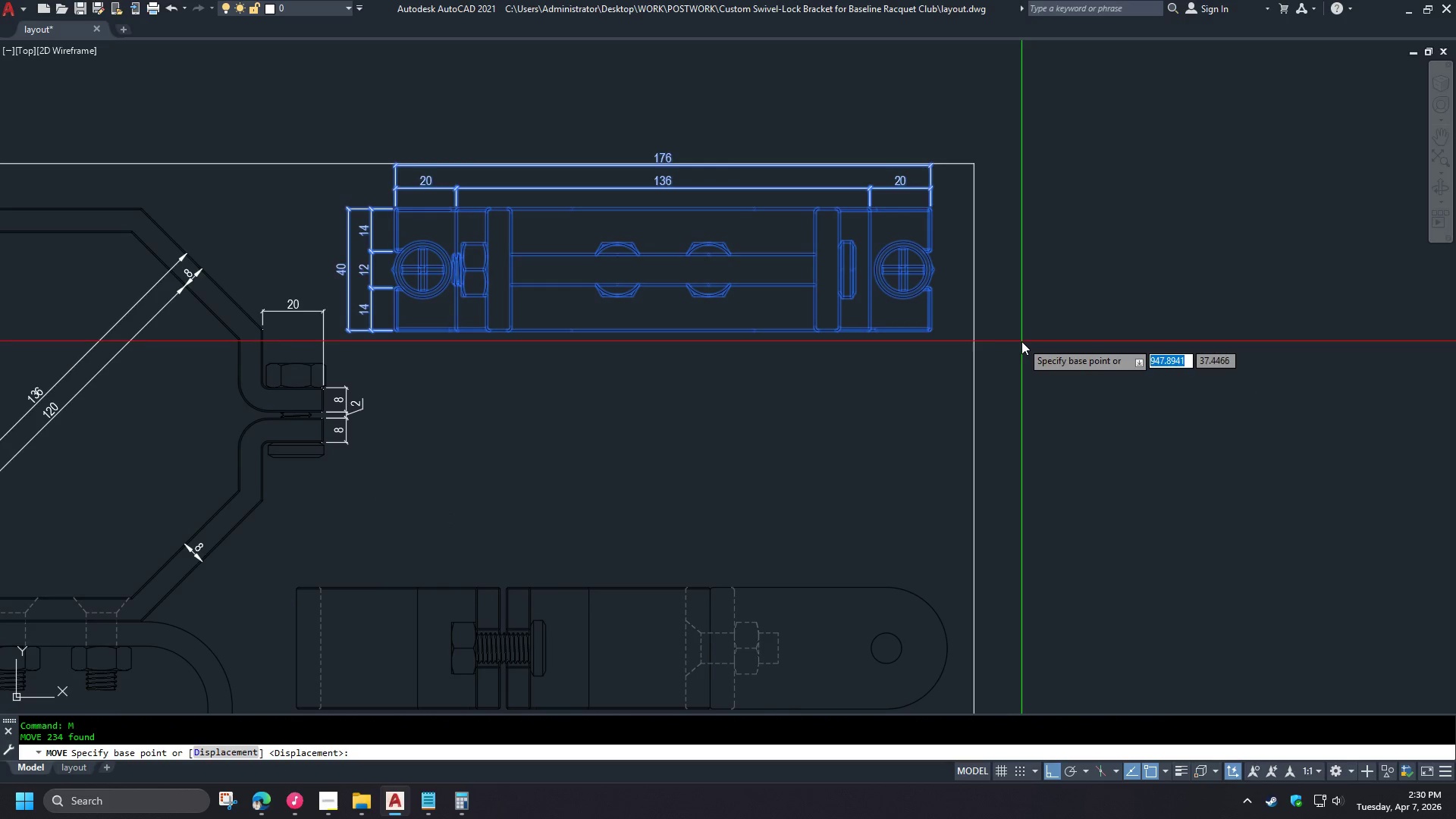 
scroll: coordinate [1013, 327], scroll_direction: down, amount: 2.0
 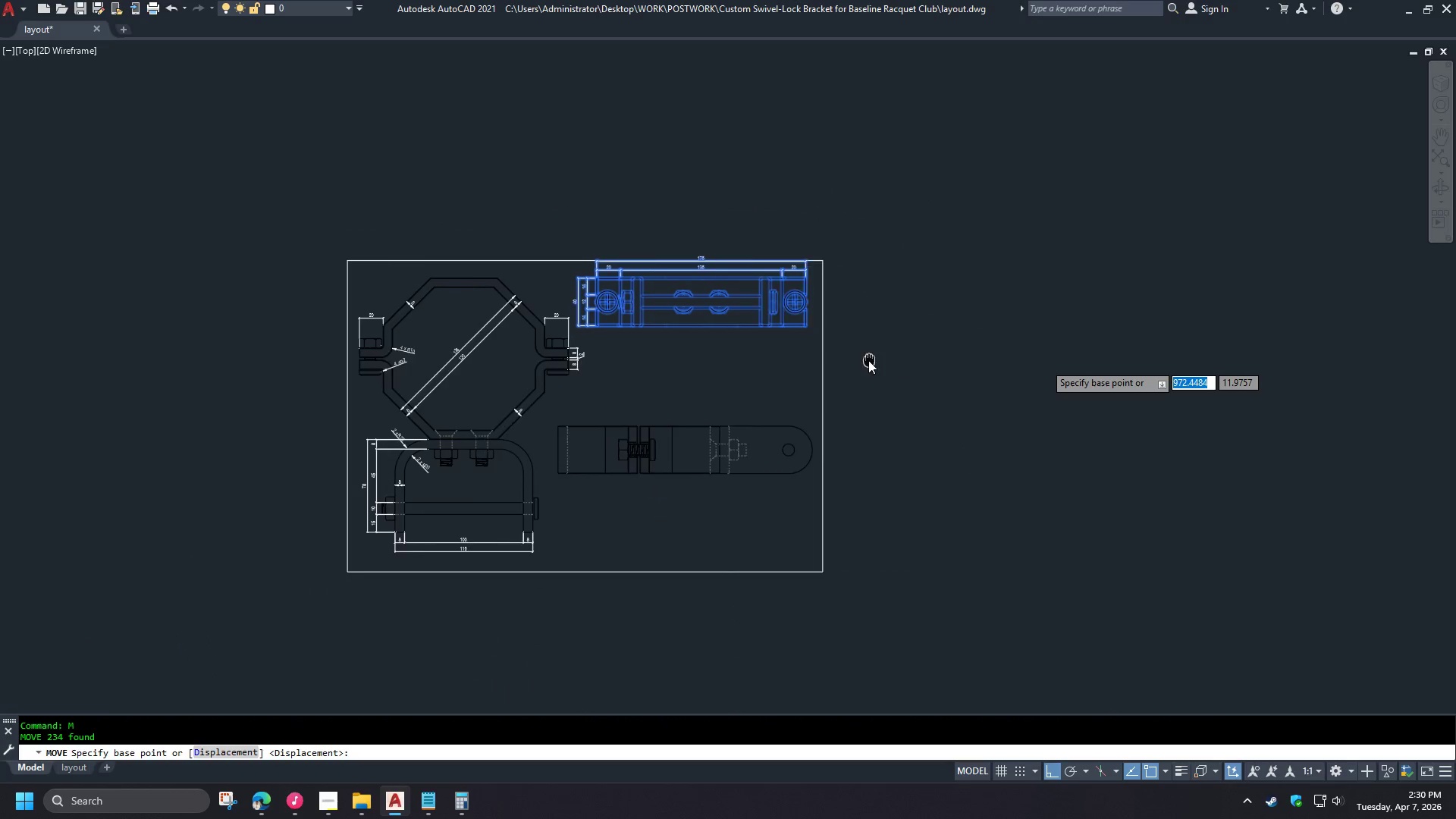 
scroll: coordinate [864, 360], scroll_direction: up, amount: 1.0
 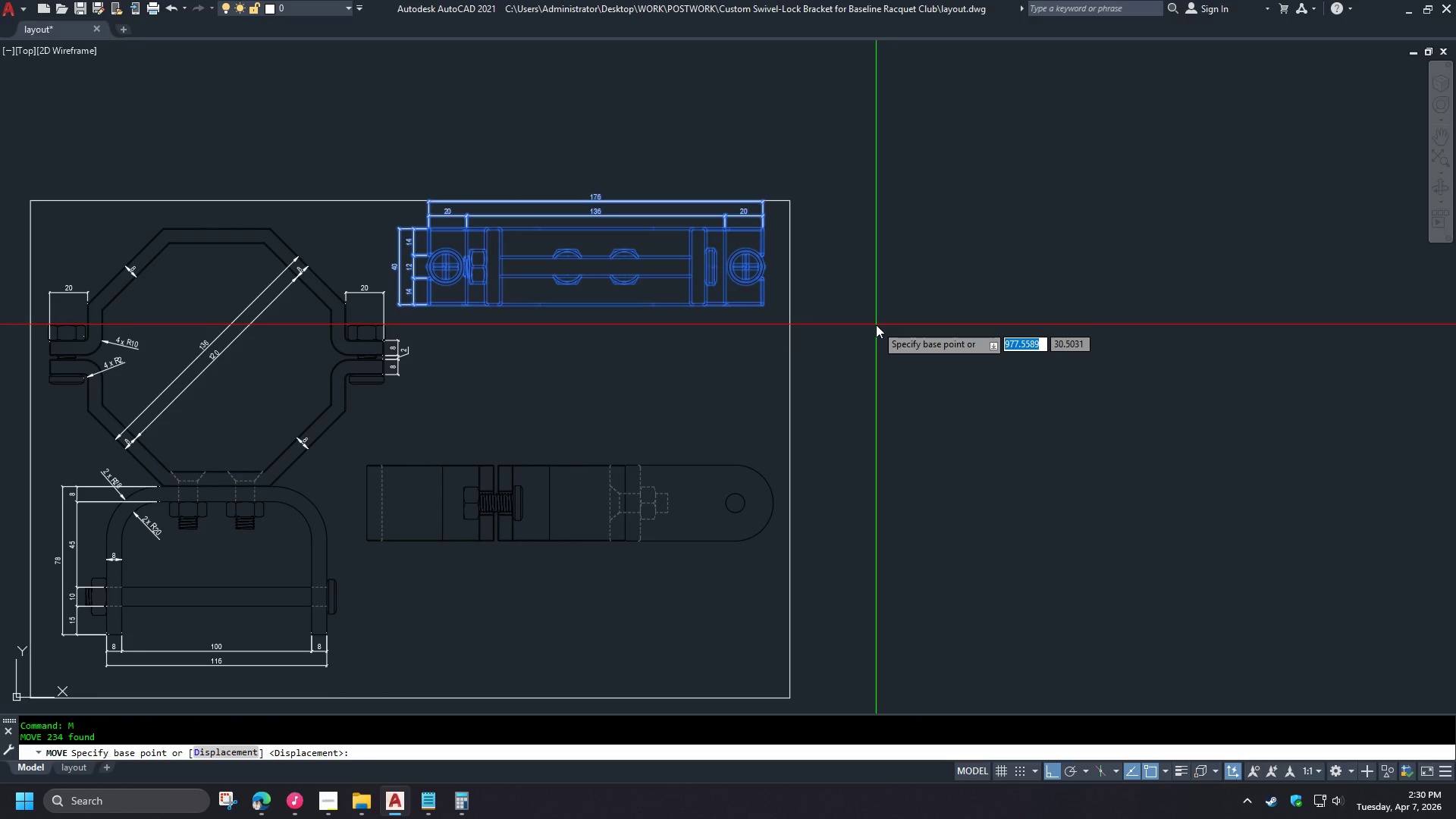 
left_click([877, 325])
 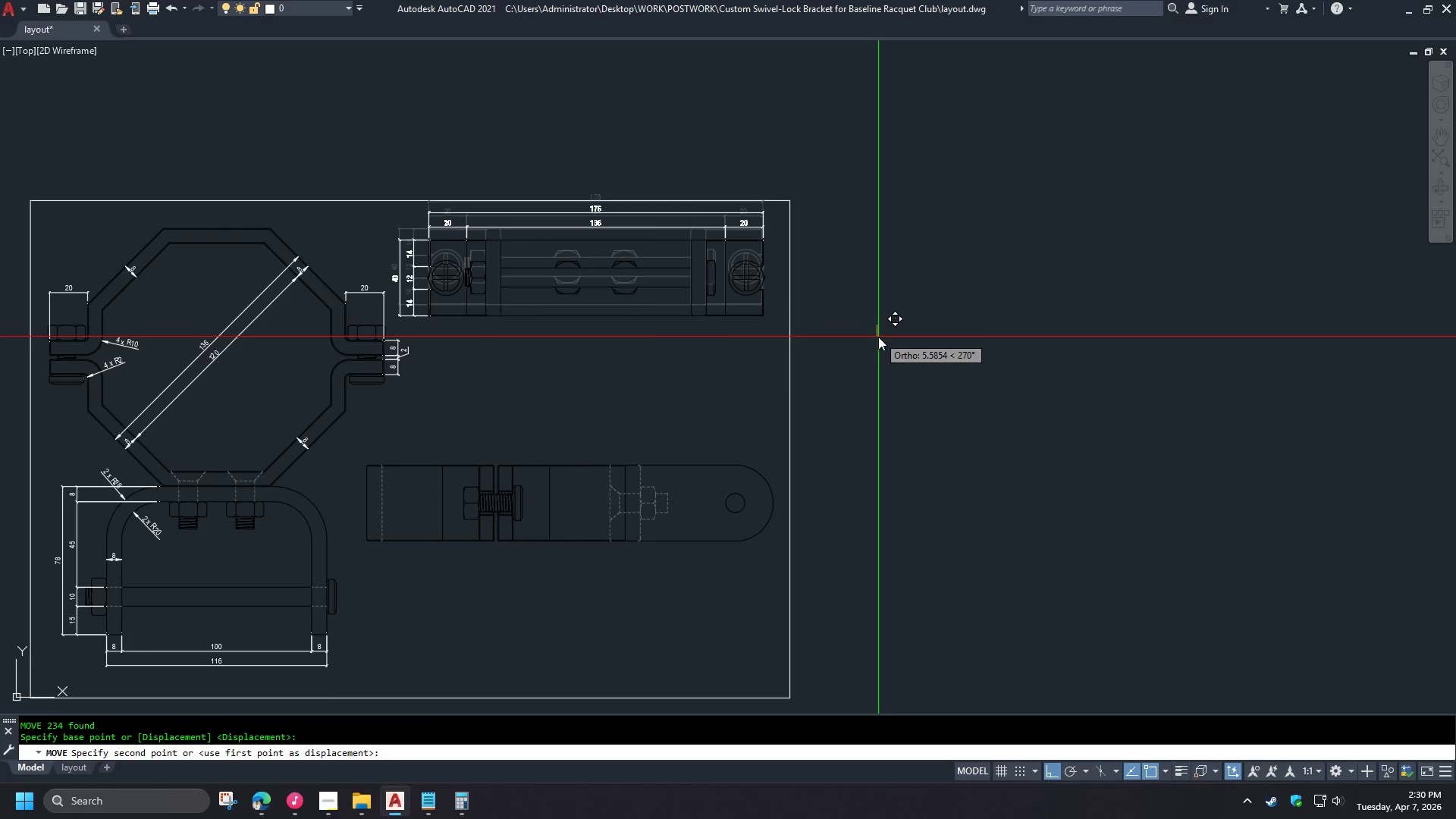 
hold_key(key=ShiftLeft, duration=1.53)
 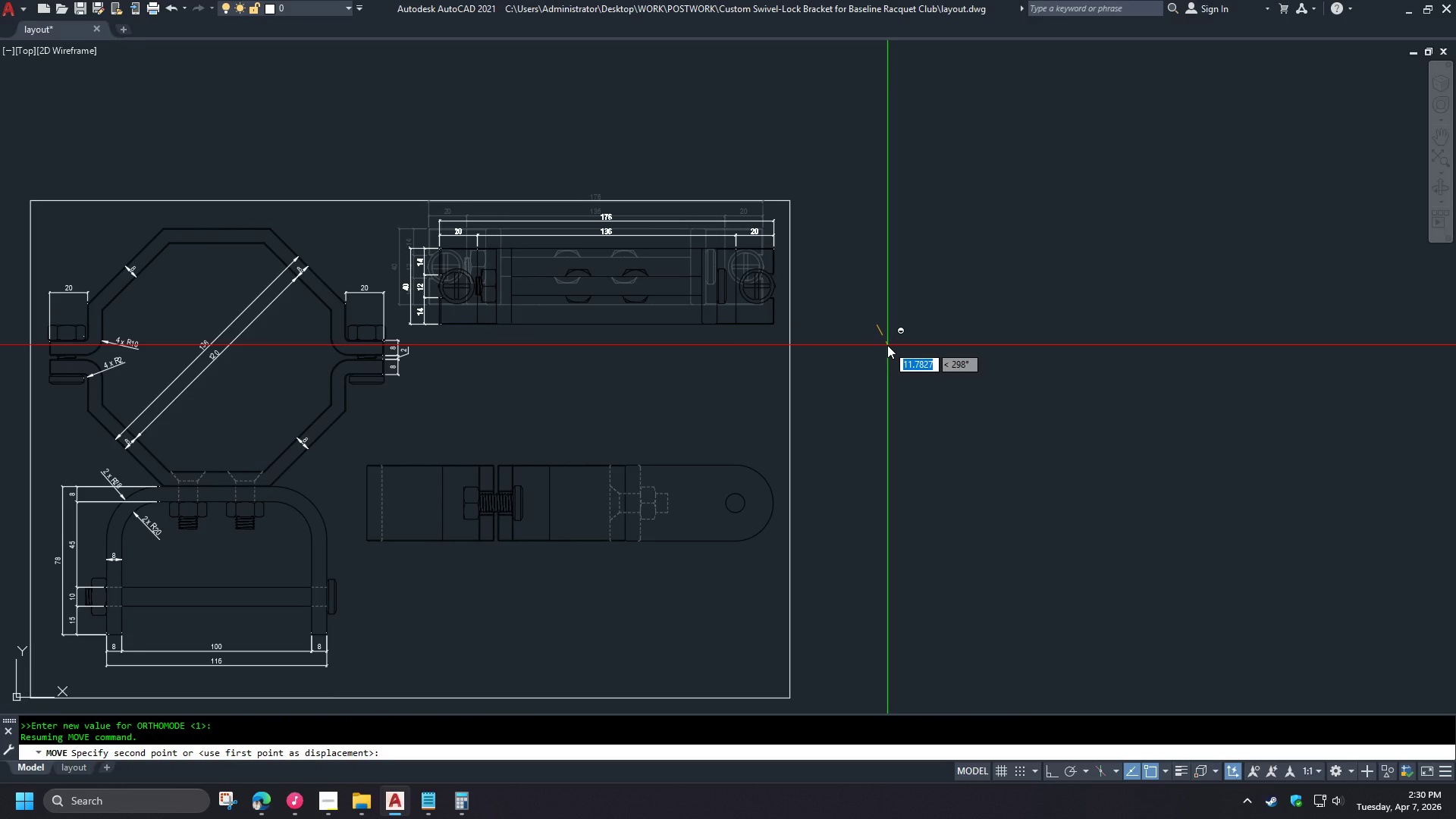 
hold_key(key=ShiftLeft, duration=1.16)
left_click([887, 345])
 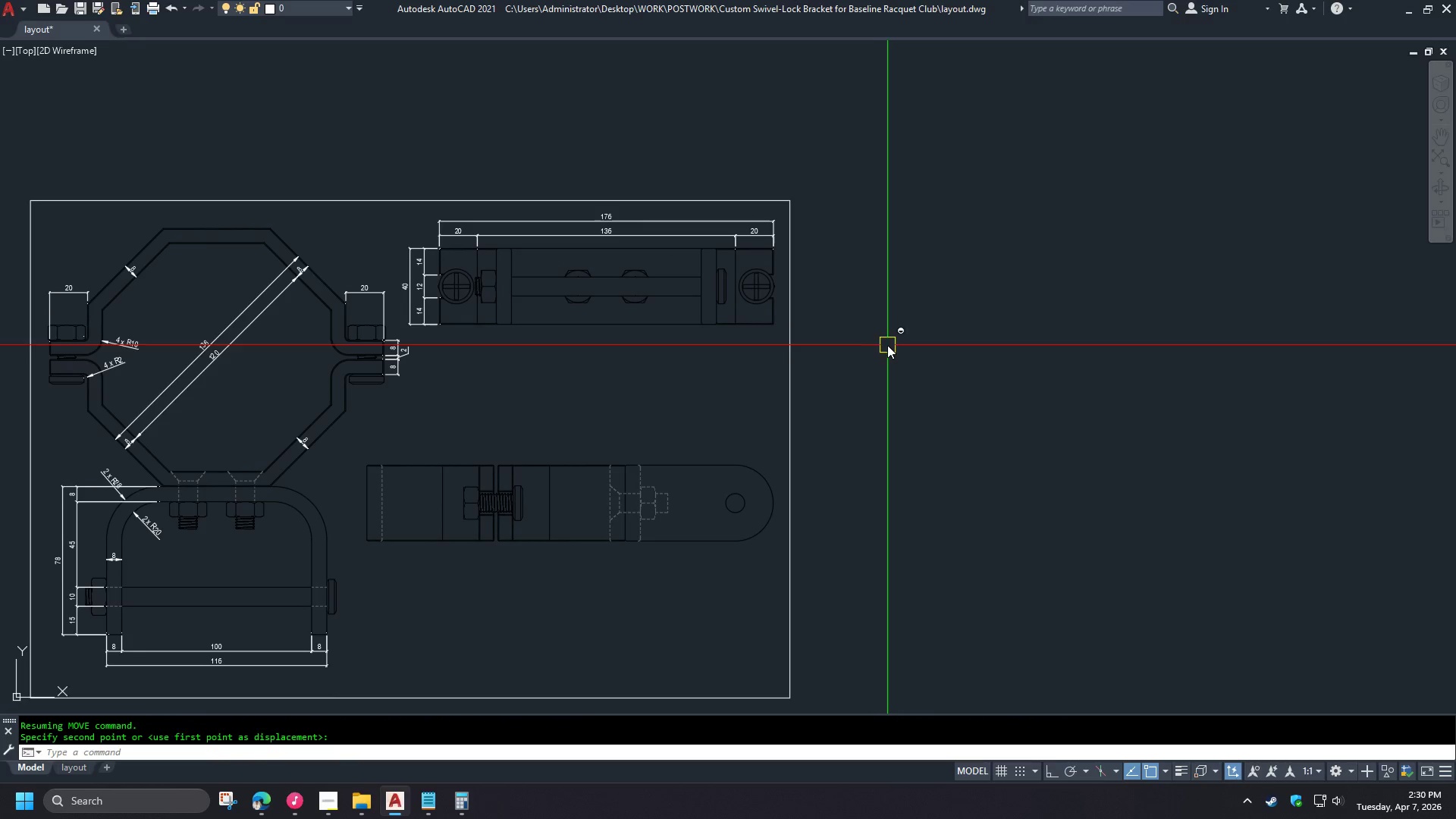 
scroll: coordinate [629, 297], scroll_direction: up, amount: 2.0
 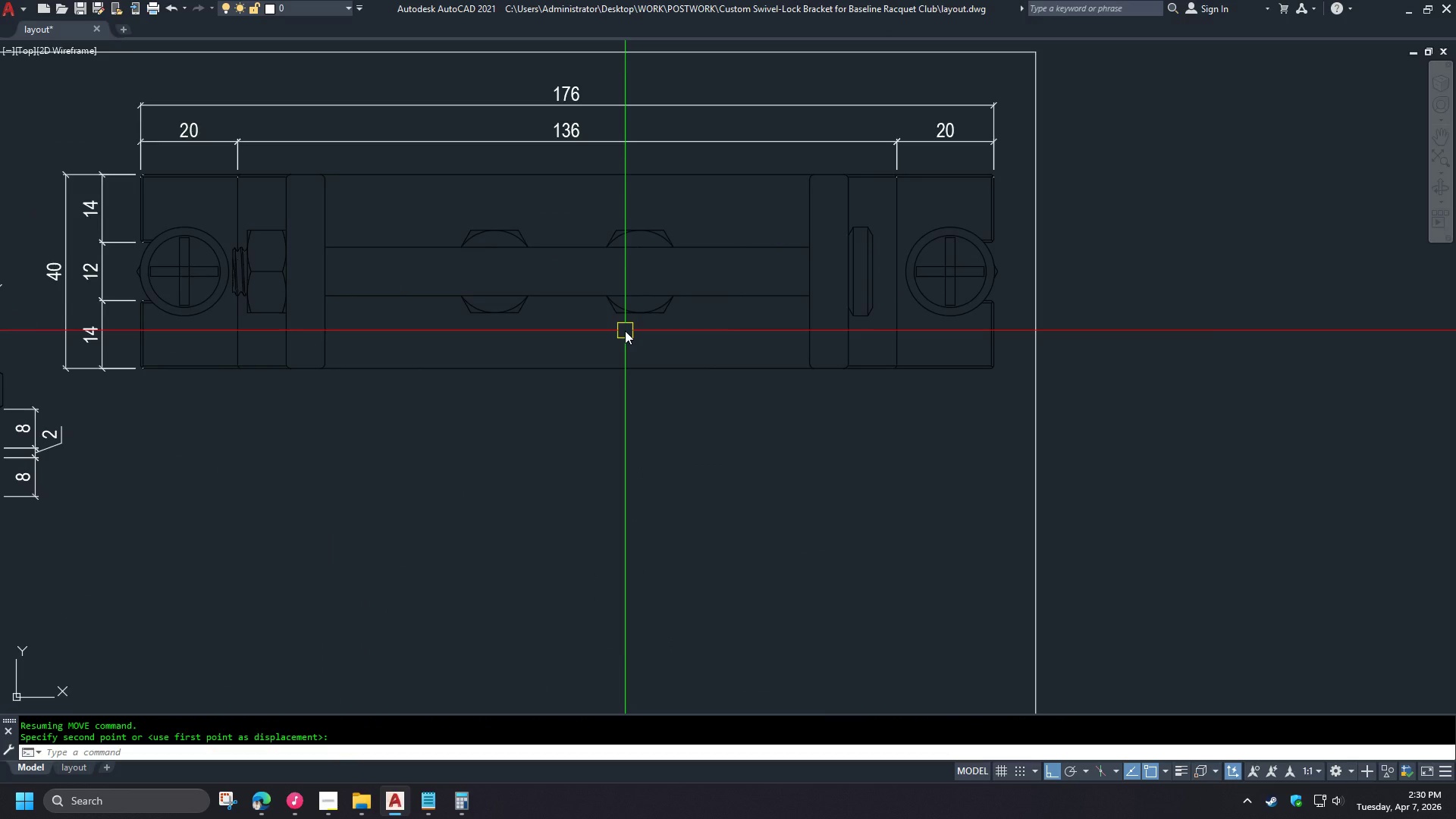 
scroll: coordinate [625, 331], scroll_direction: down, amount: 1.0
 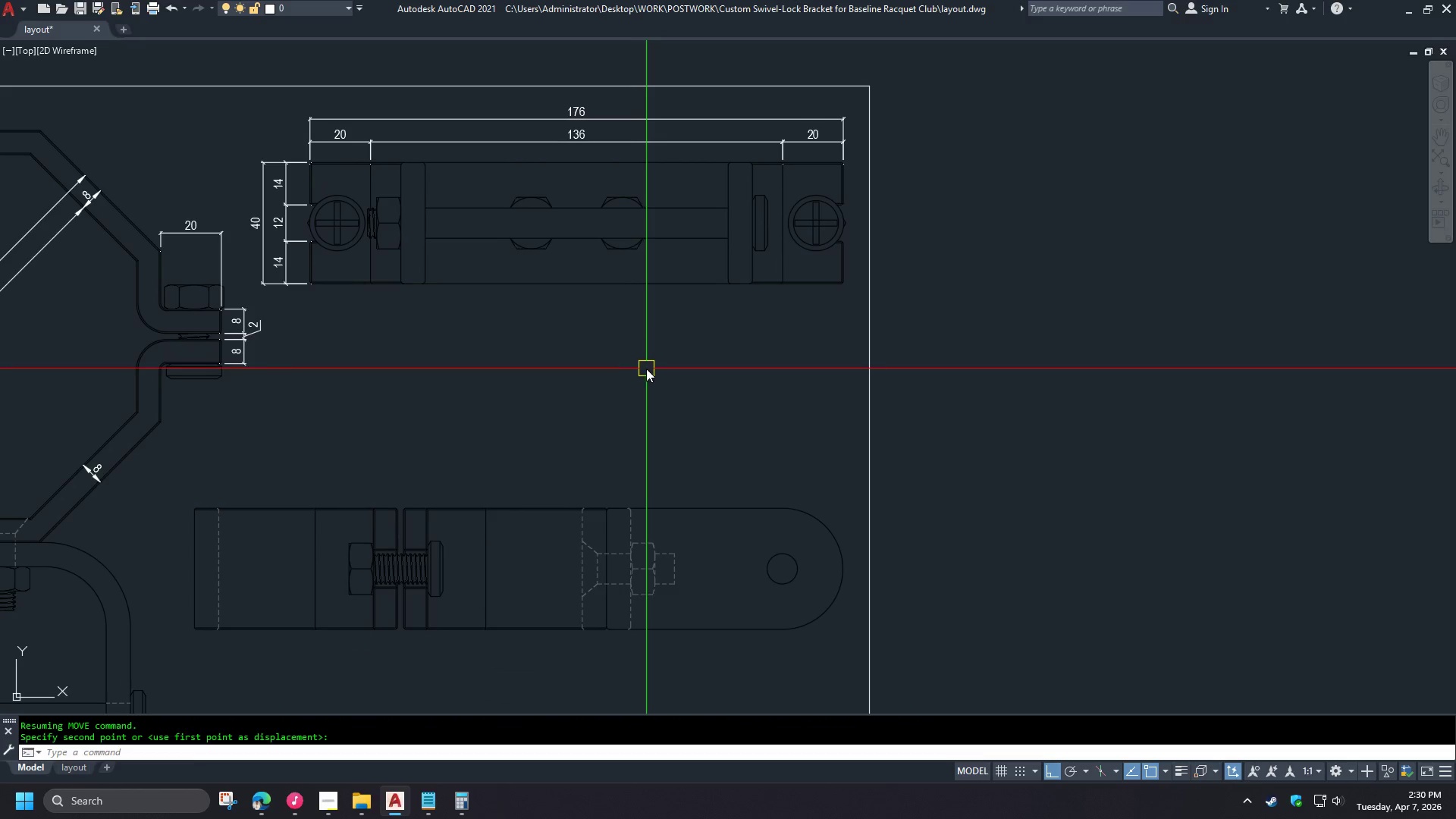 
key(D)
 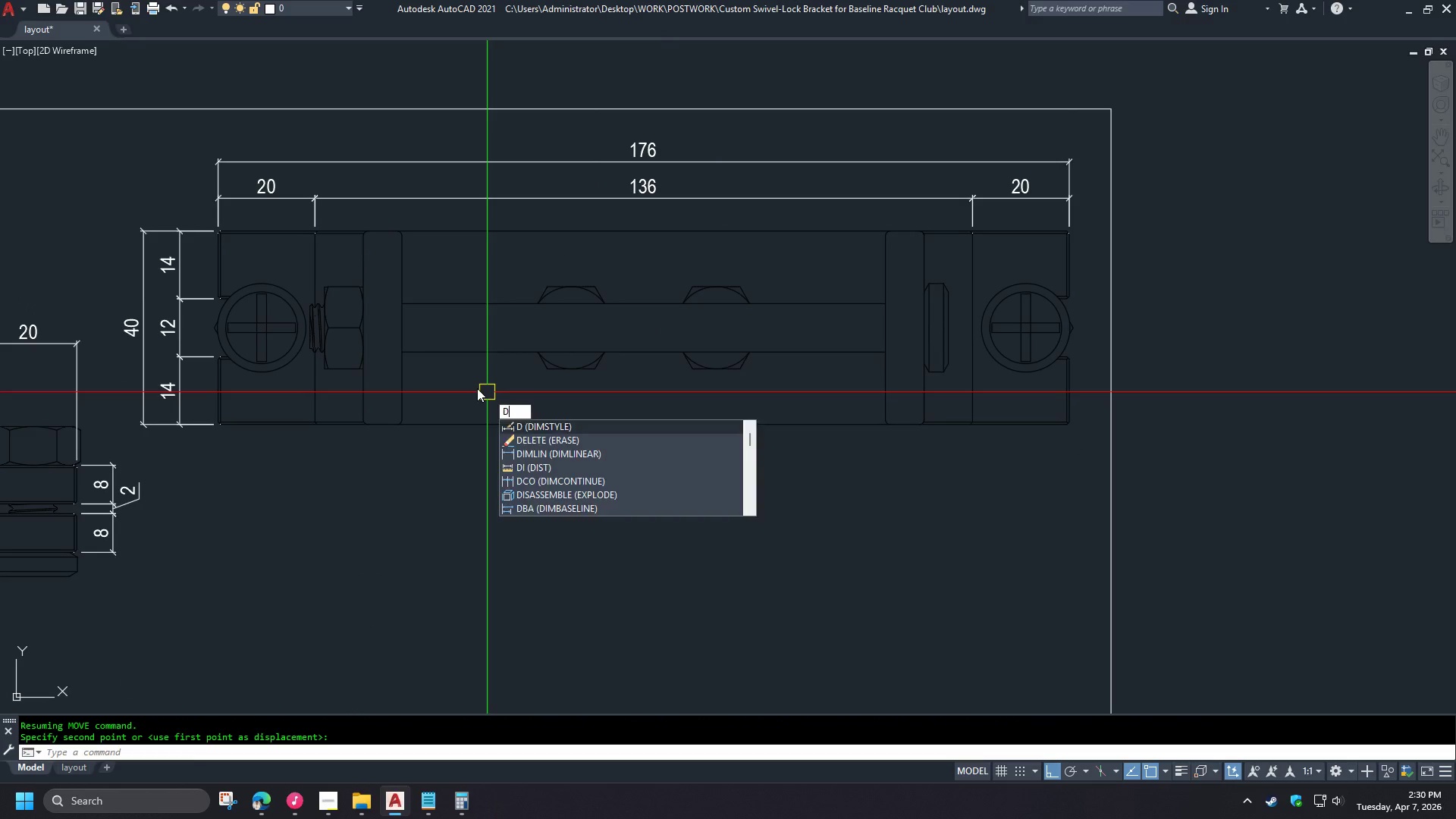 
type(li )
 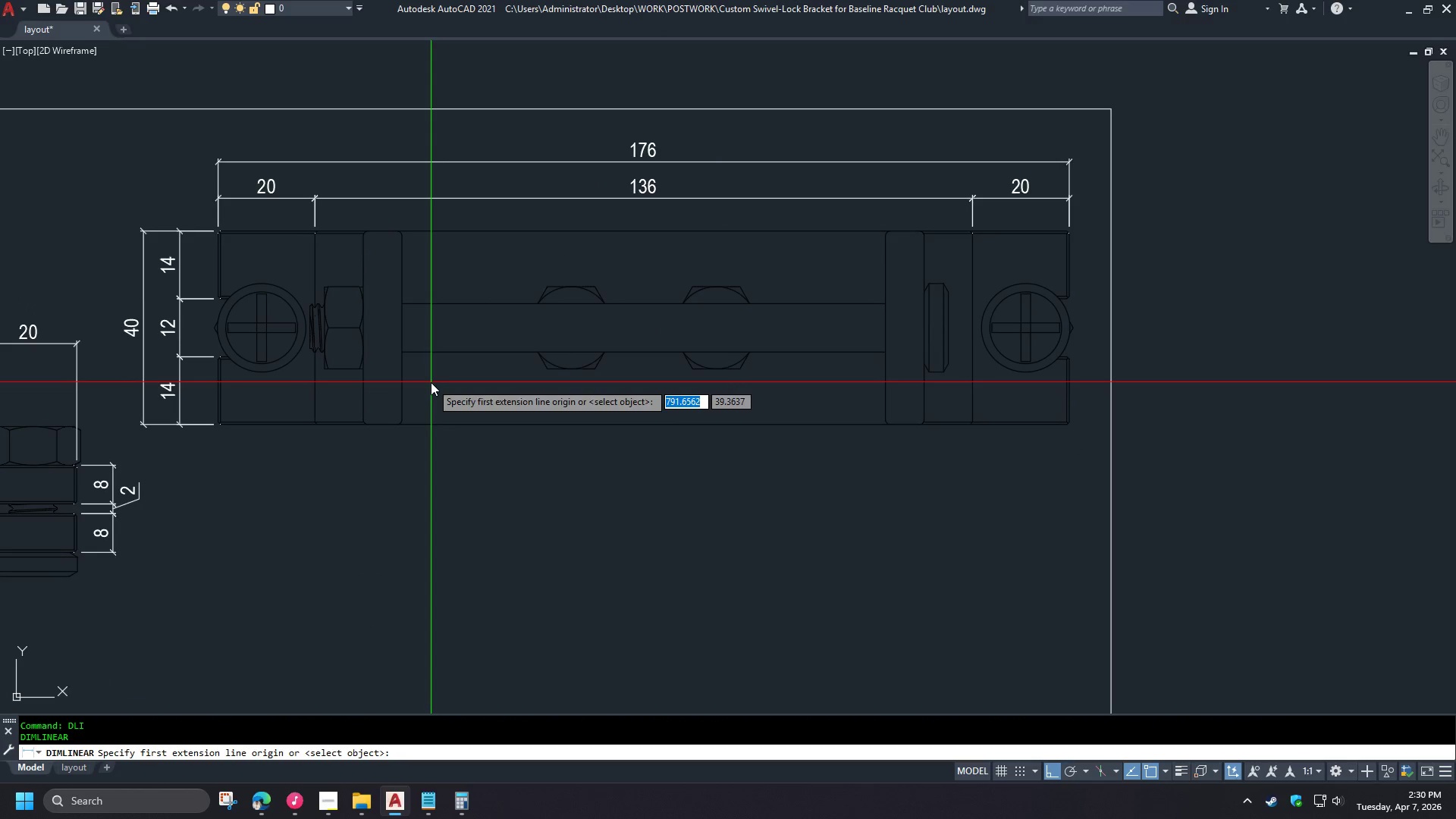 
scroll: coordinate [661, 390], scroll_direction: down, amount: 1.0
 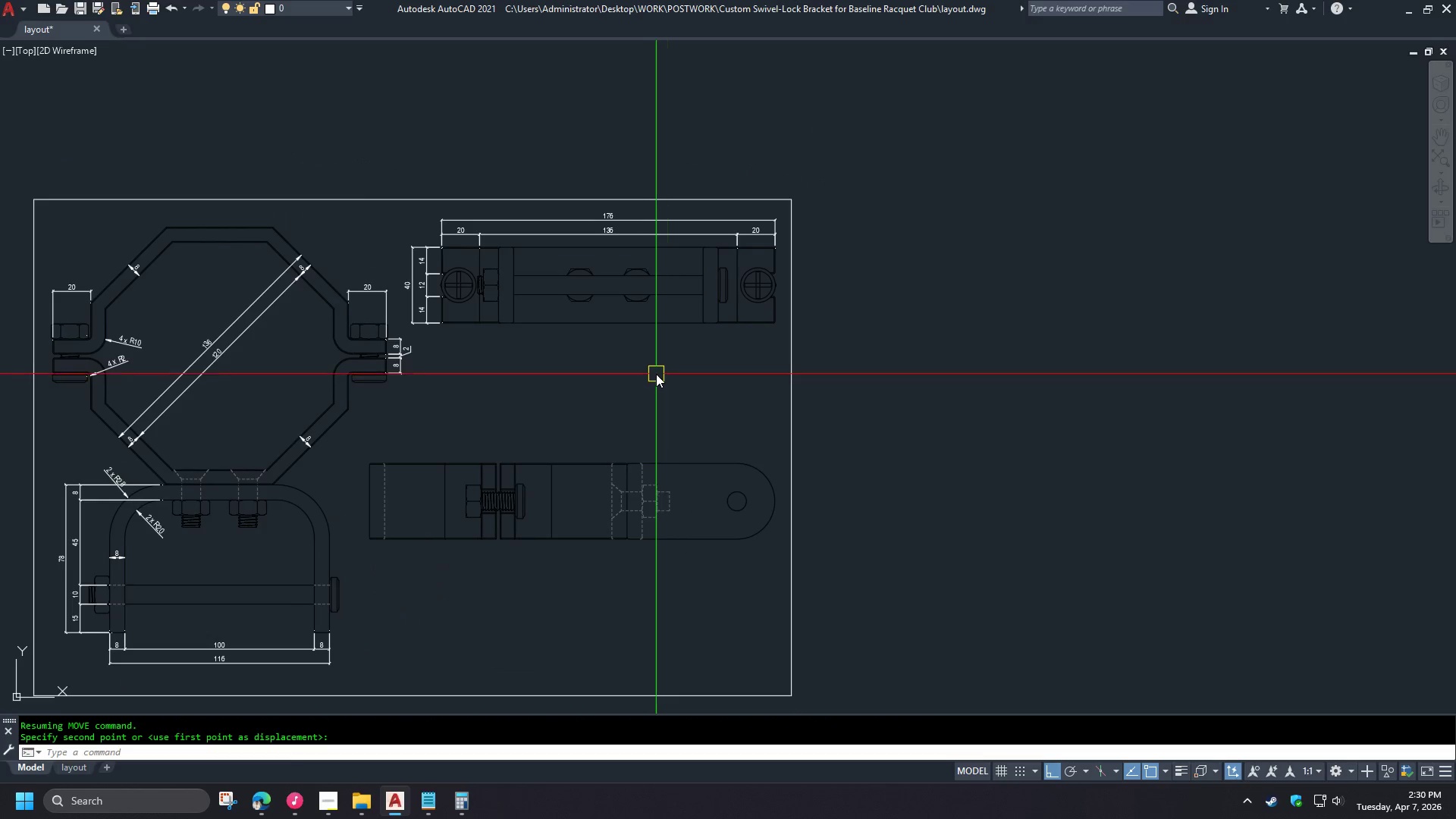 
key(E)
 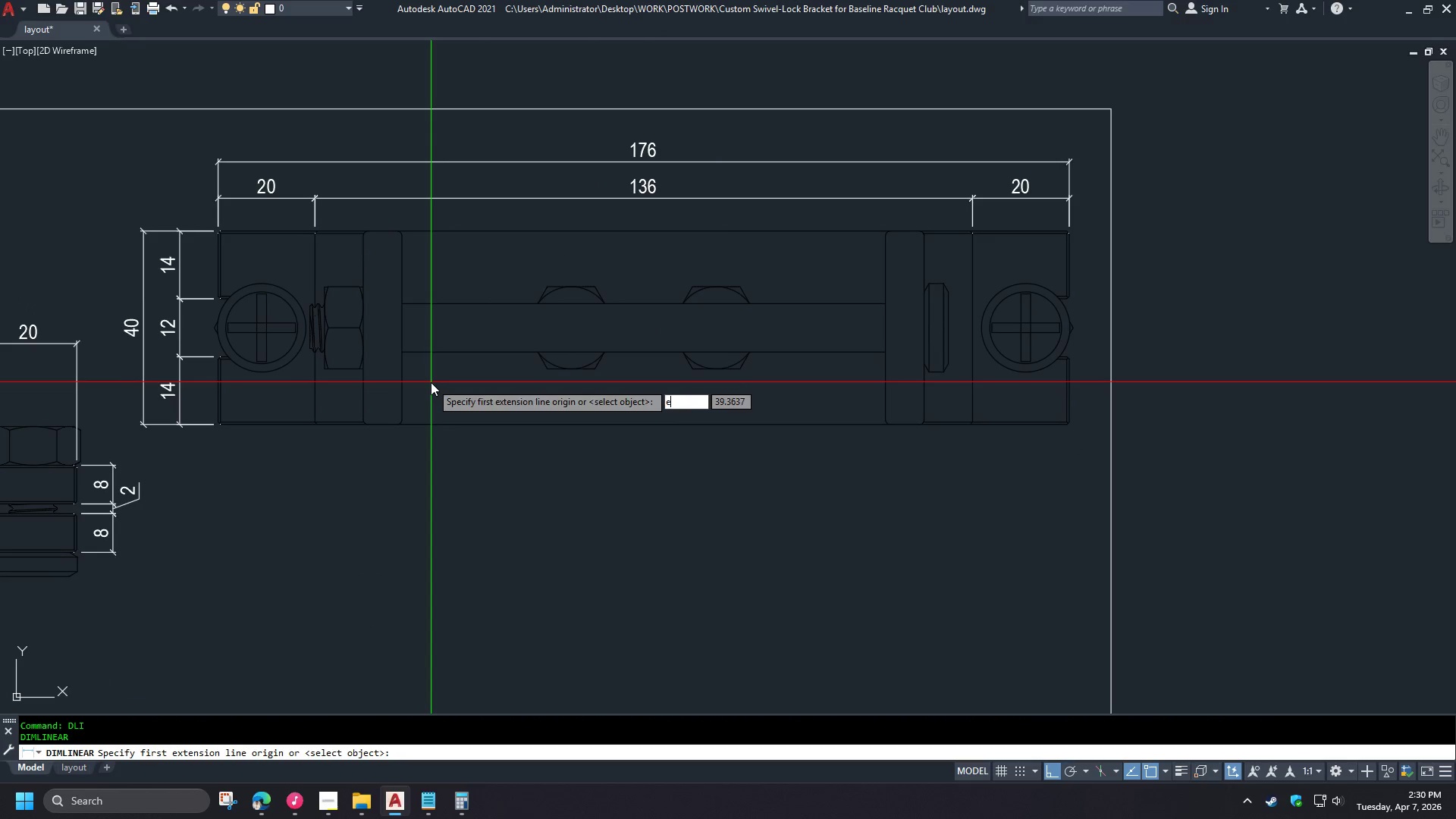 
scroll: coordinate [576, 295], scroll_direction: up, amount: 2.0
 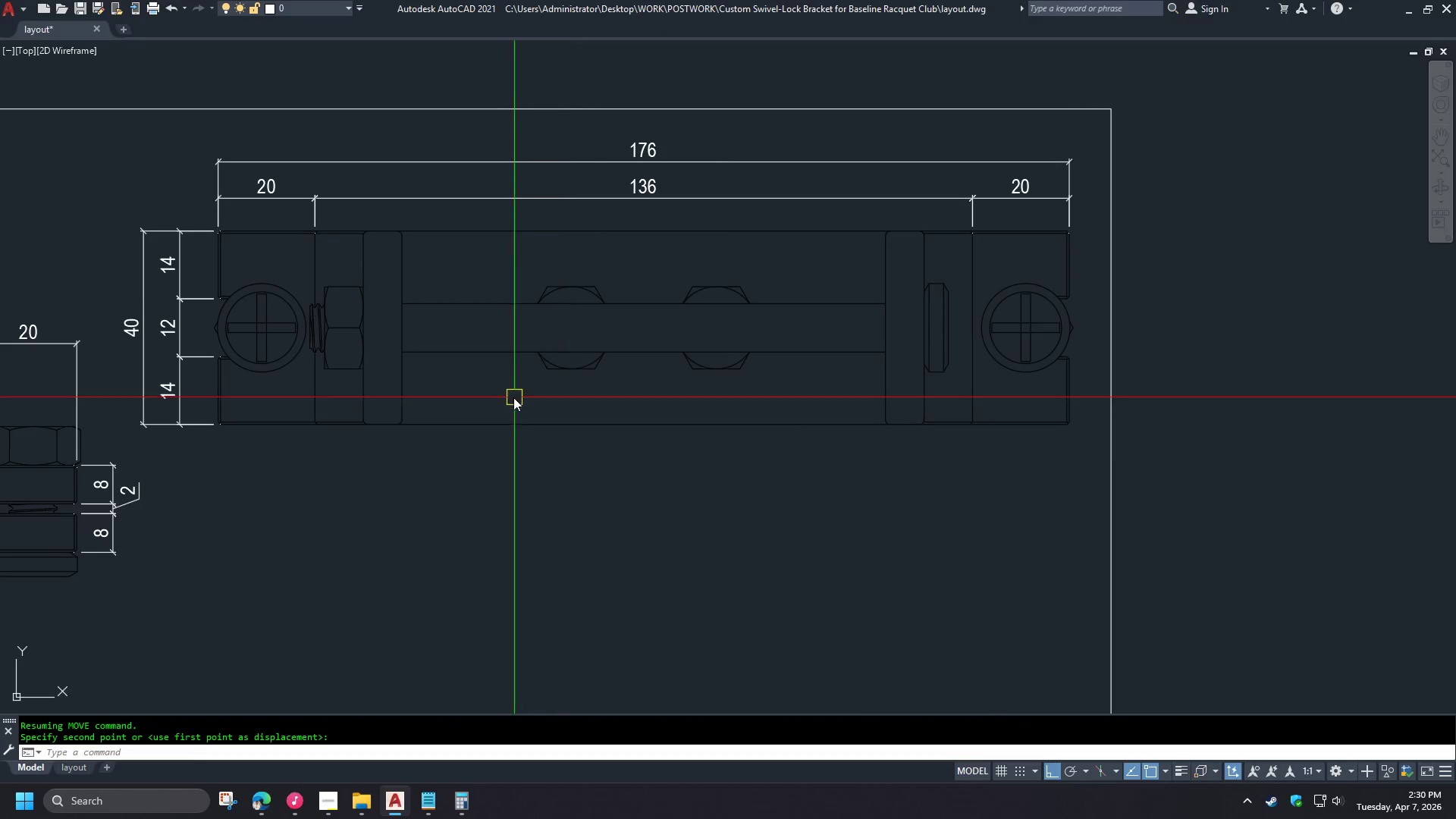 
type(nd )
 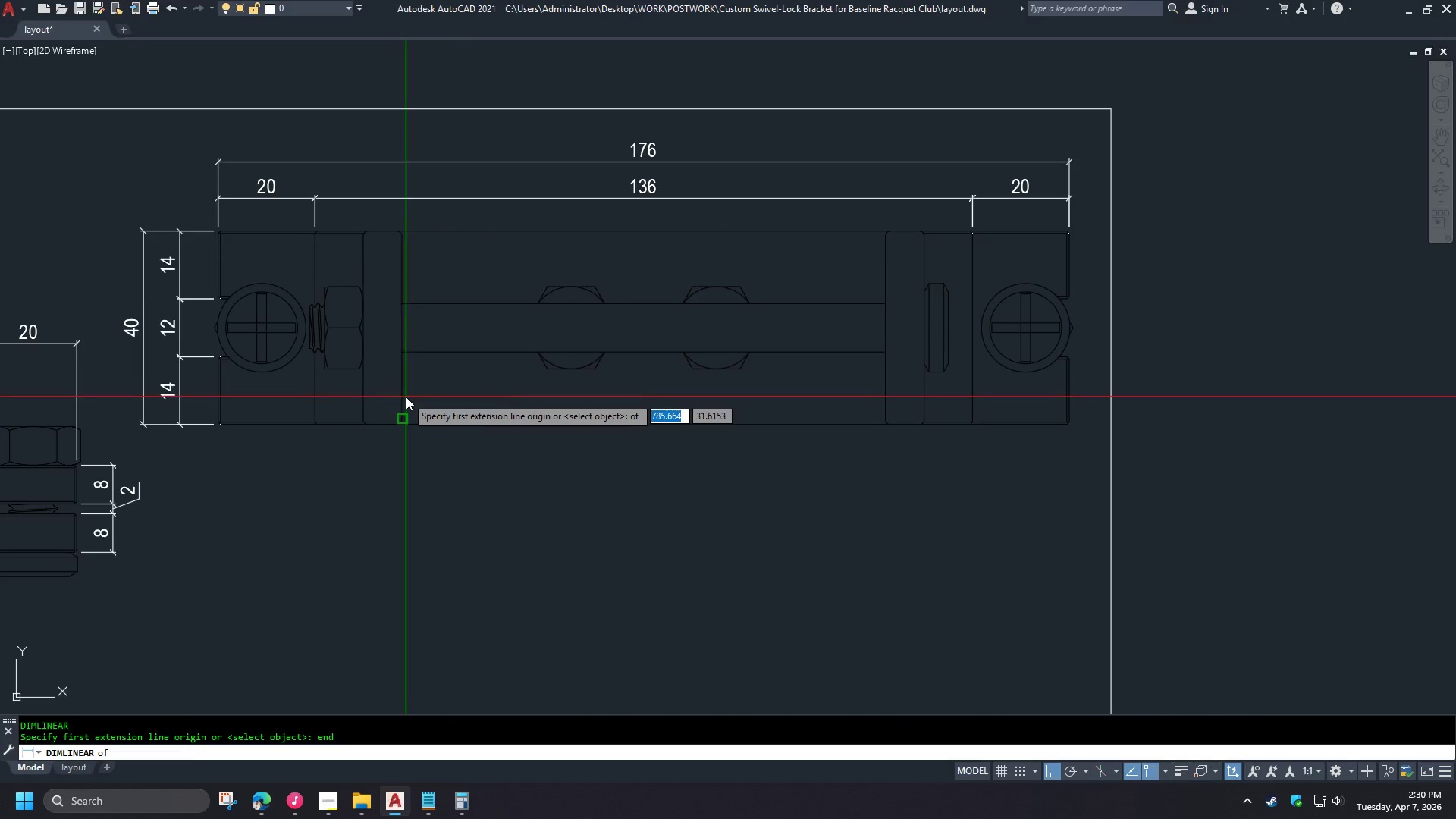 
left_click([406, 397])
 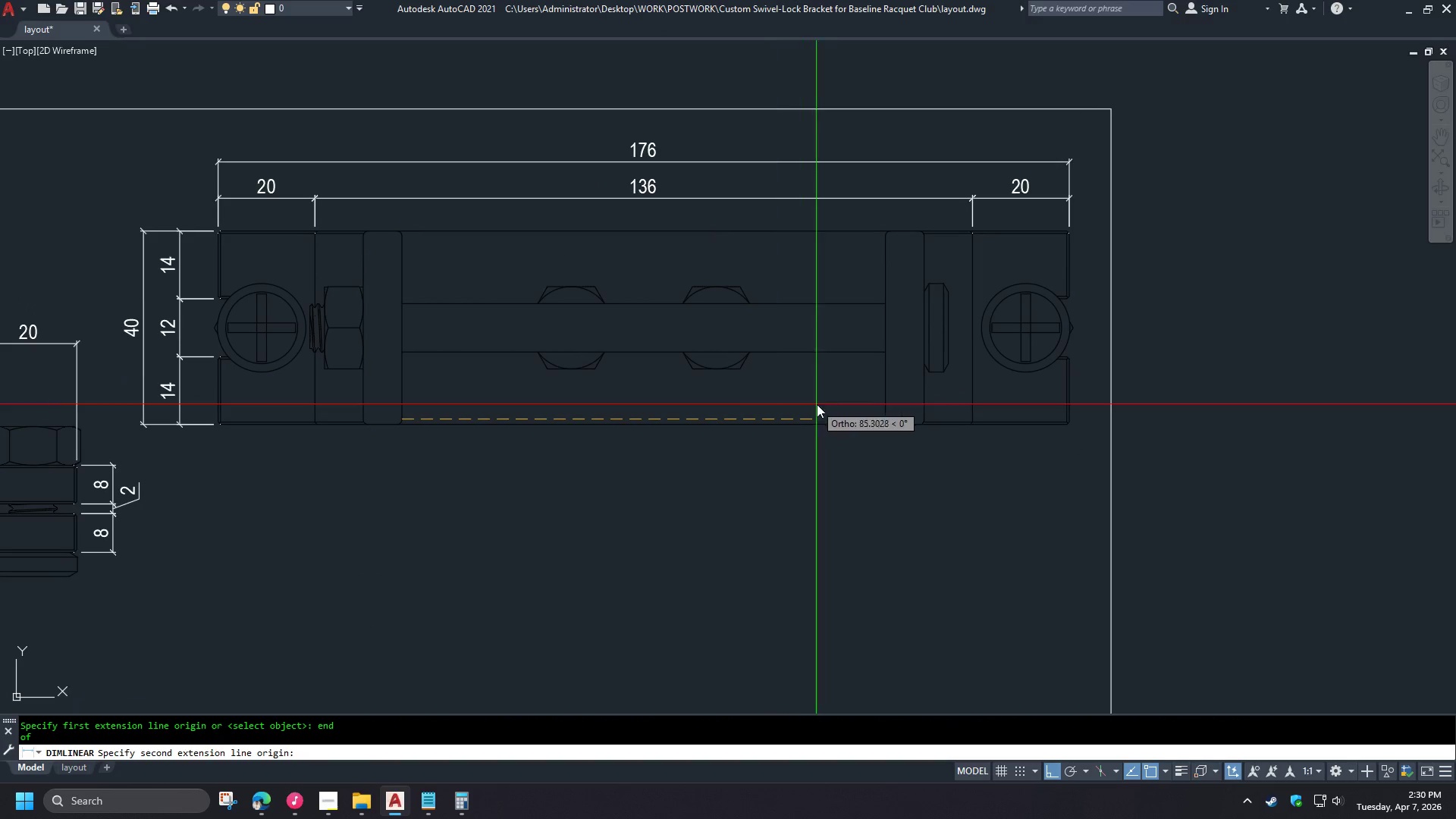 
type(end )
 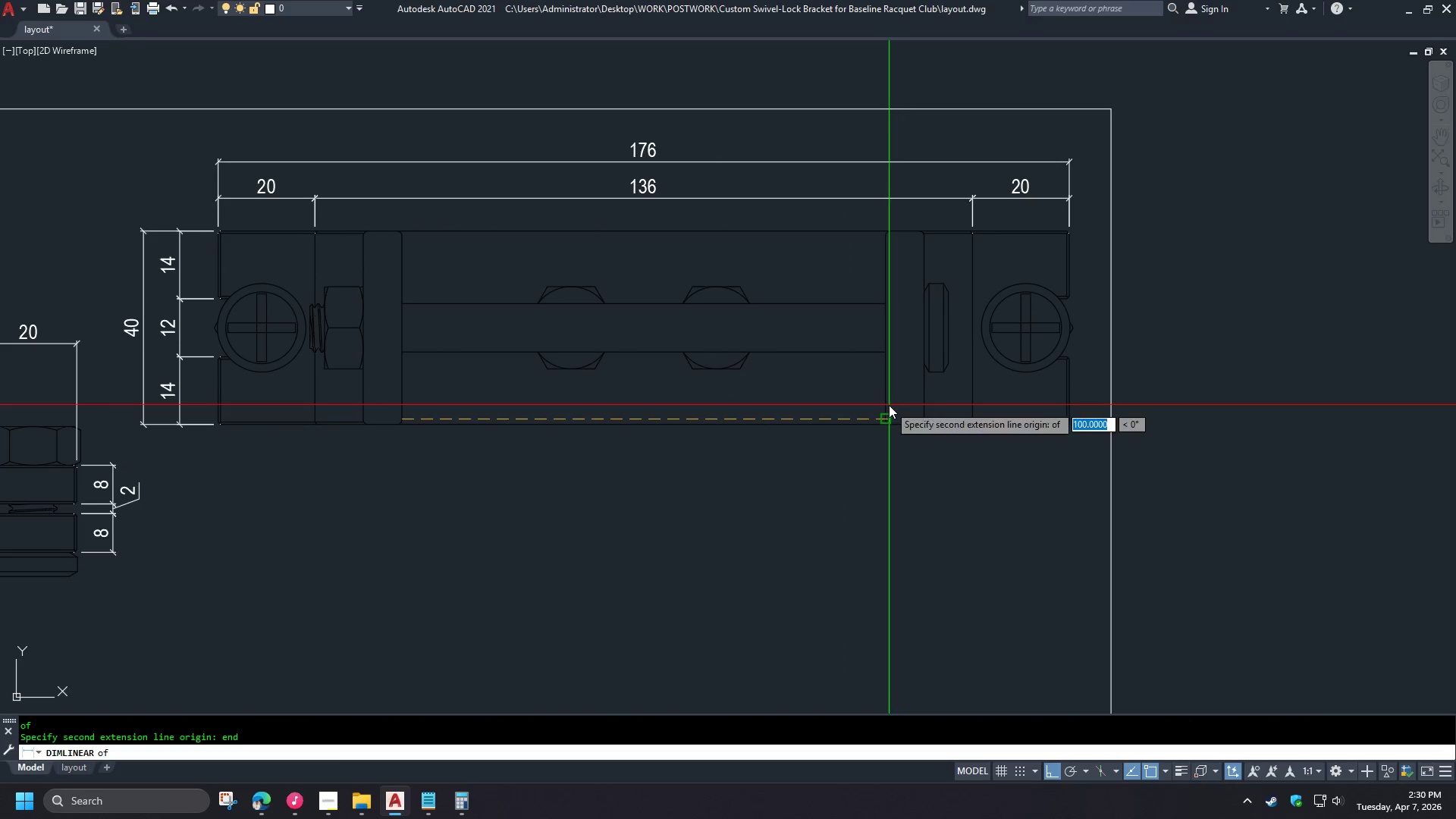 
left_click([888, 405])
 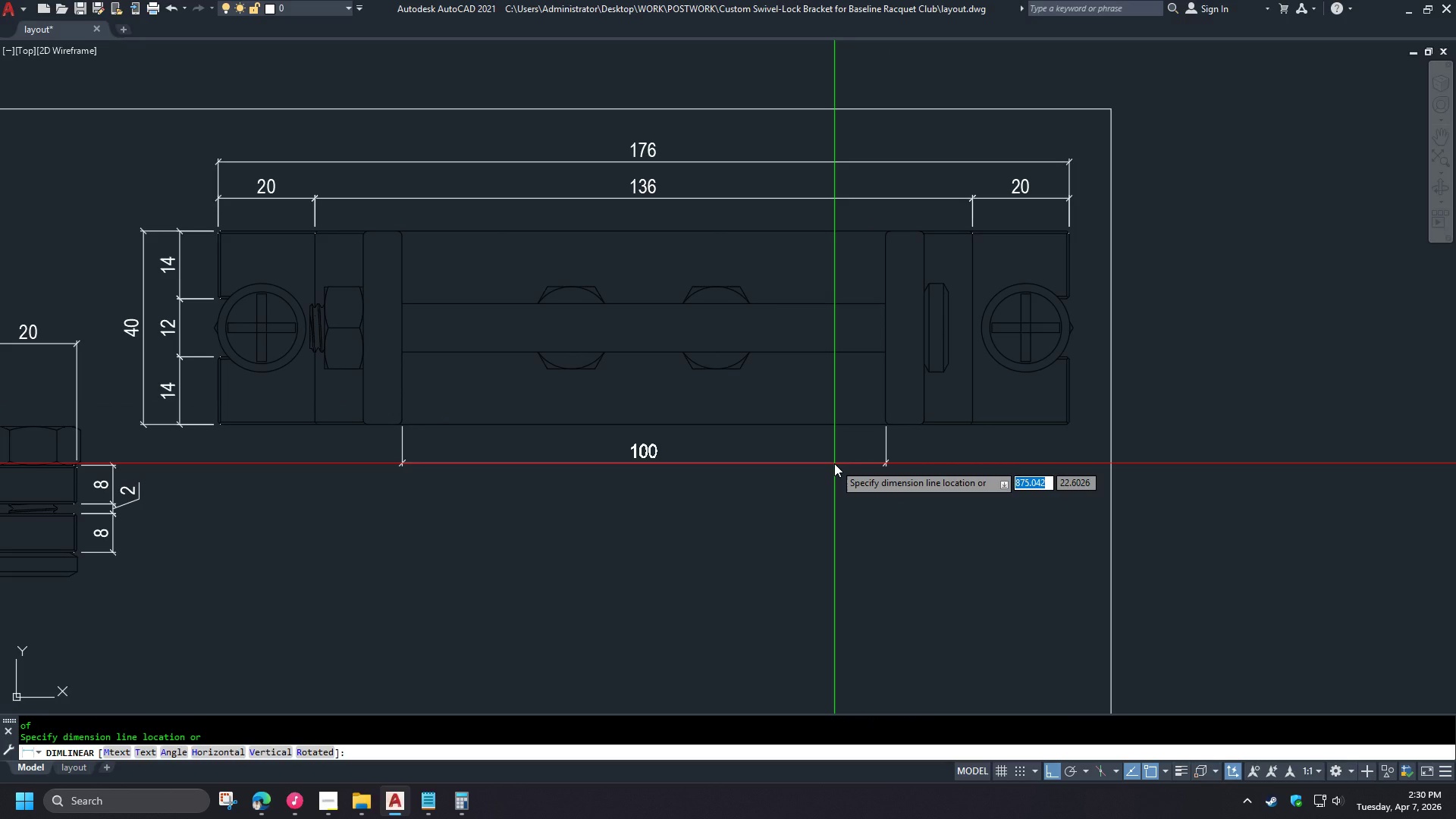 
wait(5.11)
 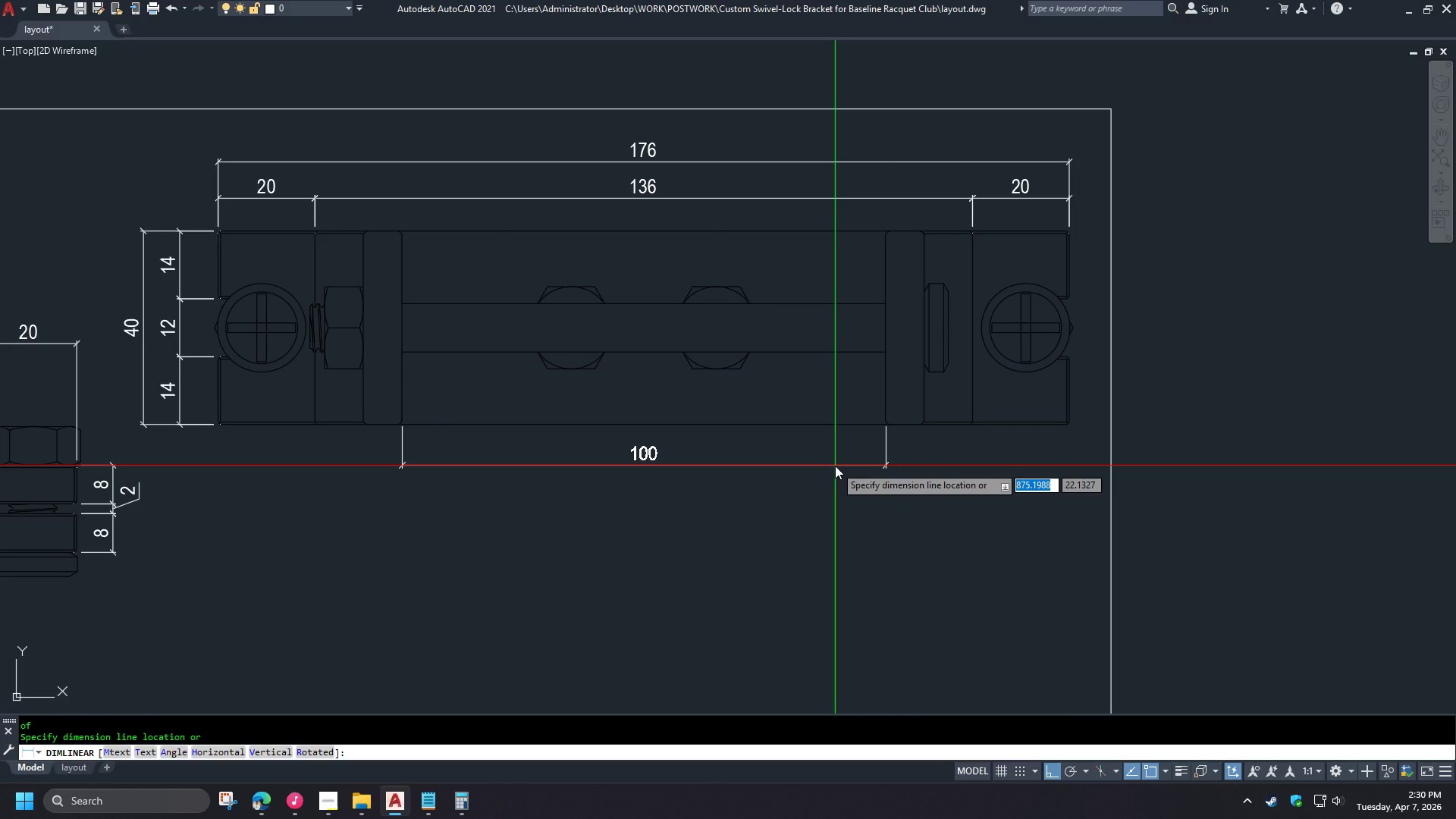 
scroll: coordinate [834, 463], scroll_direction: down, amount: 2.0
 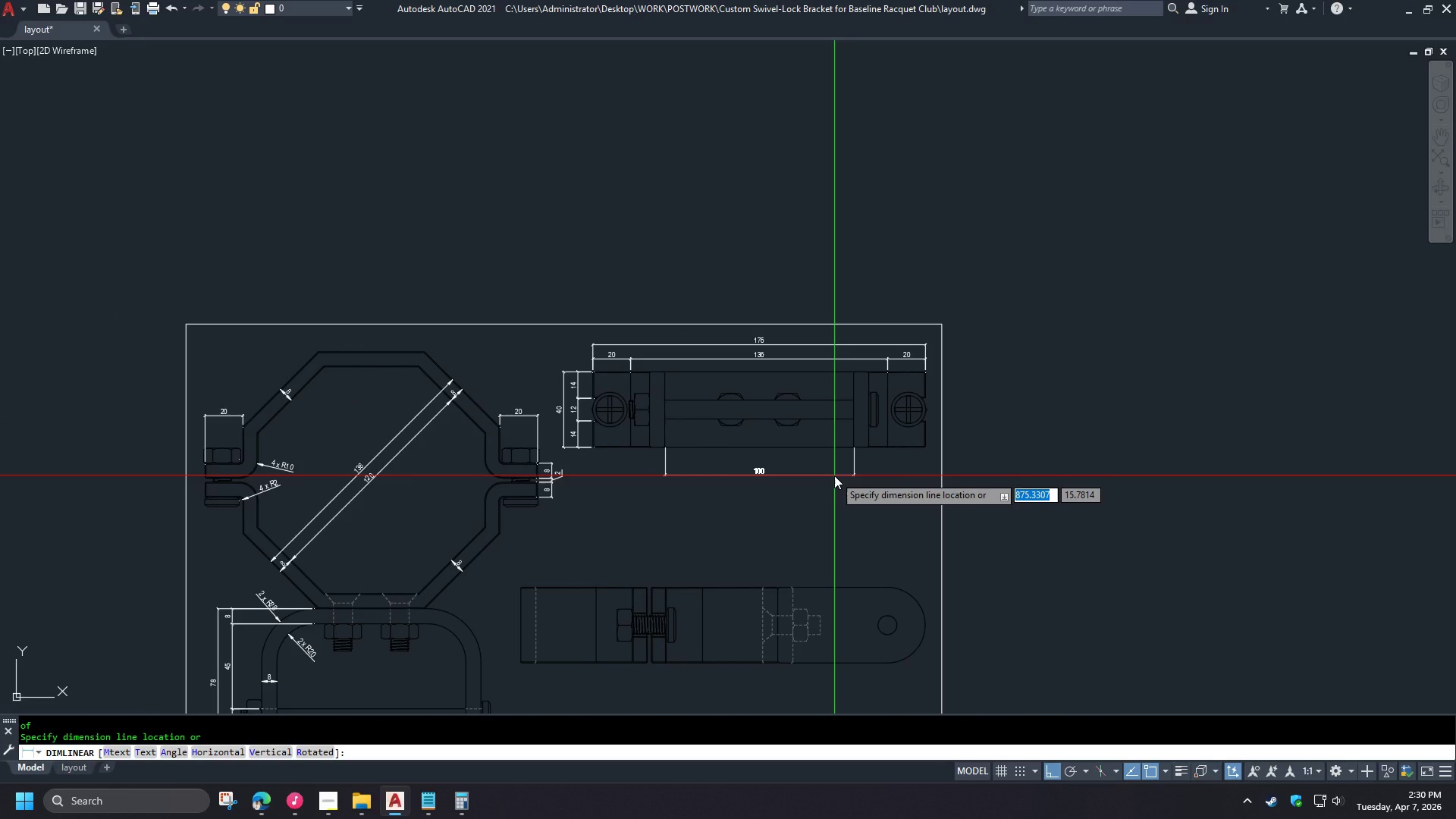 
left_click([827, 453])
 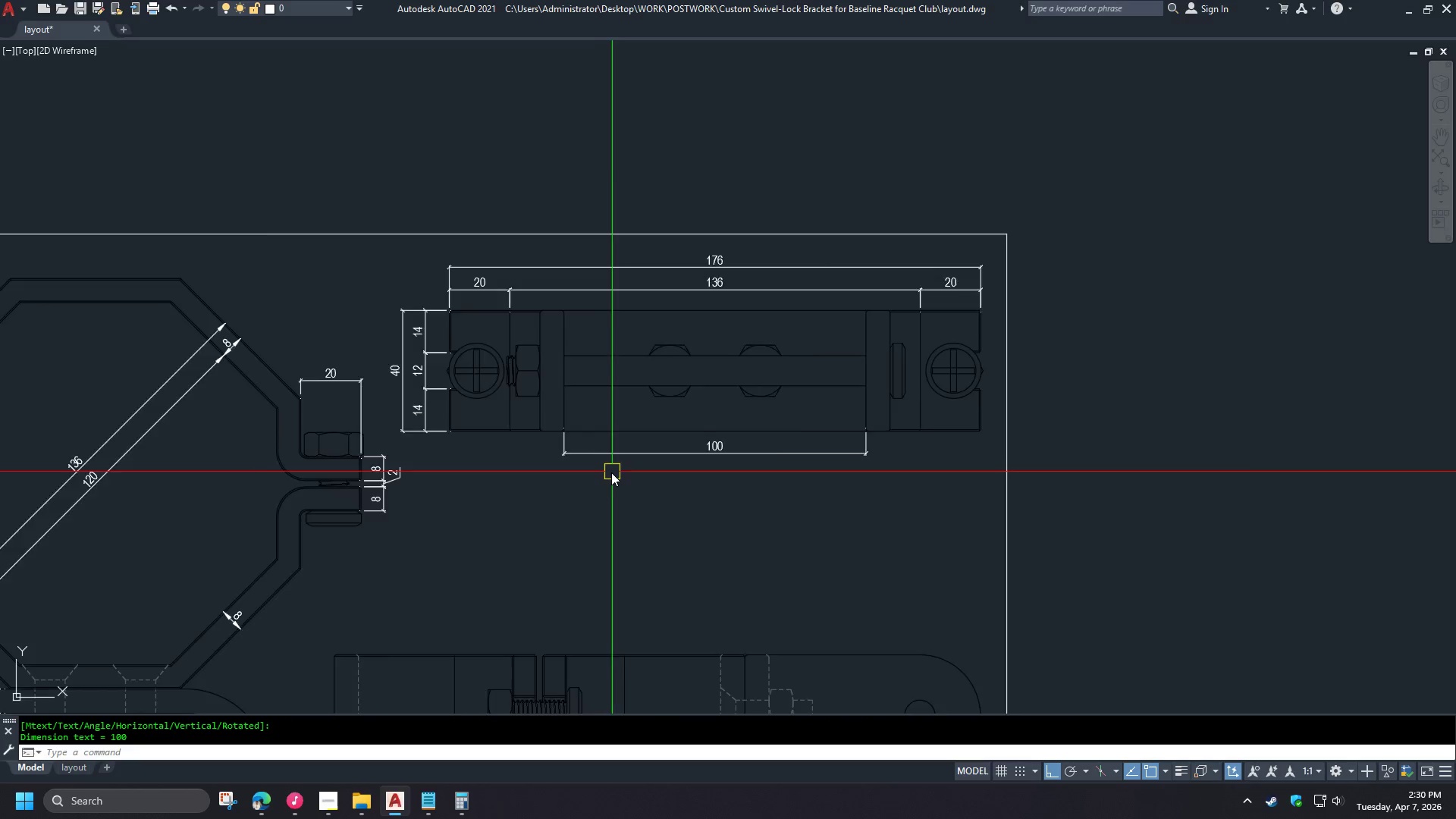 
type(dco )
 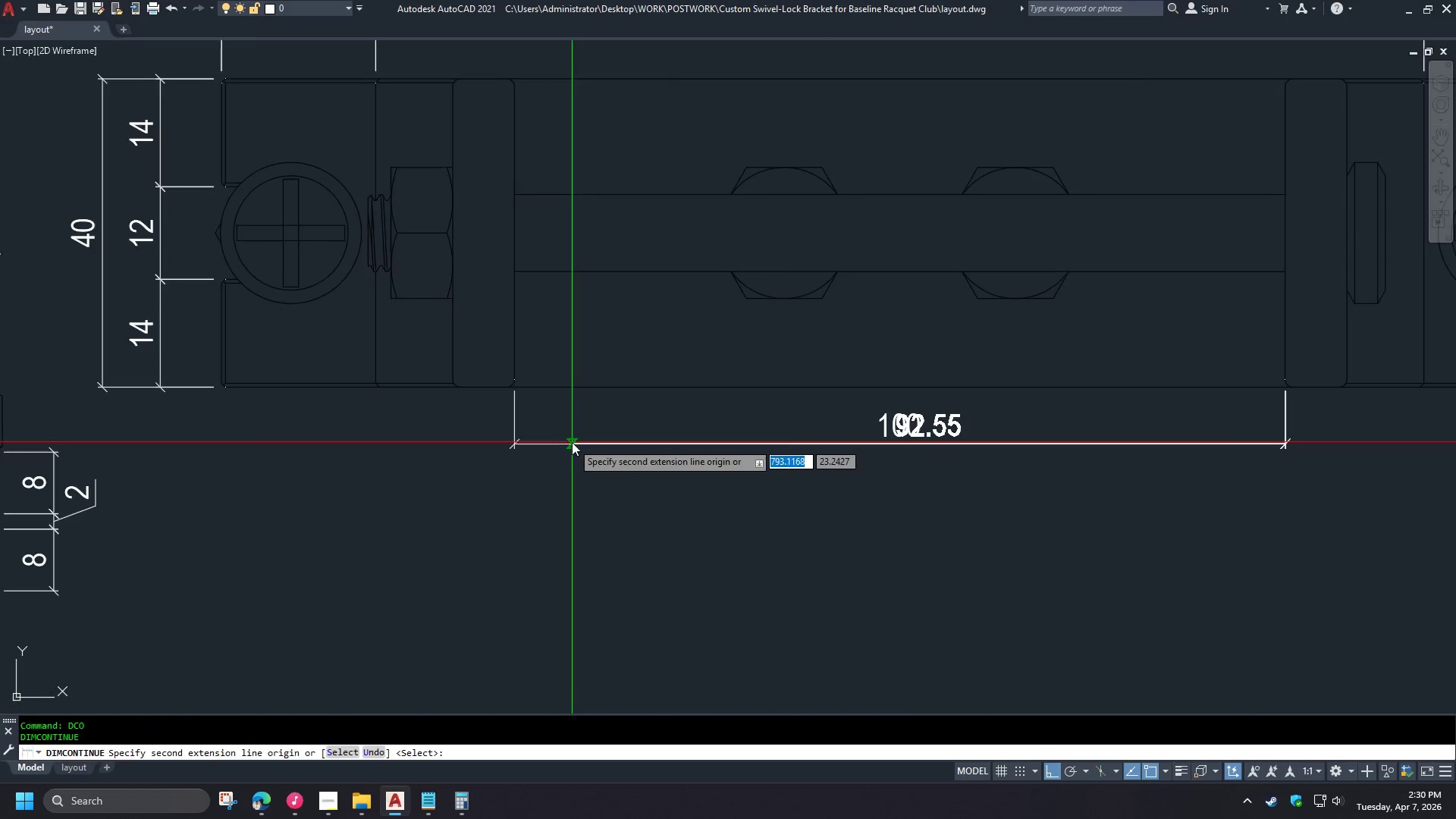 
scroll: coordinate [834, 475], scroll_direction: up, amount: 1.0
 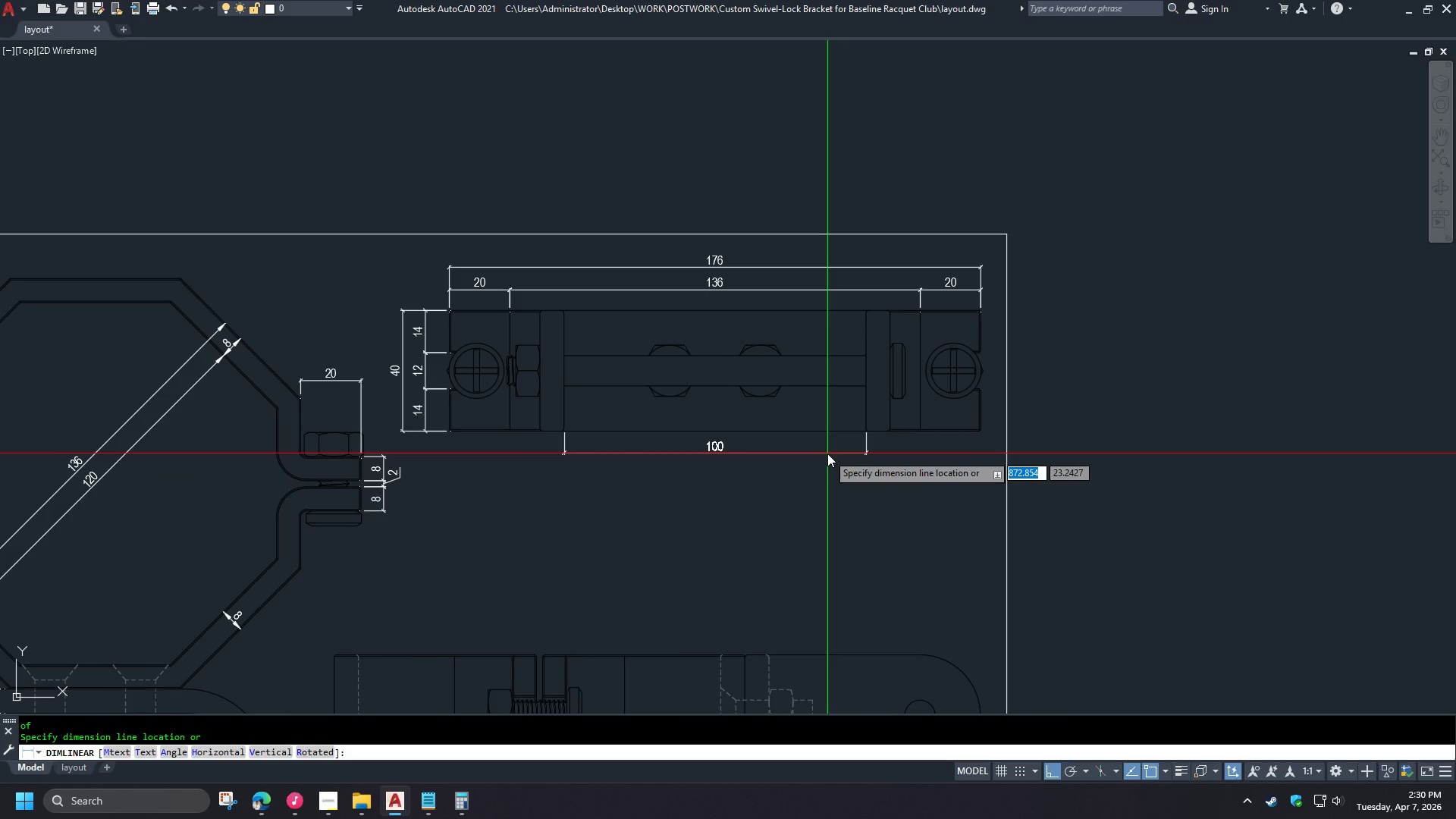 
key(Space)
 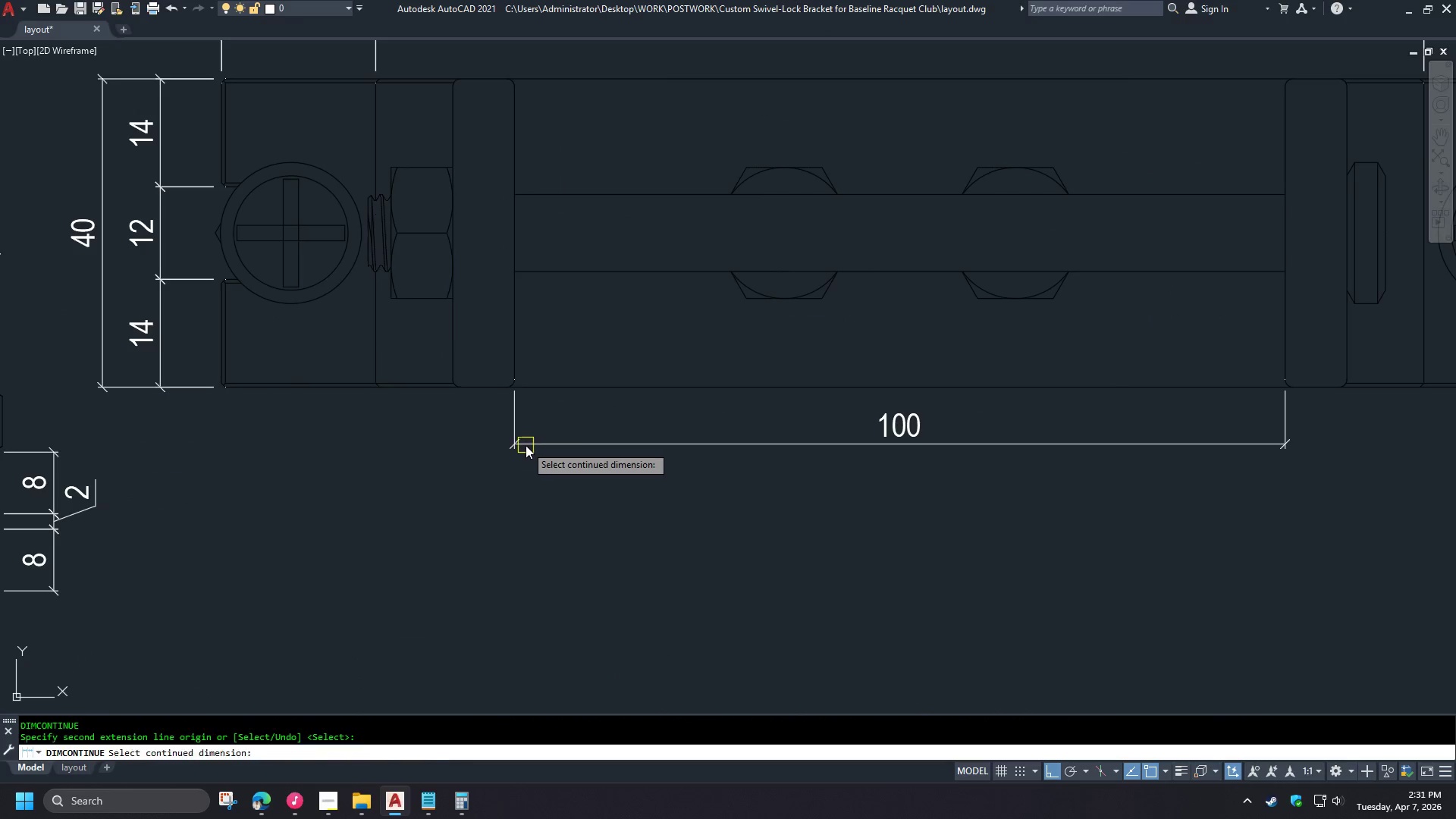 
left_click([526, 445])
 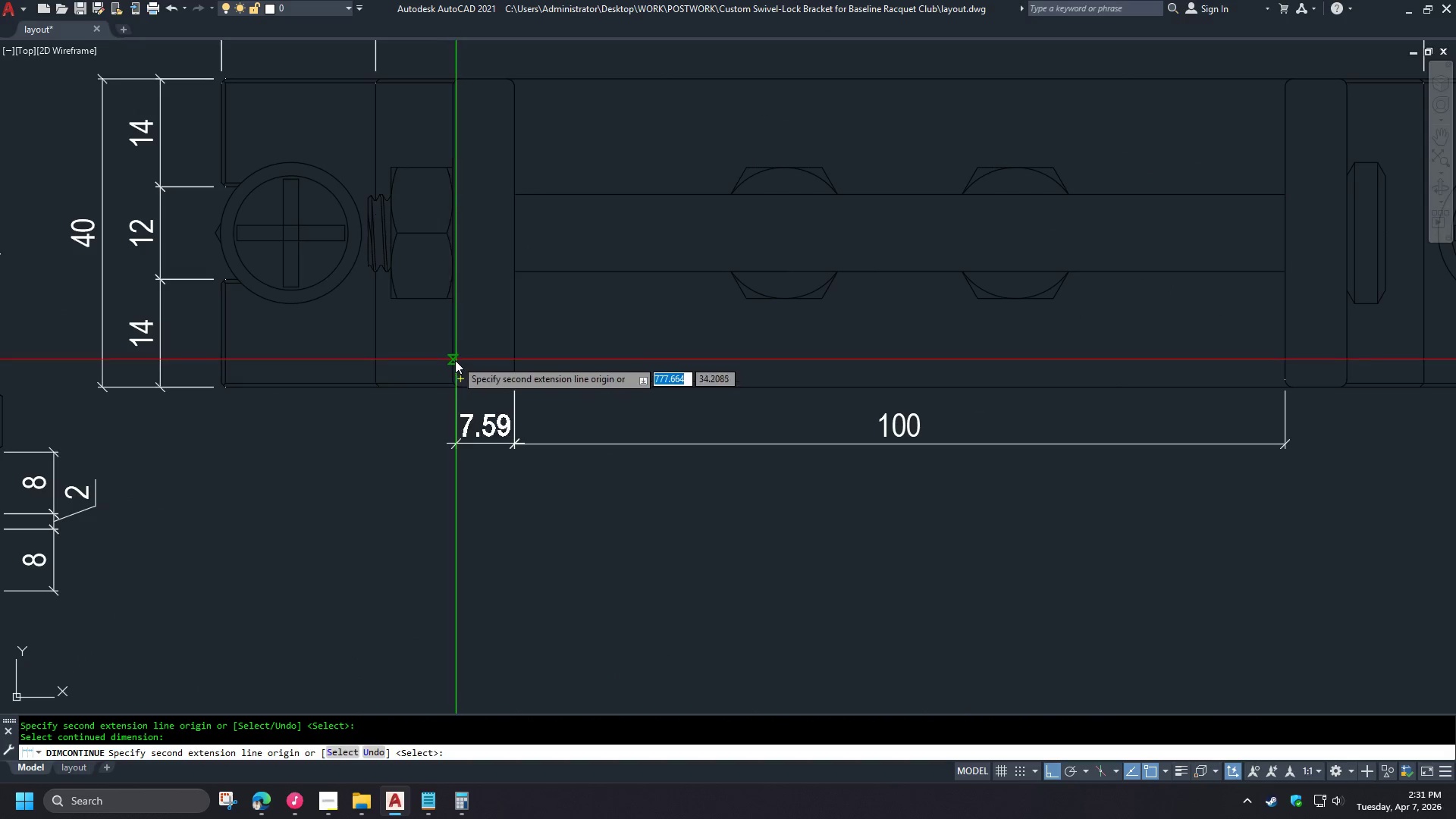 
type(end )
 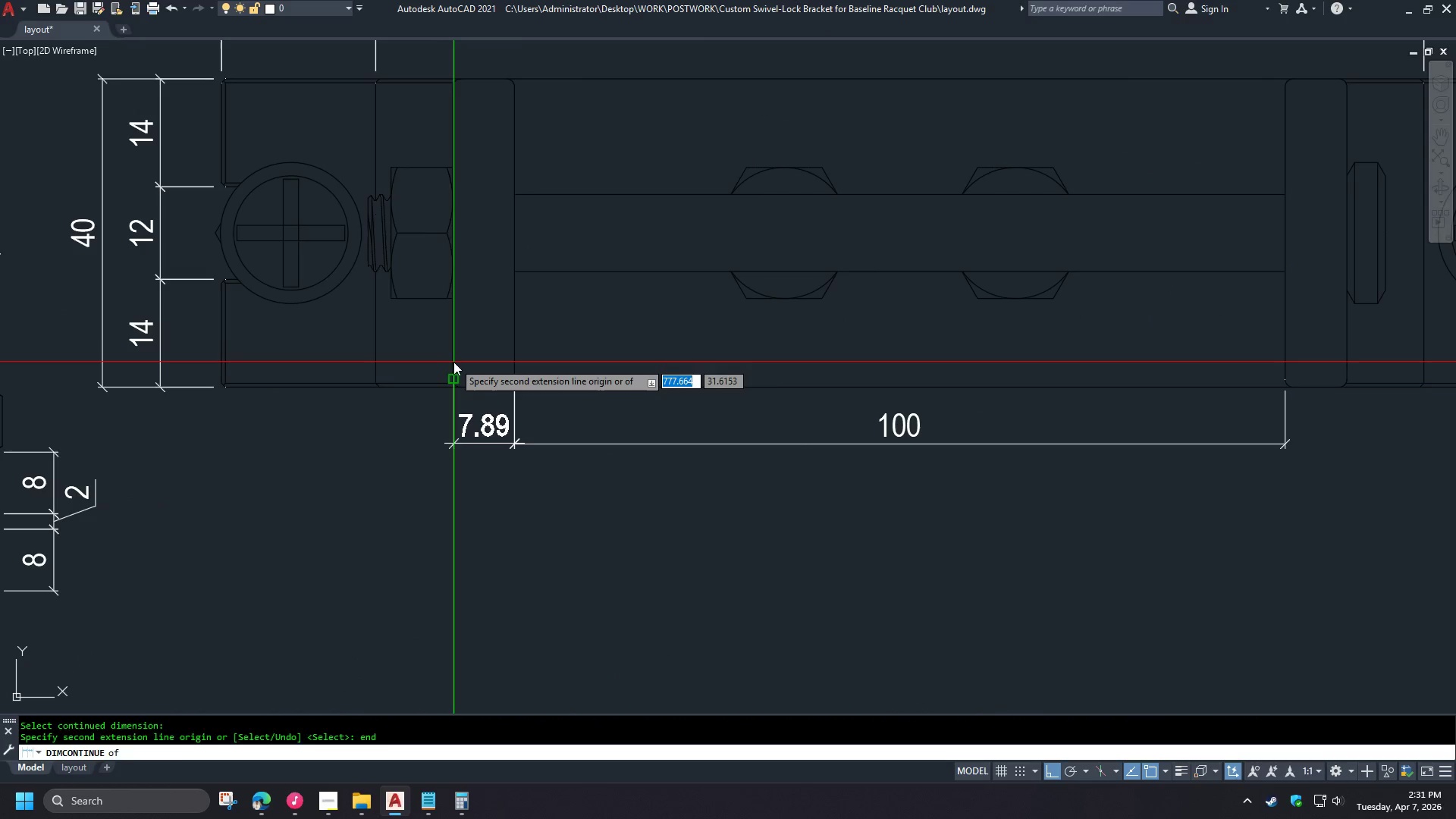 
left_click([453, 362])
 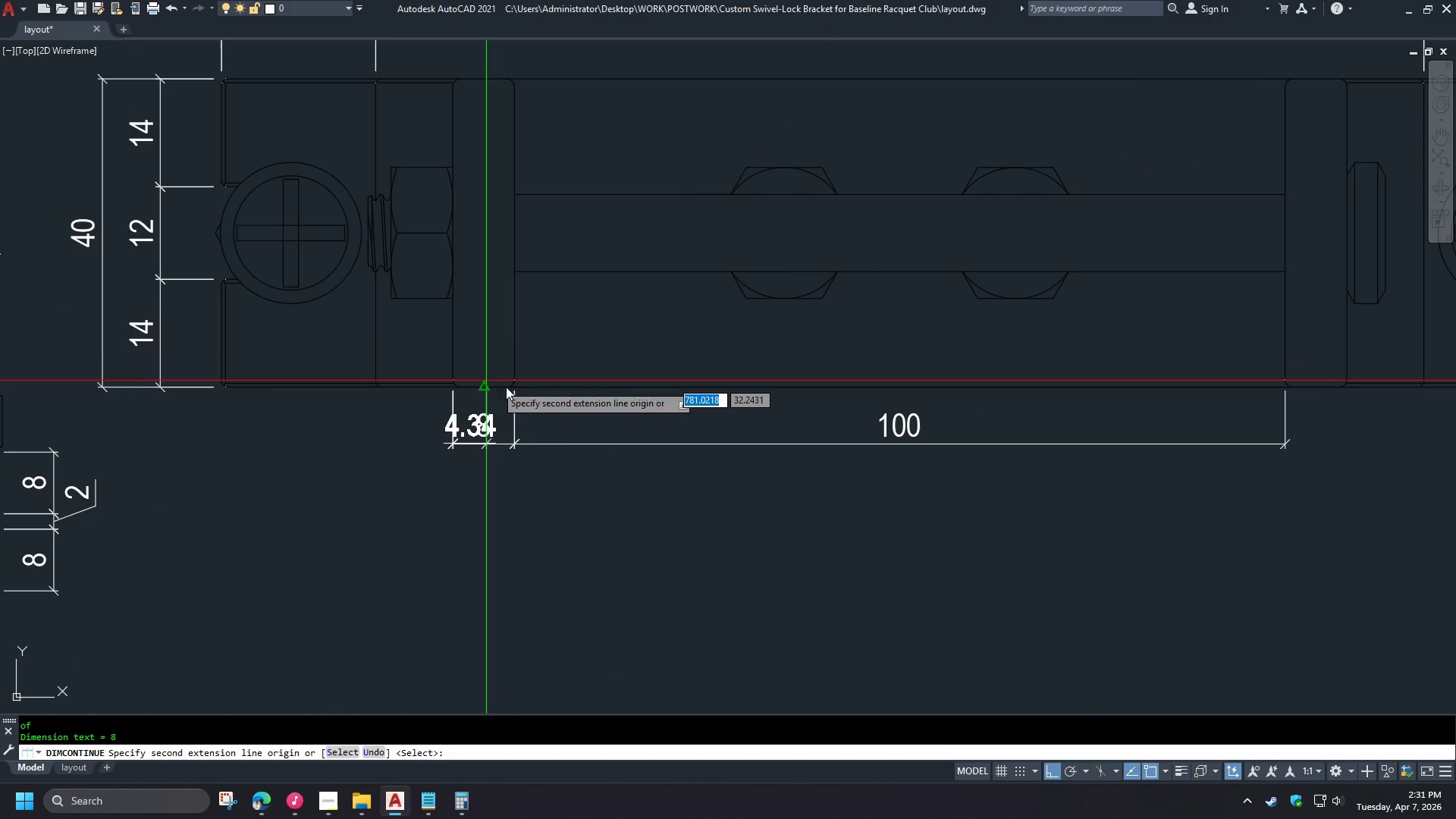 
scroll: coordinate [609, 472], scroll_direction: up, amount: 1.0
 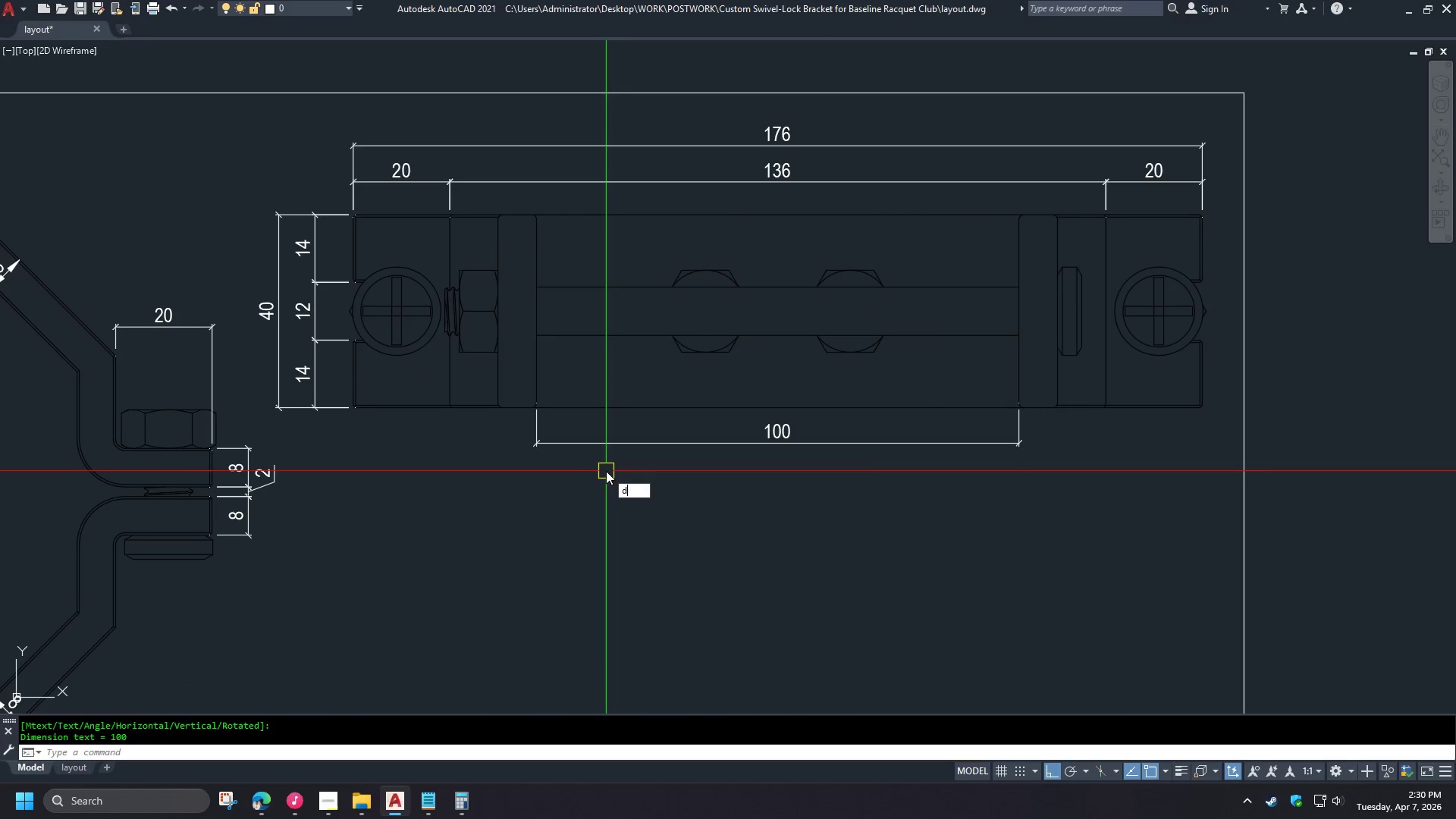 
key(Space)
 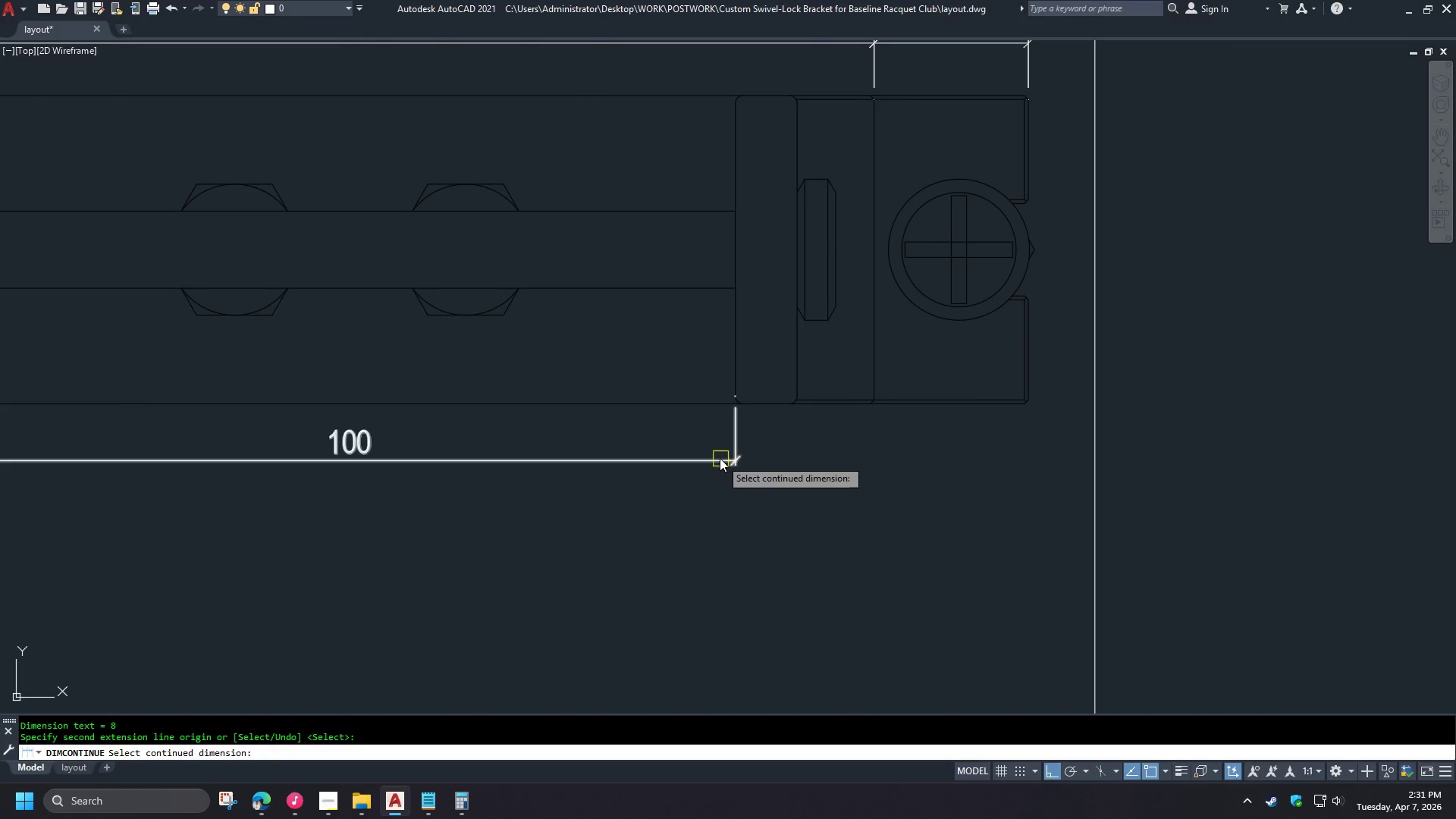 
scroll: coordinate [573, 443], scroll_direction: up, amount: 1.0
 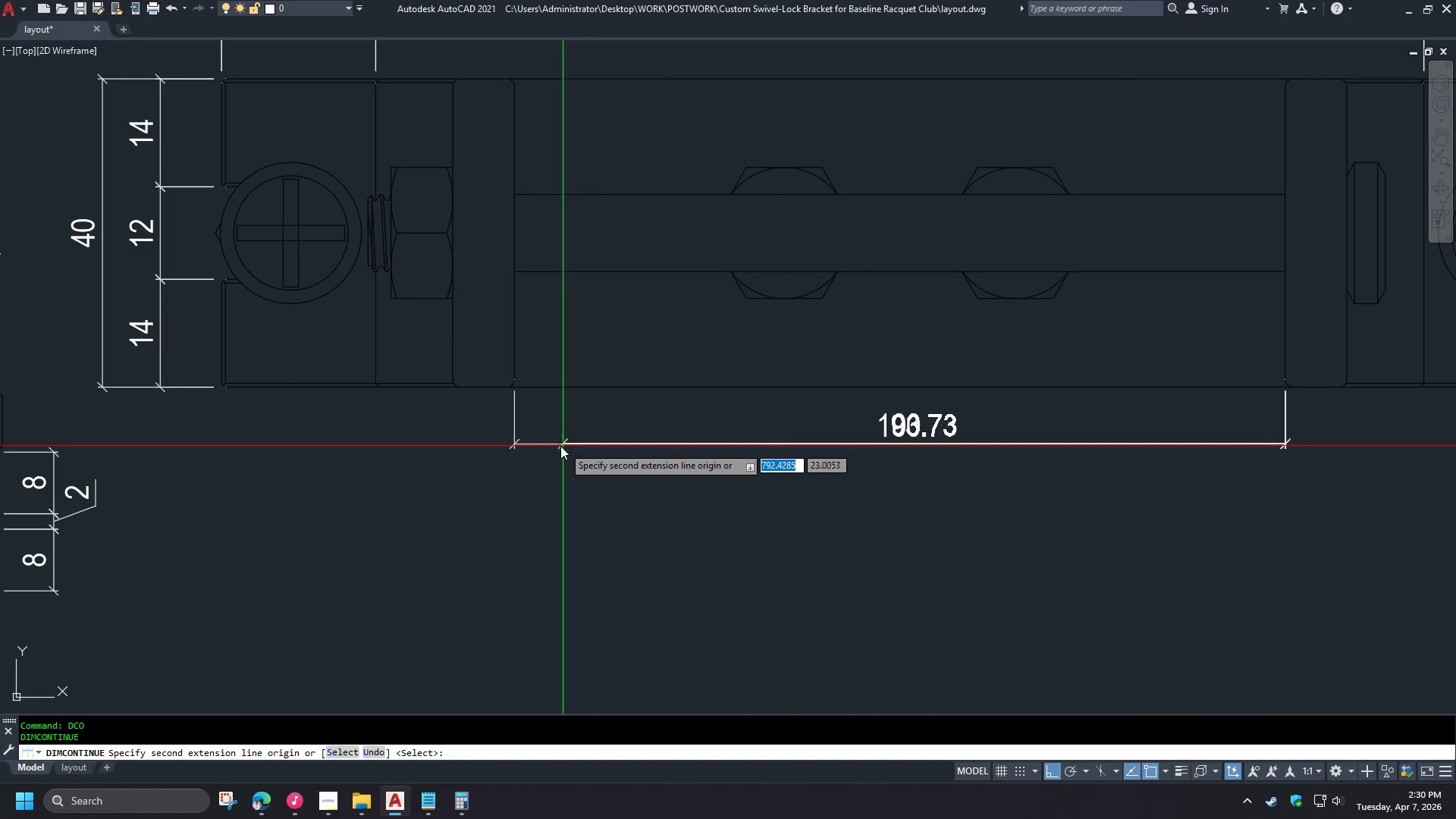 
left_click([730, 440])
 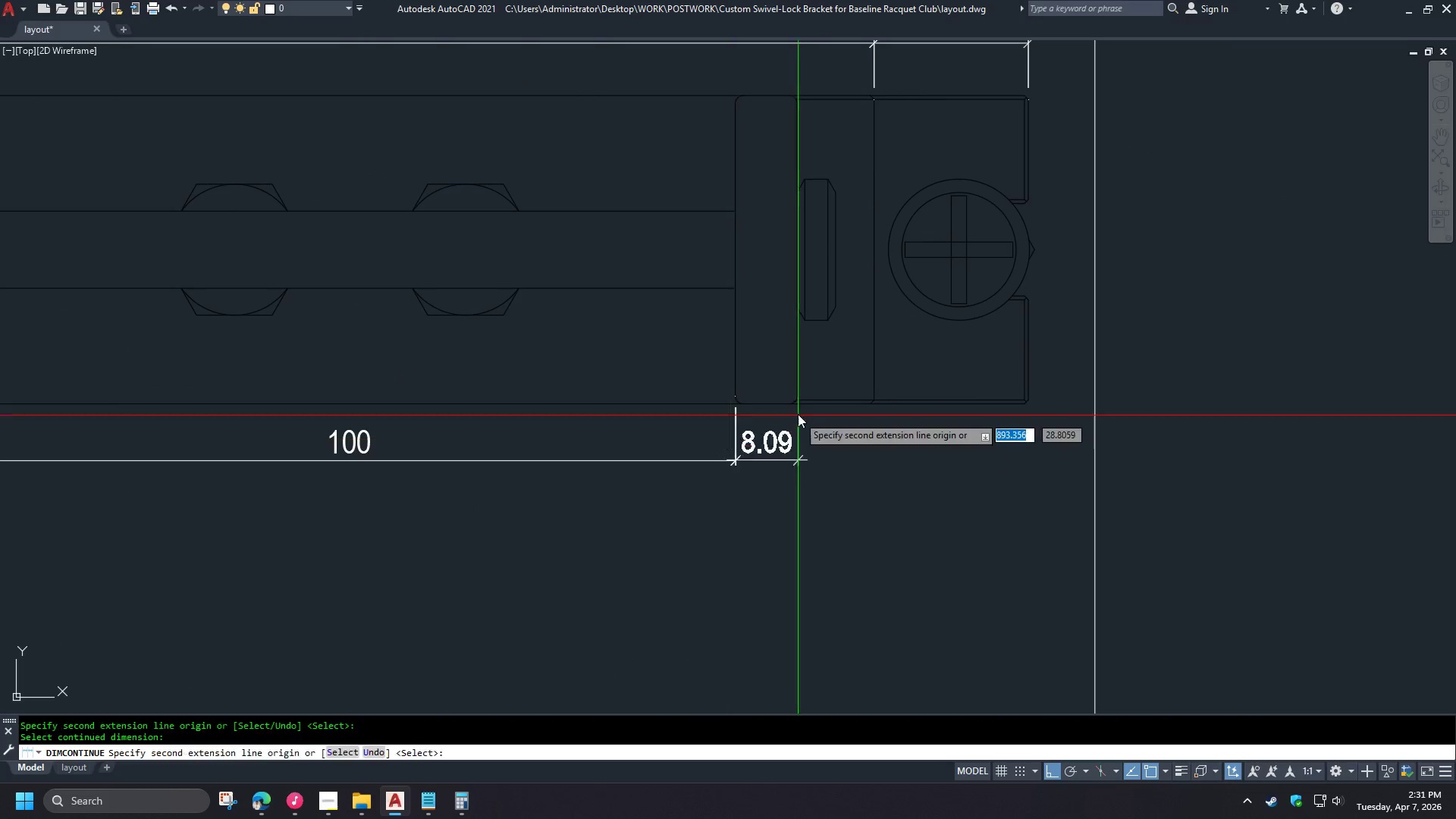 
type(end )
 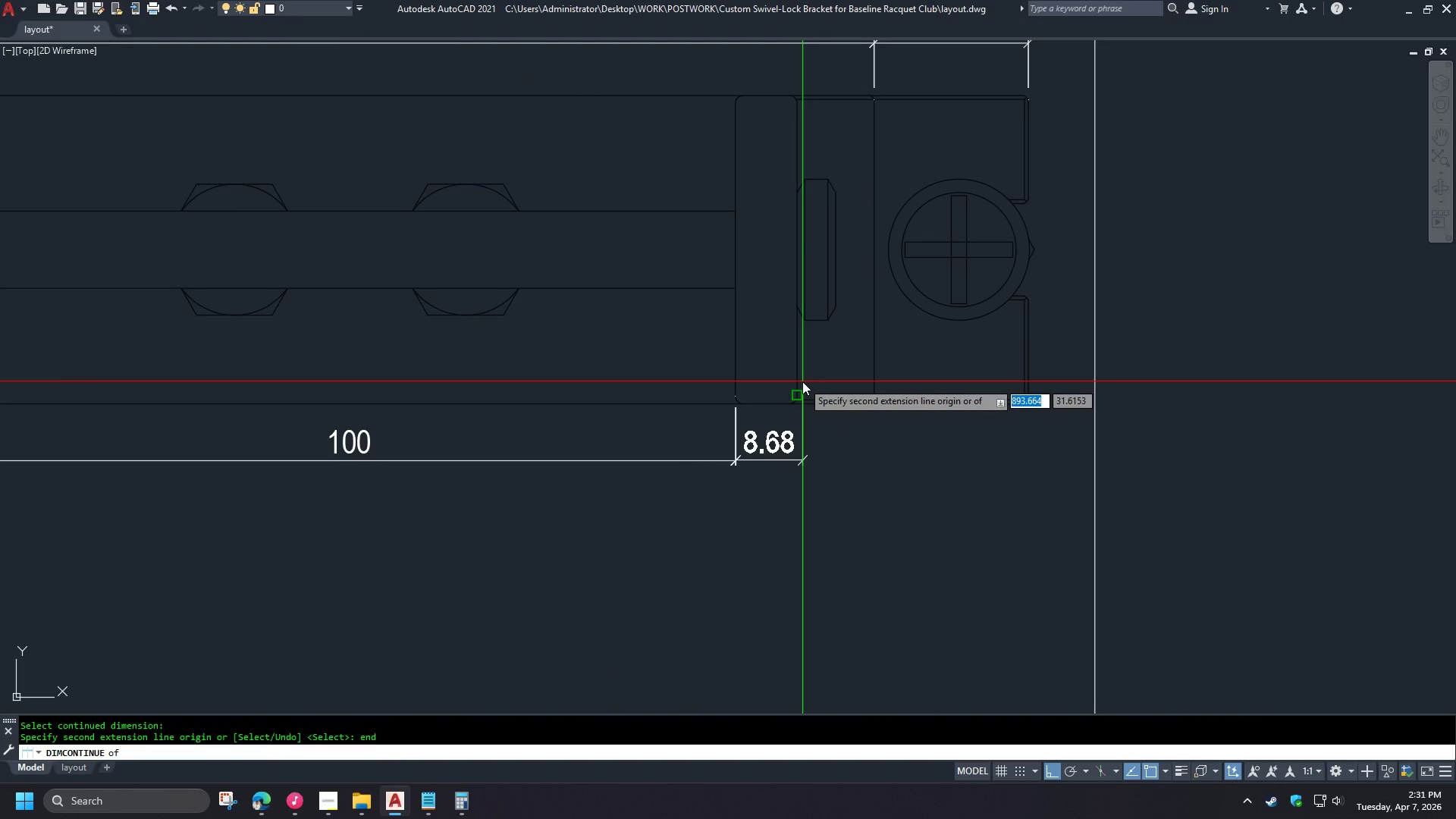 
left_click([802, 381])
 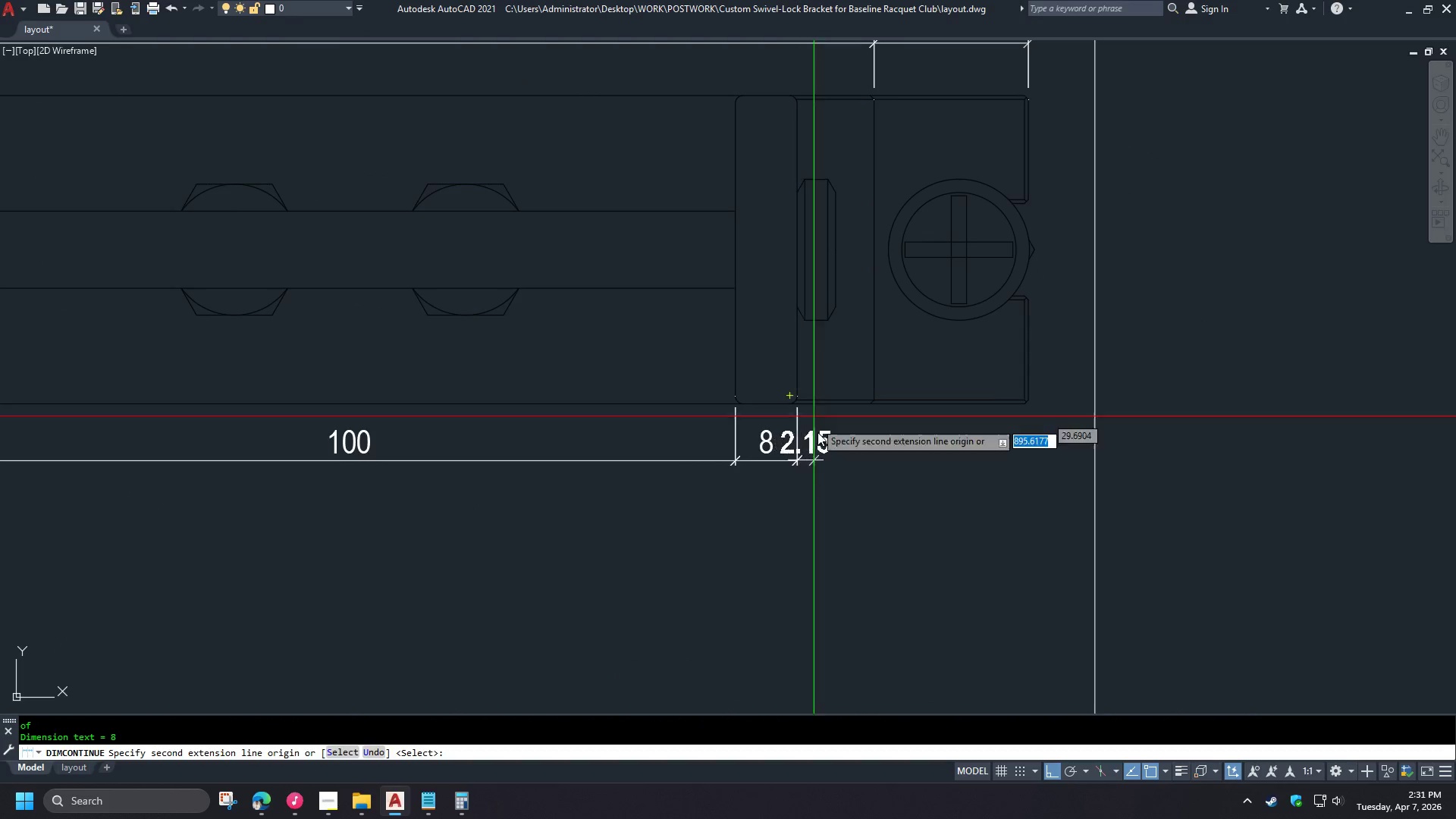 
type(  dba  )
 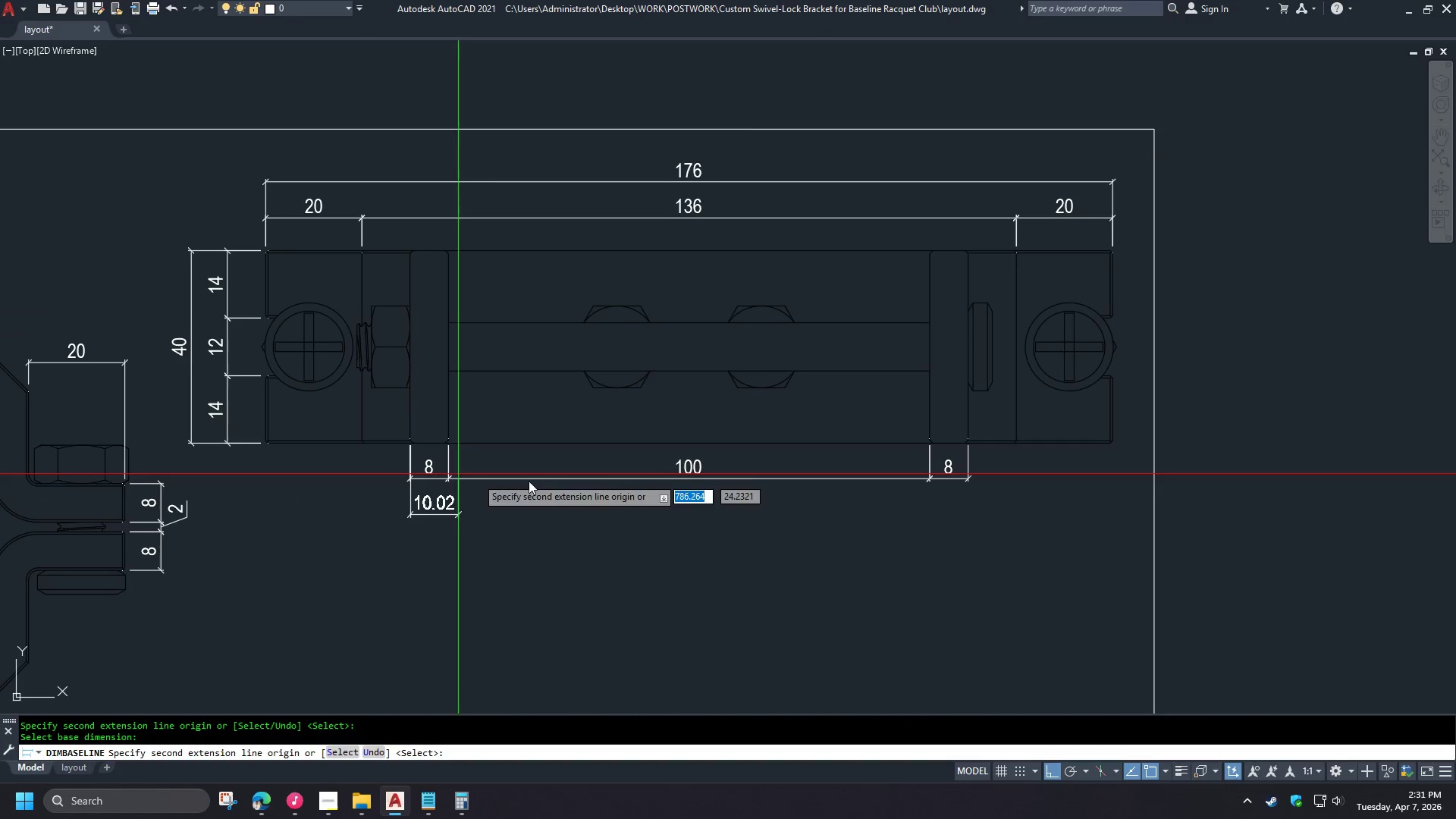 
left_click([411, 456])
 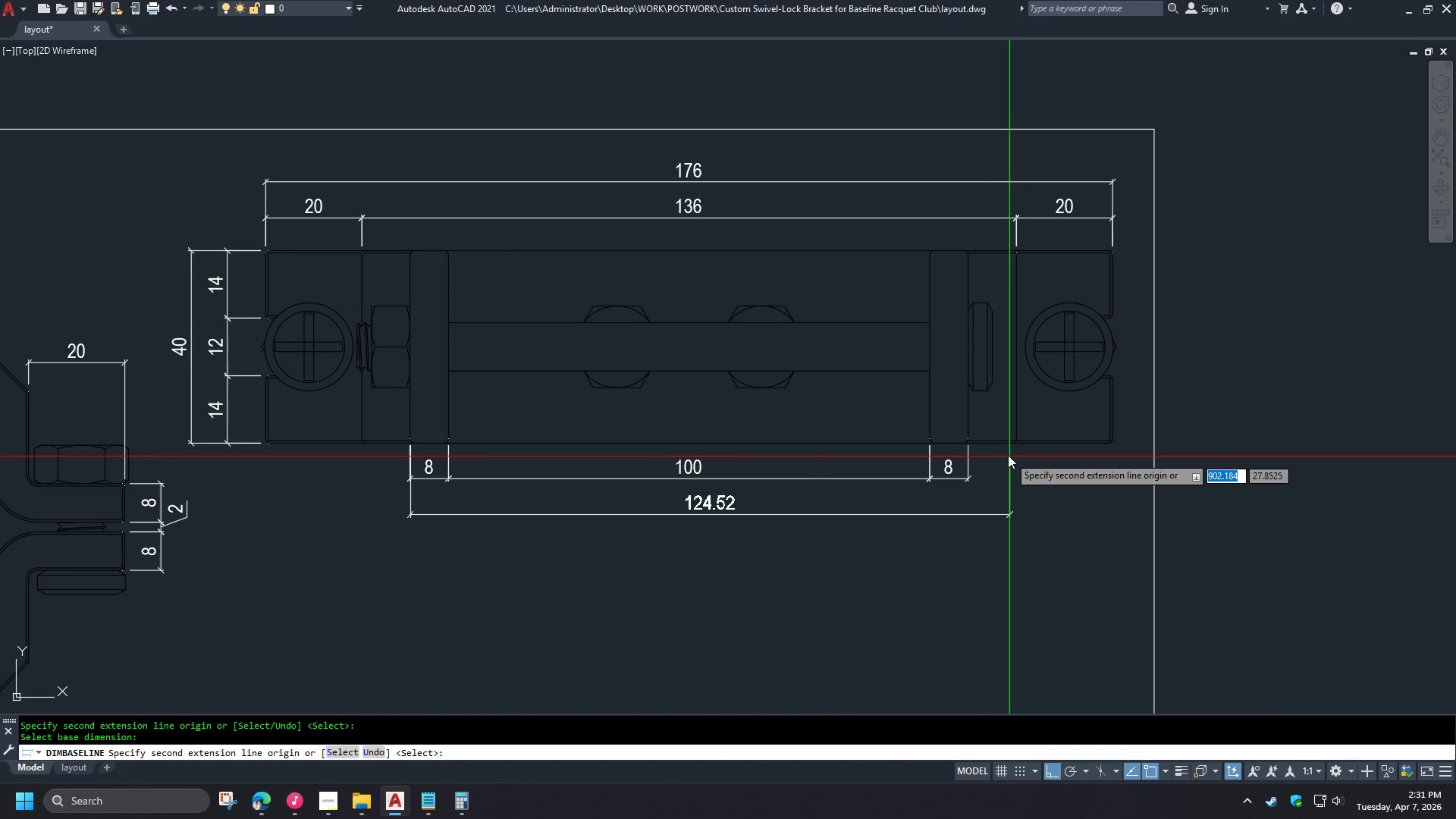 
type(en)
 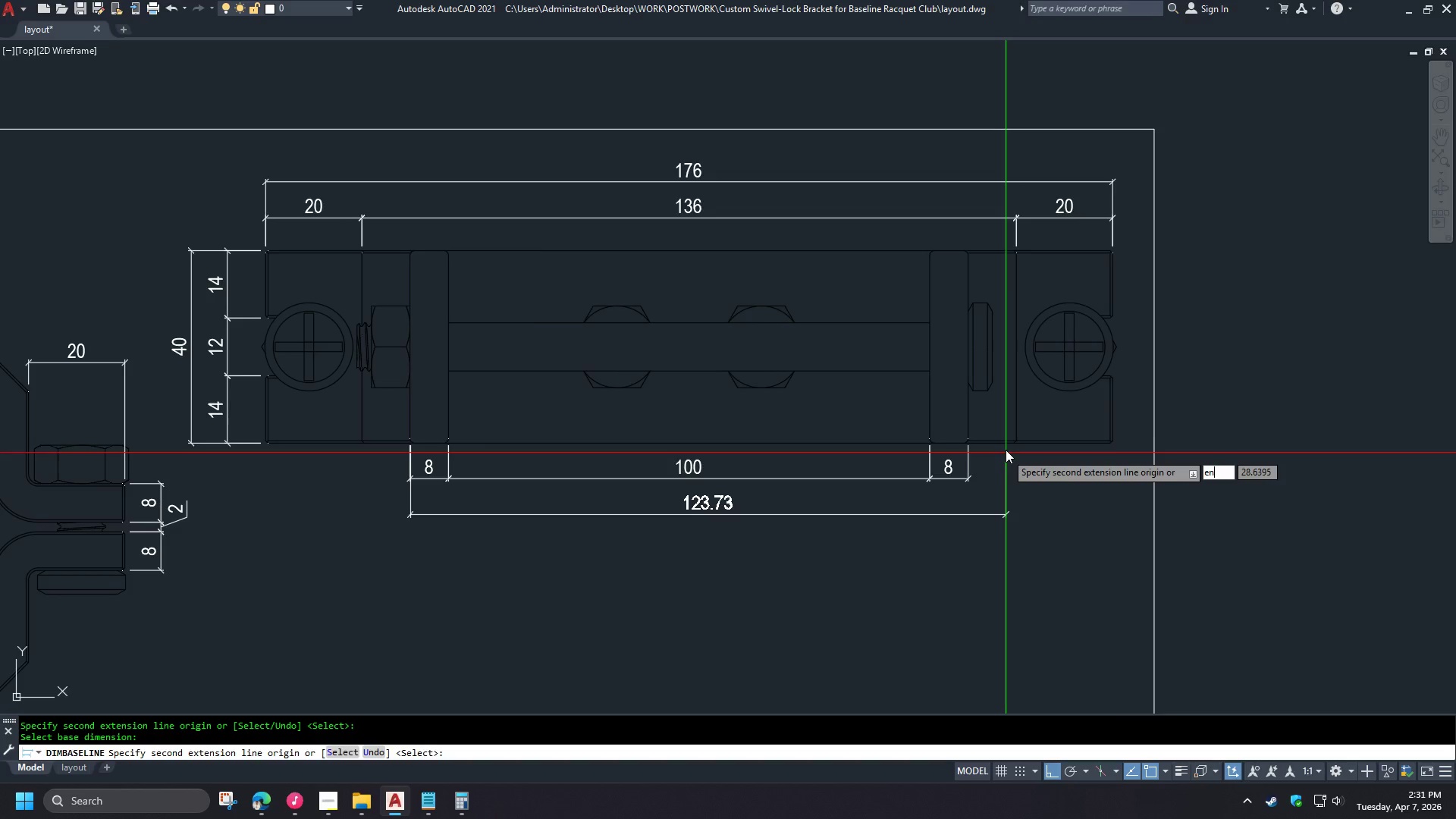 
scroll: coordinate [828, 502], scroll_direction: down, amount: 2.0
 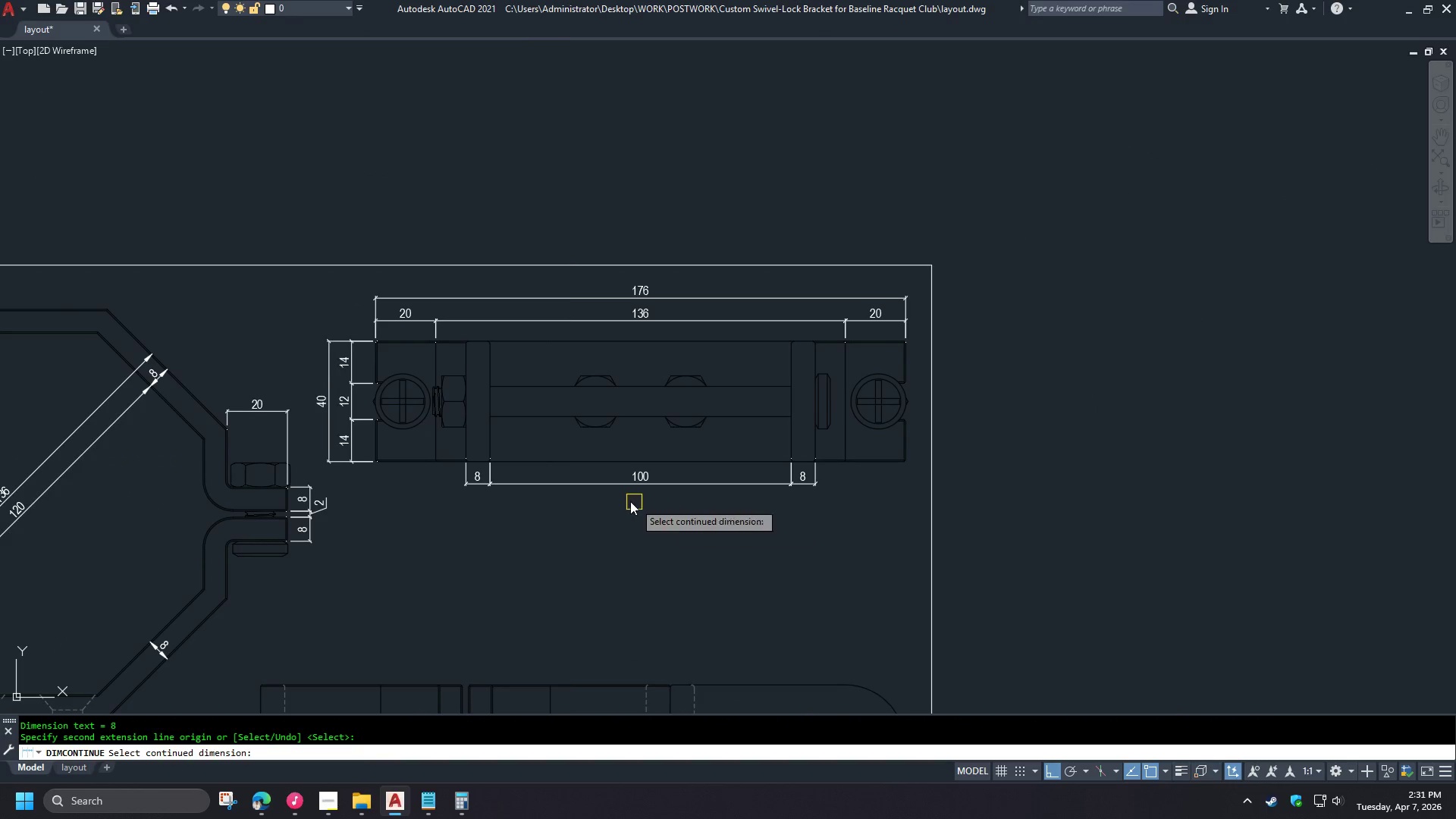 
key(D)
 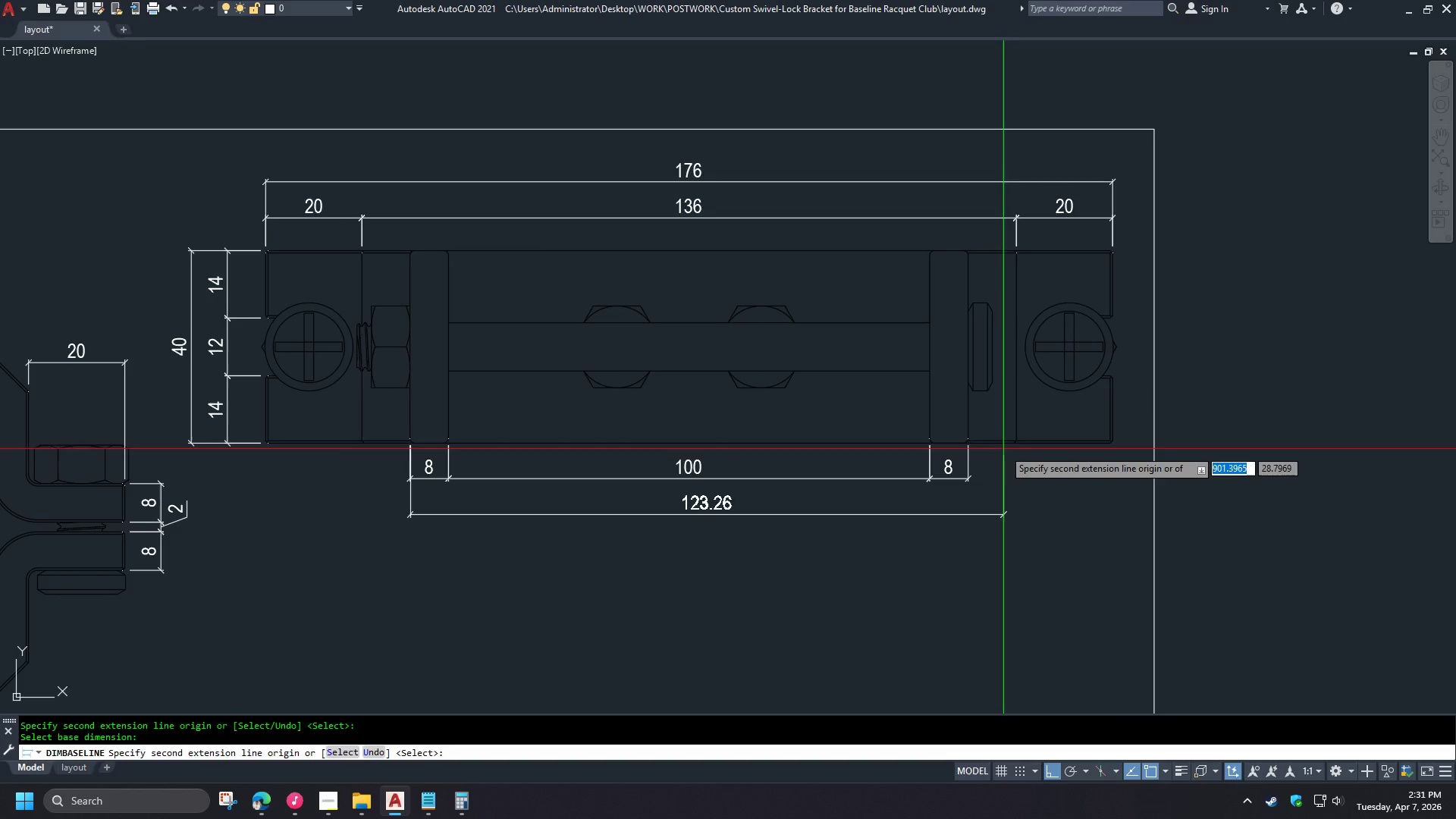 
key(Space)
 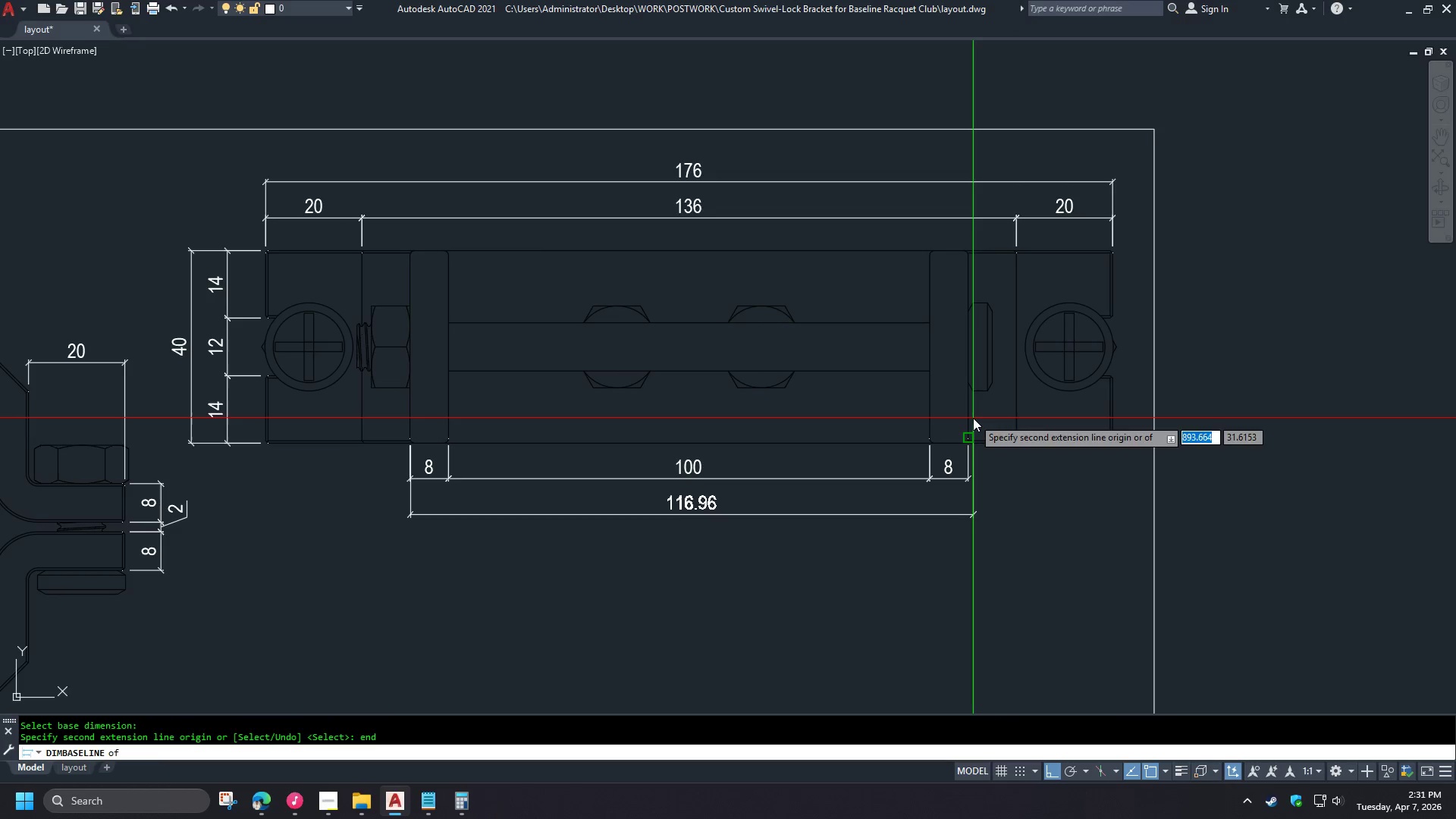 
scroll: coordinate [559, 494], scroll_direction: up, amount: 1.0
 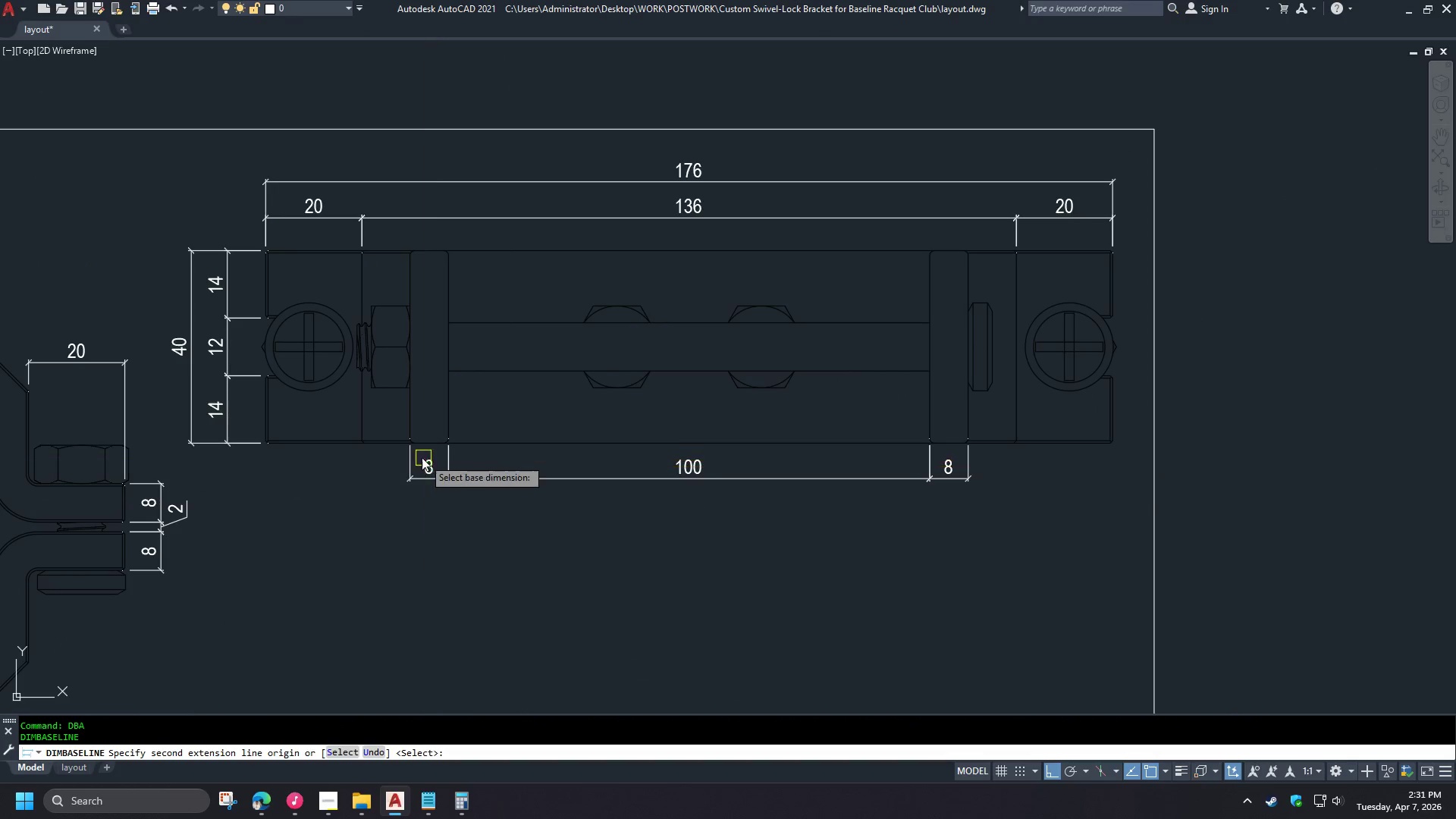 
left_click([973, 418])
 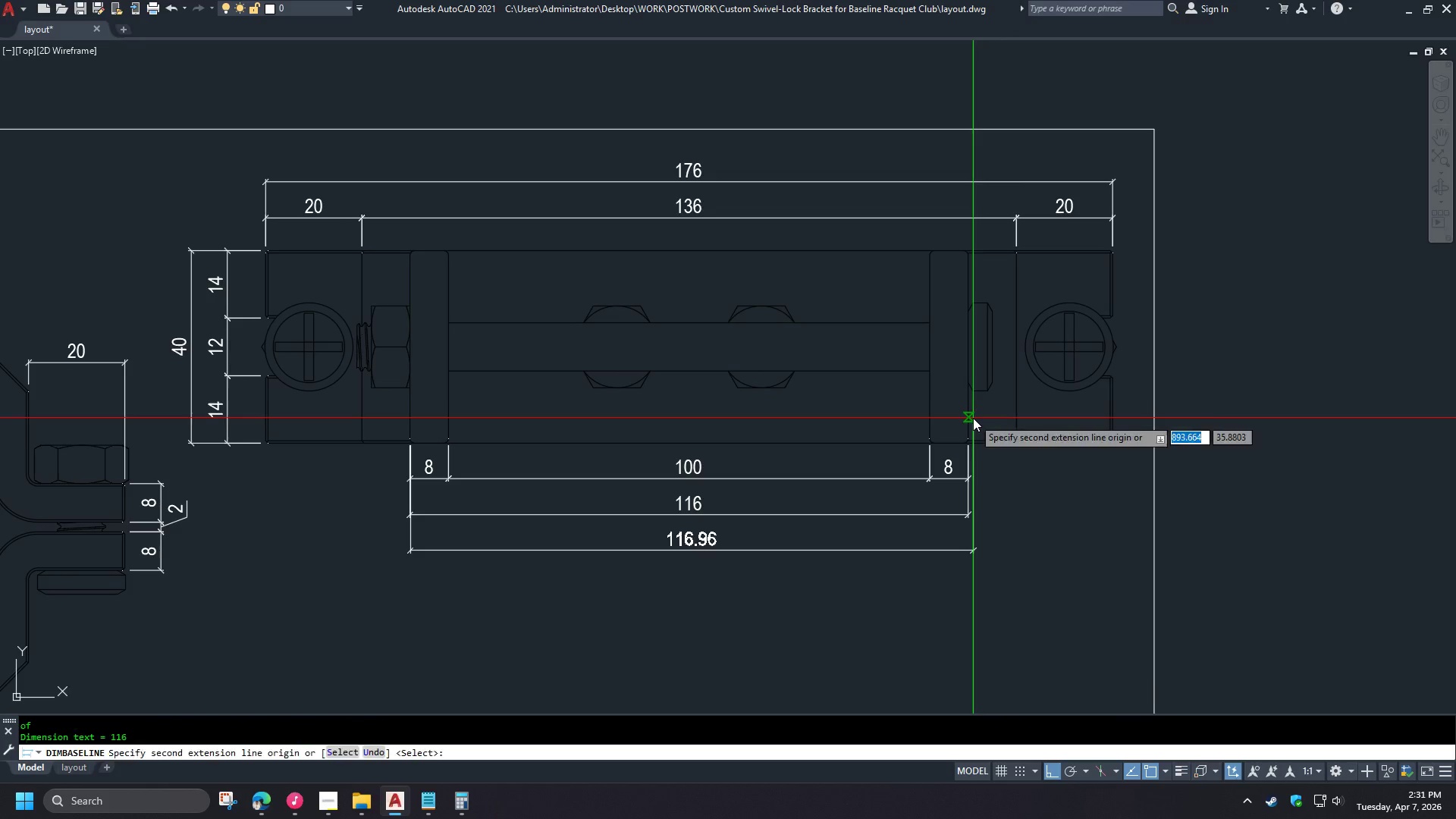 
key(Space)
 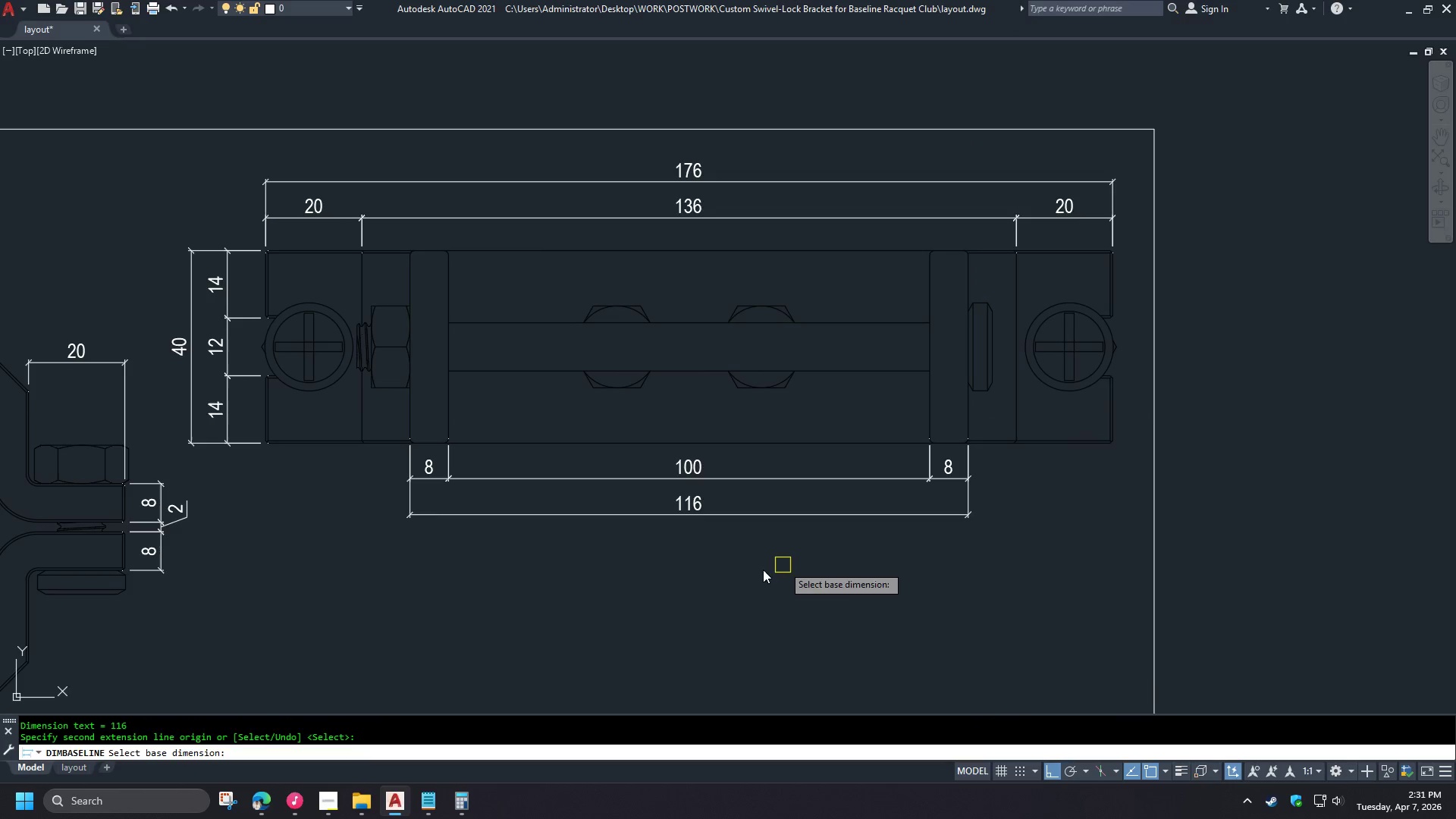 
key(Space)
 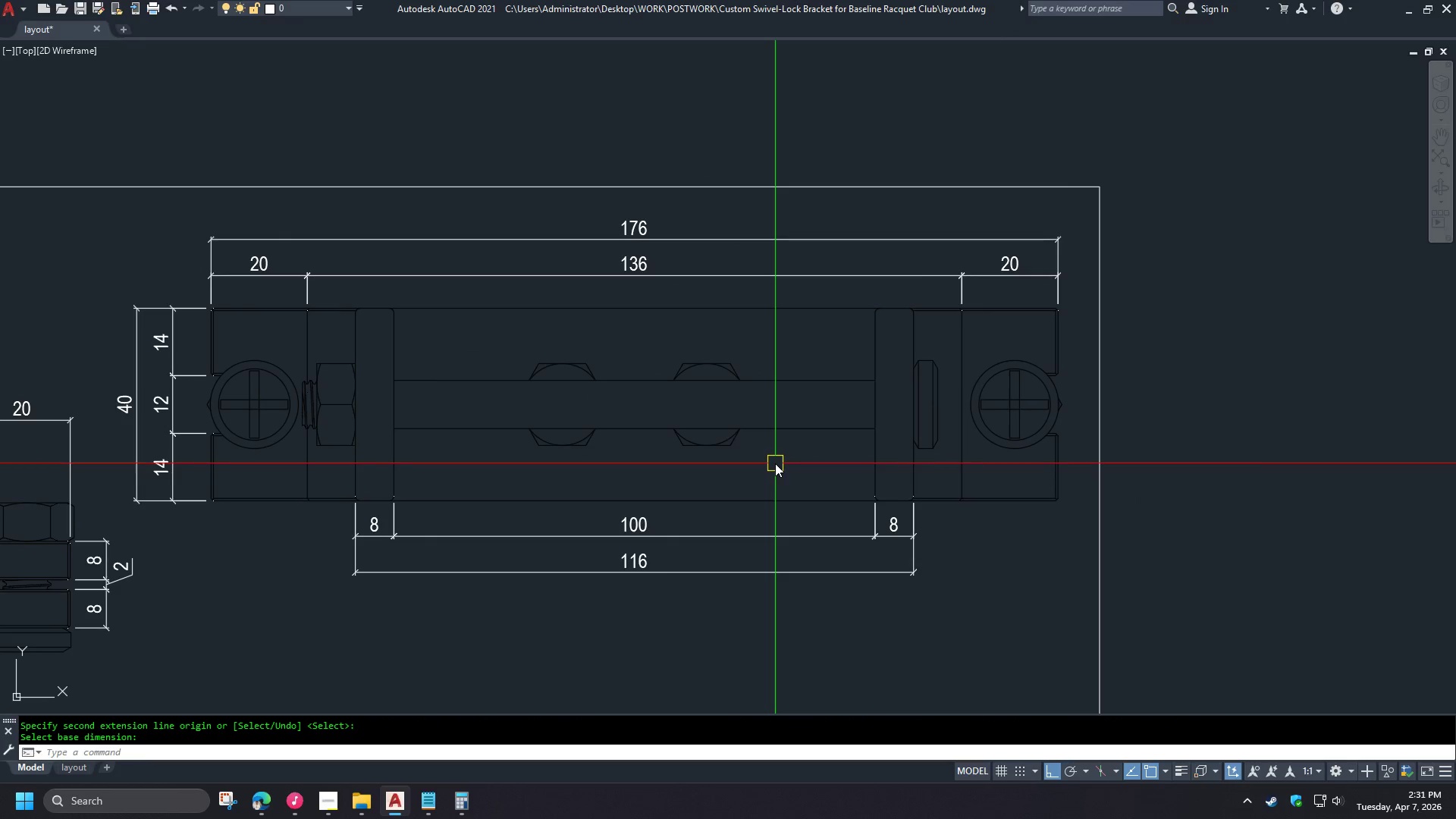 
wait(5.06)
 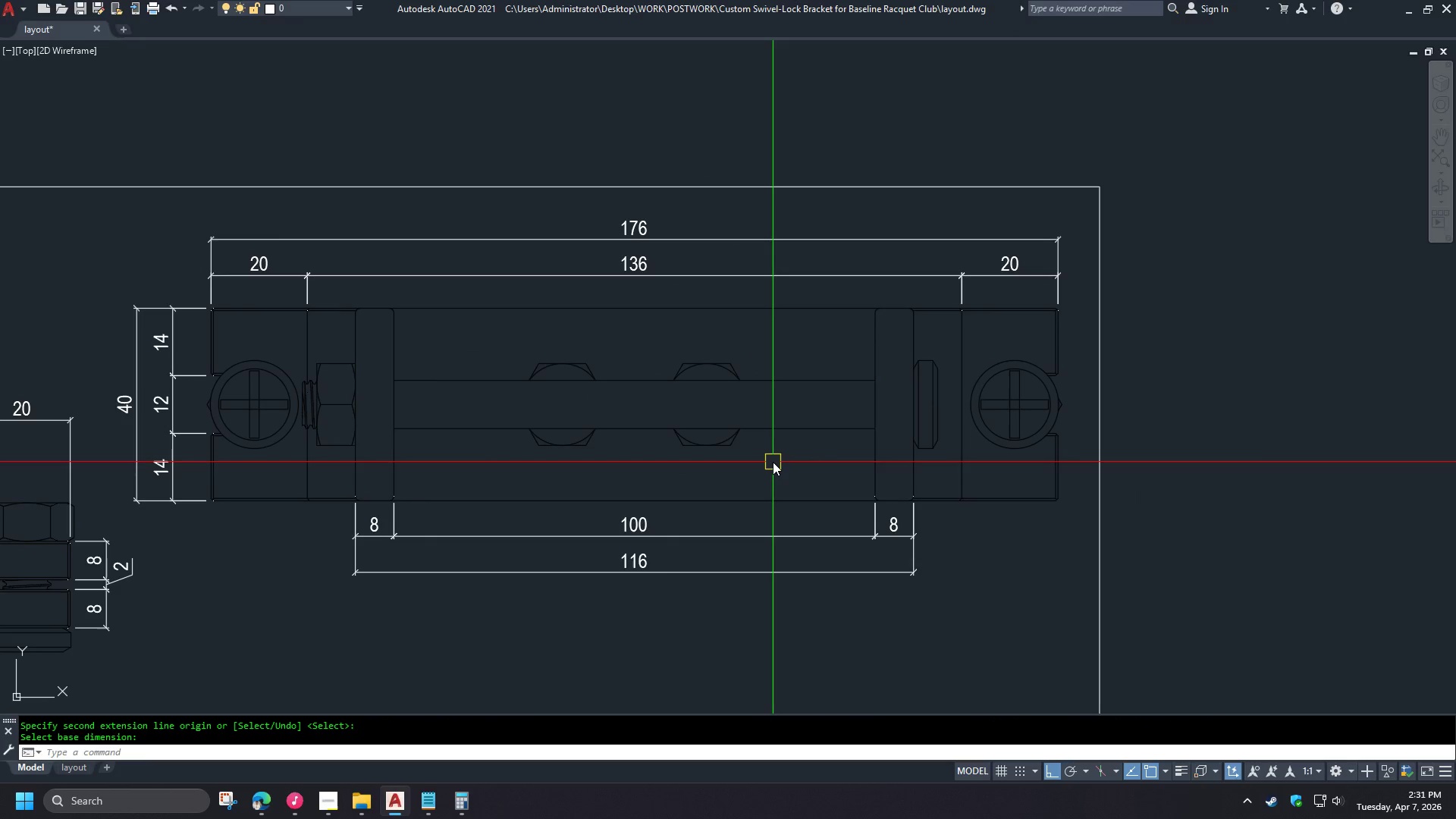 
type(d;oi)
key(Escape)
type(dli )
 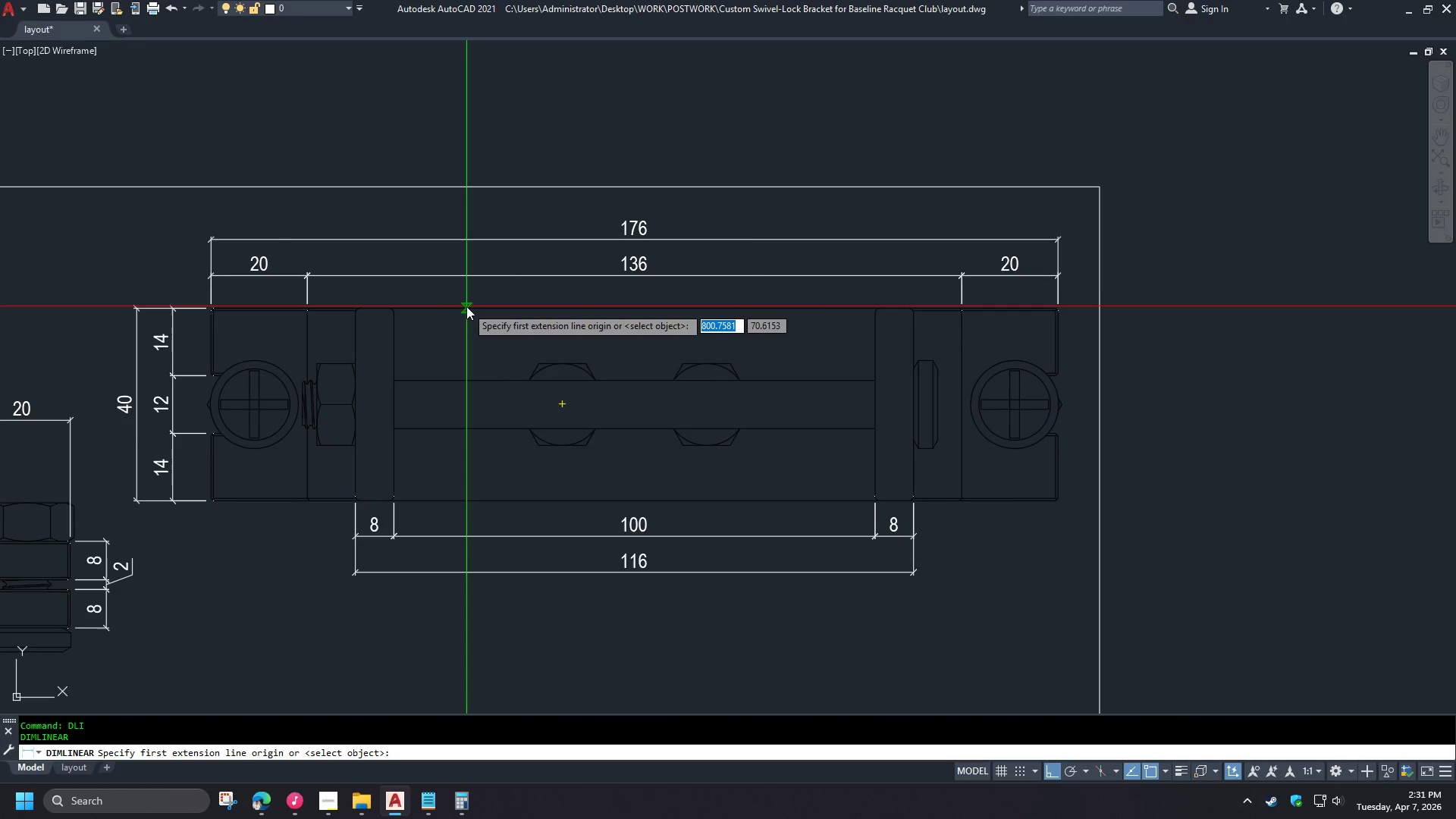 
left_click([466, 306])
 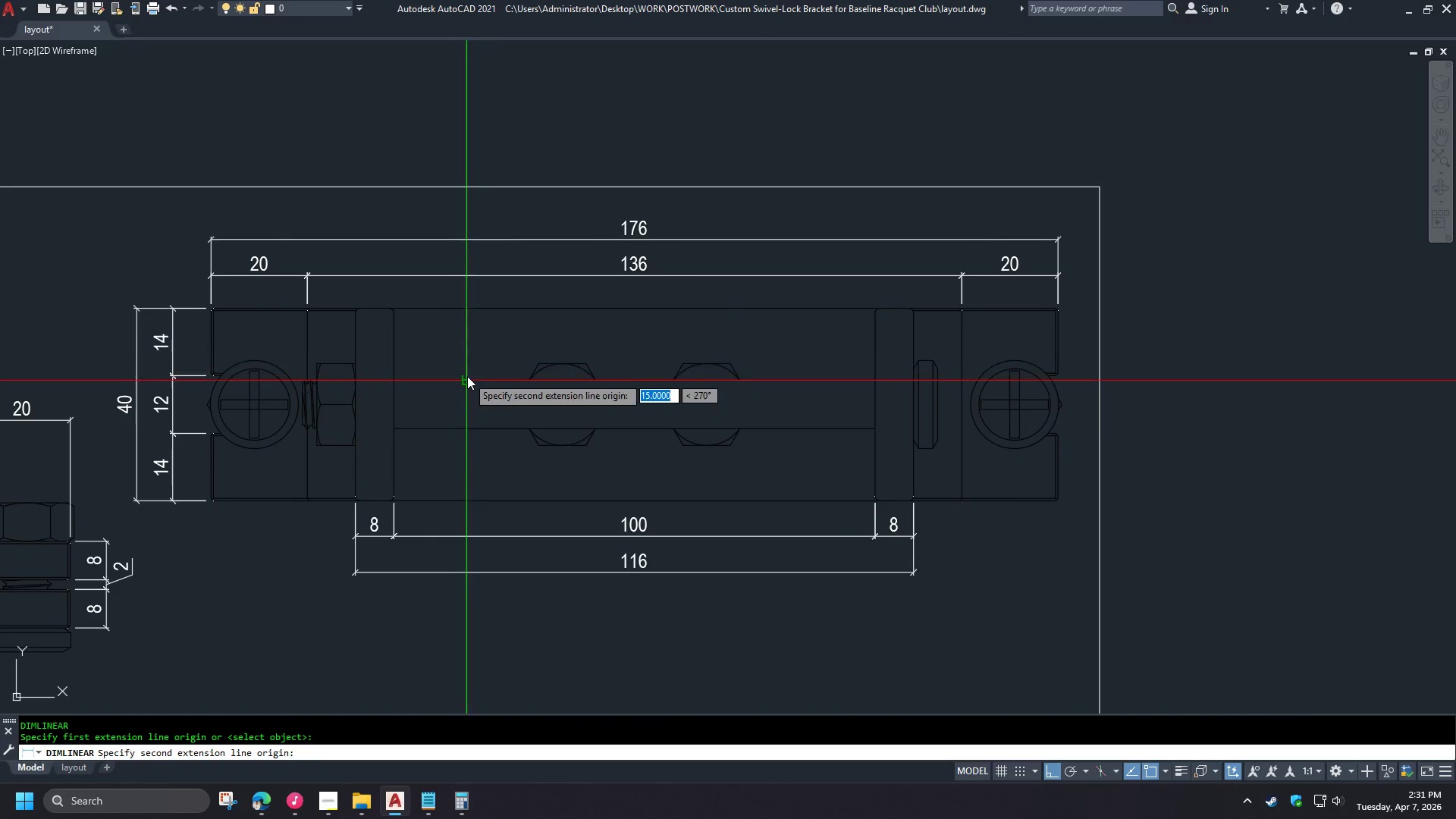 
left_click([467, 377])
 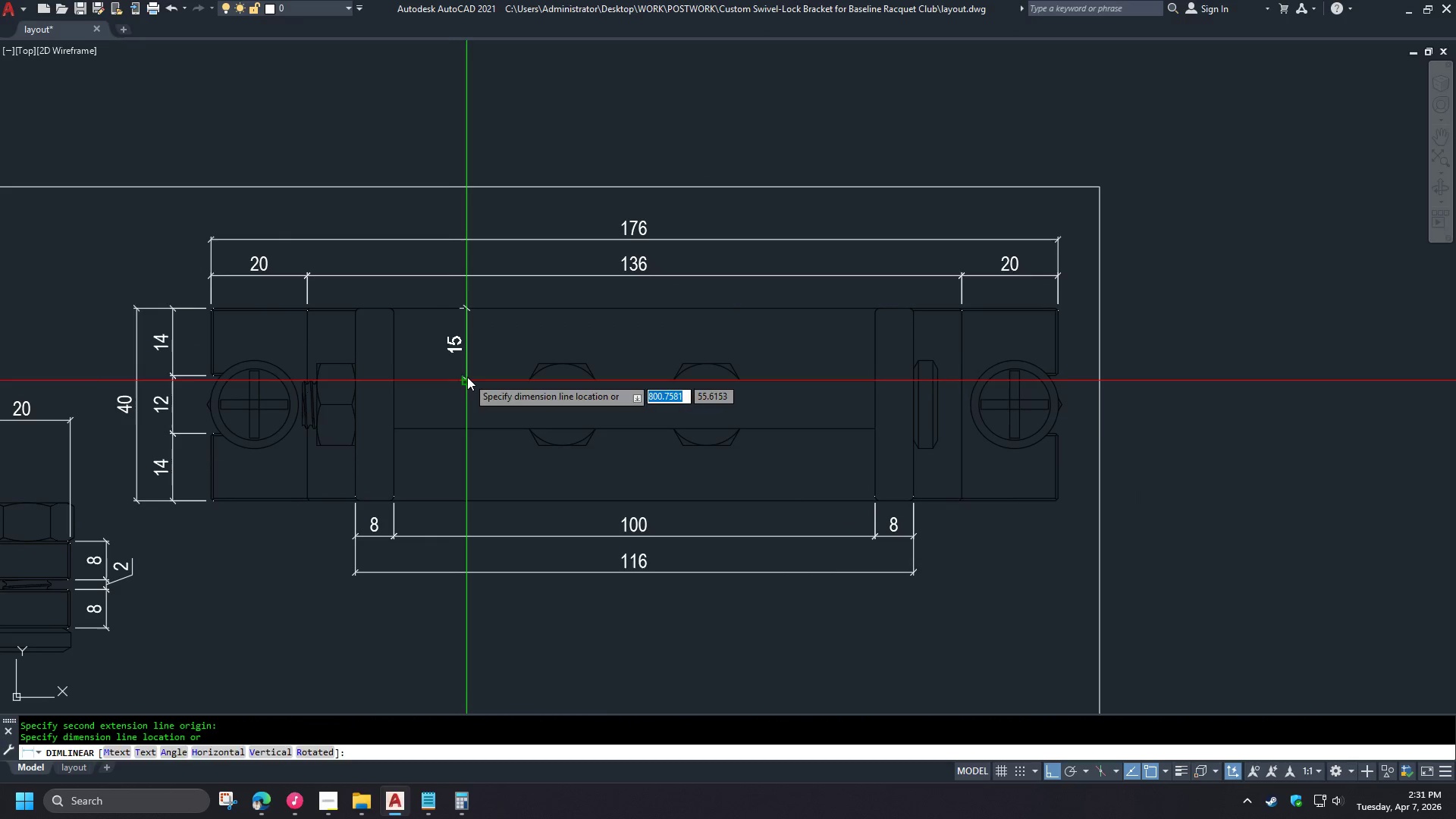 
left_click([467, 377])
 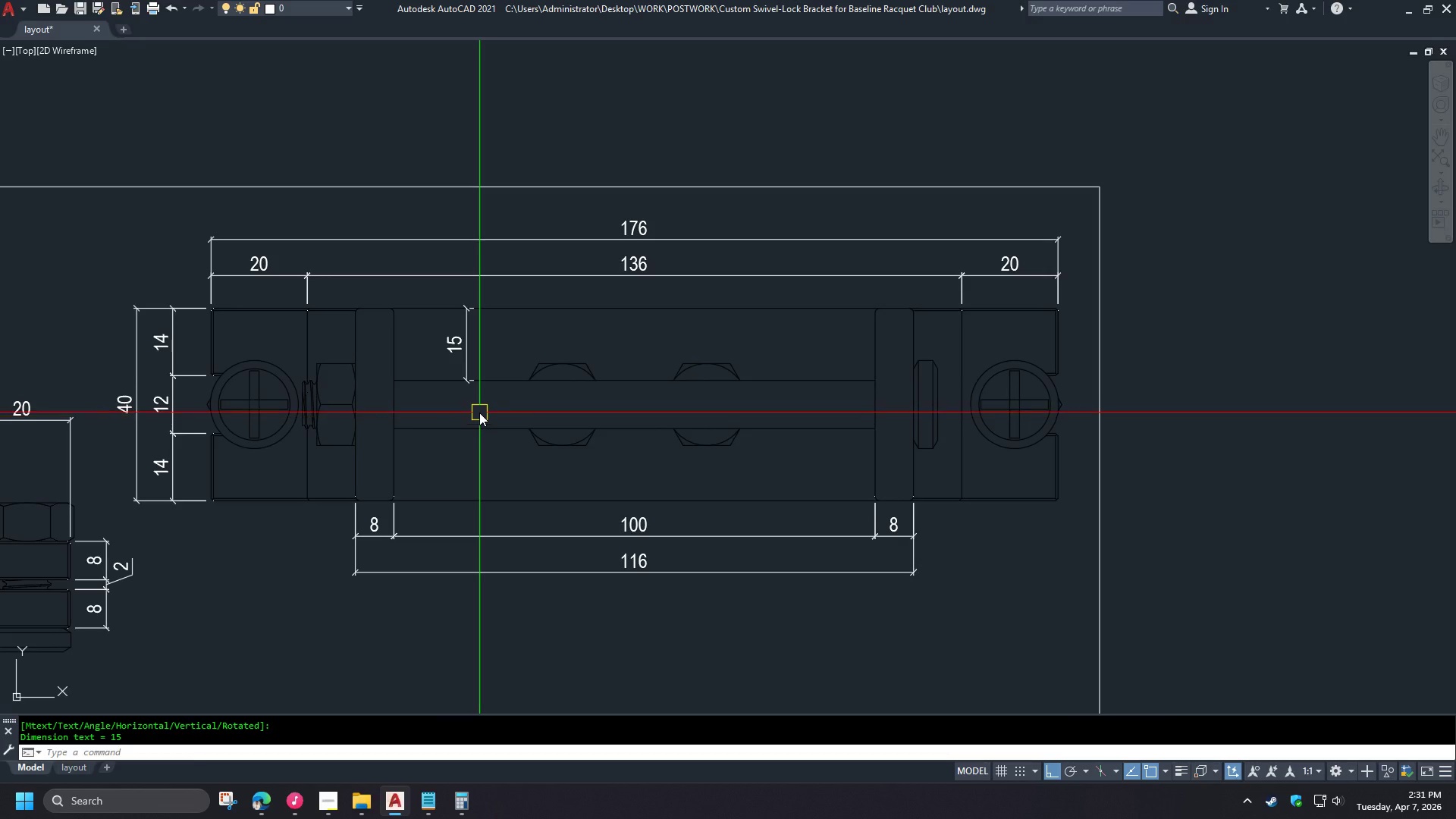 
type(dco )
 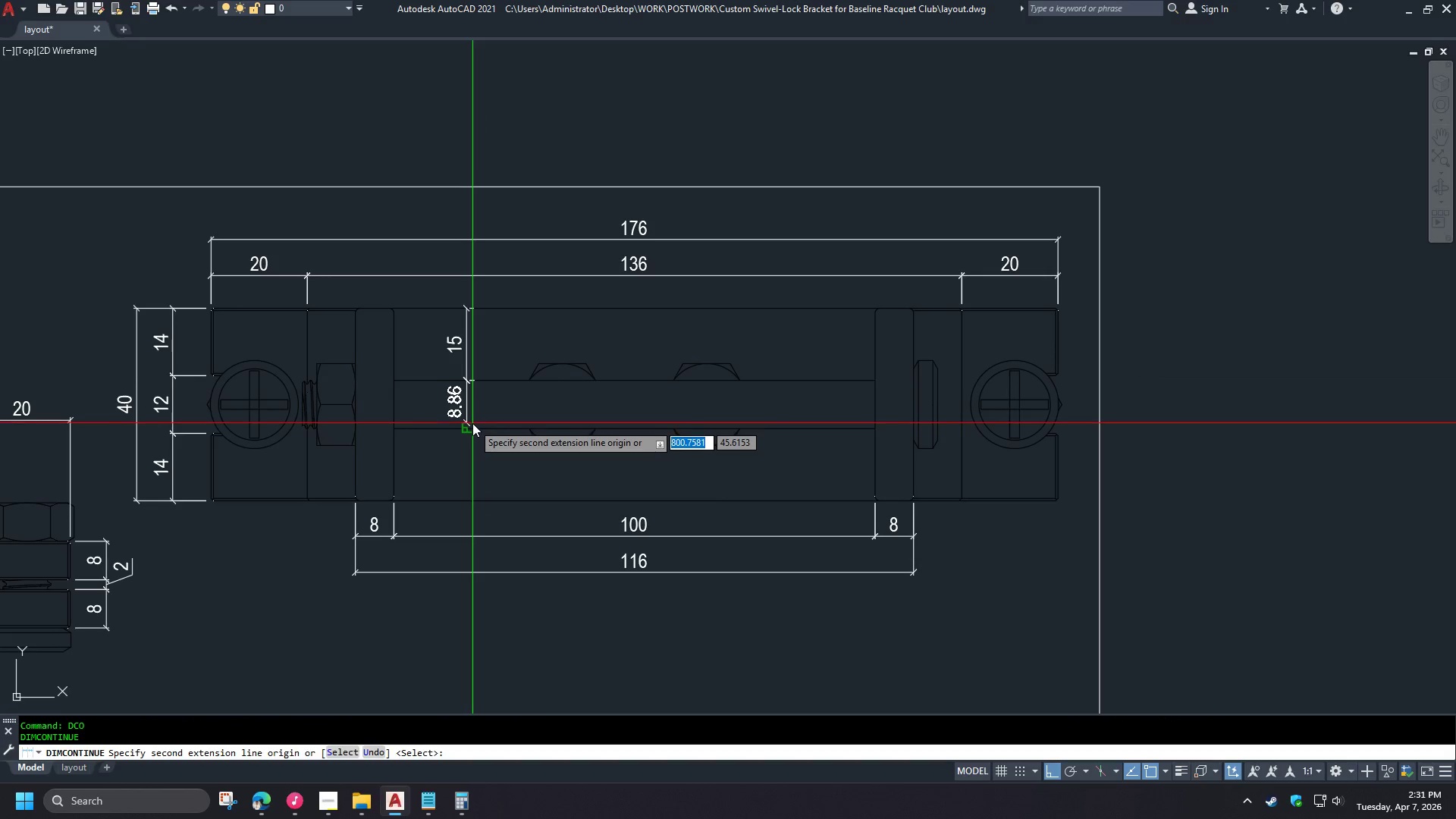 
left_click([472, 423])
 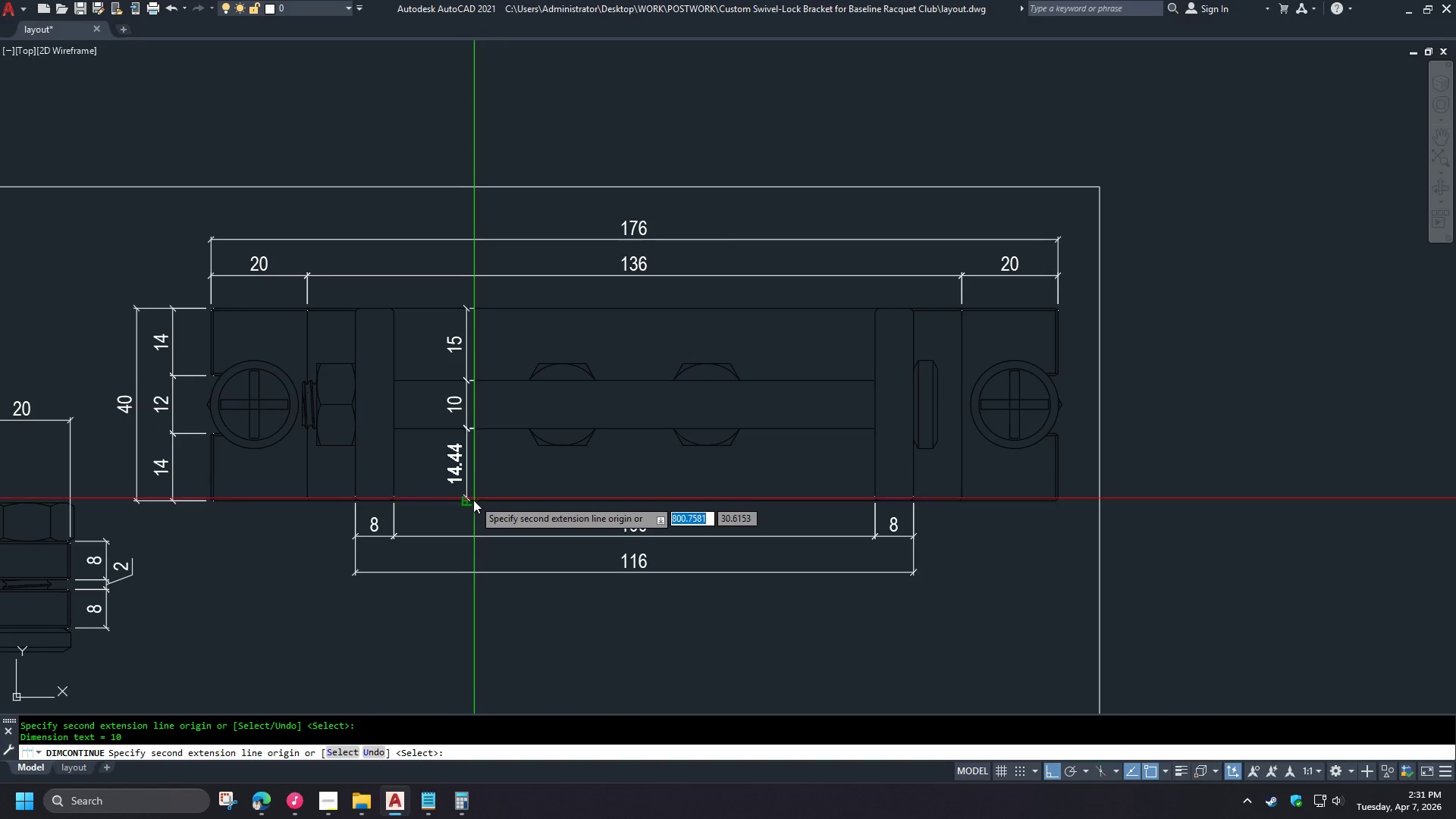 
left_click([472, 502])
 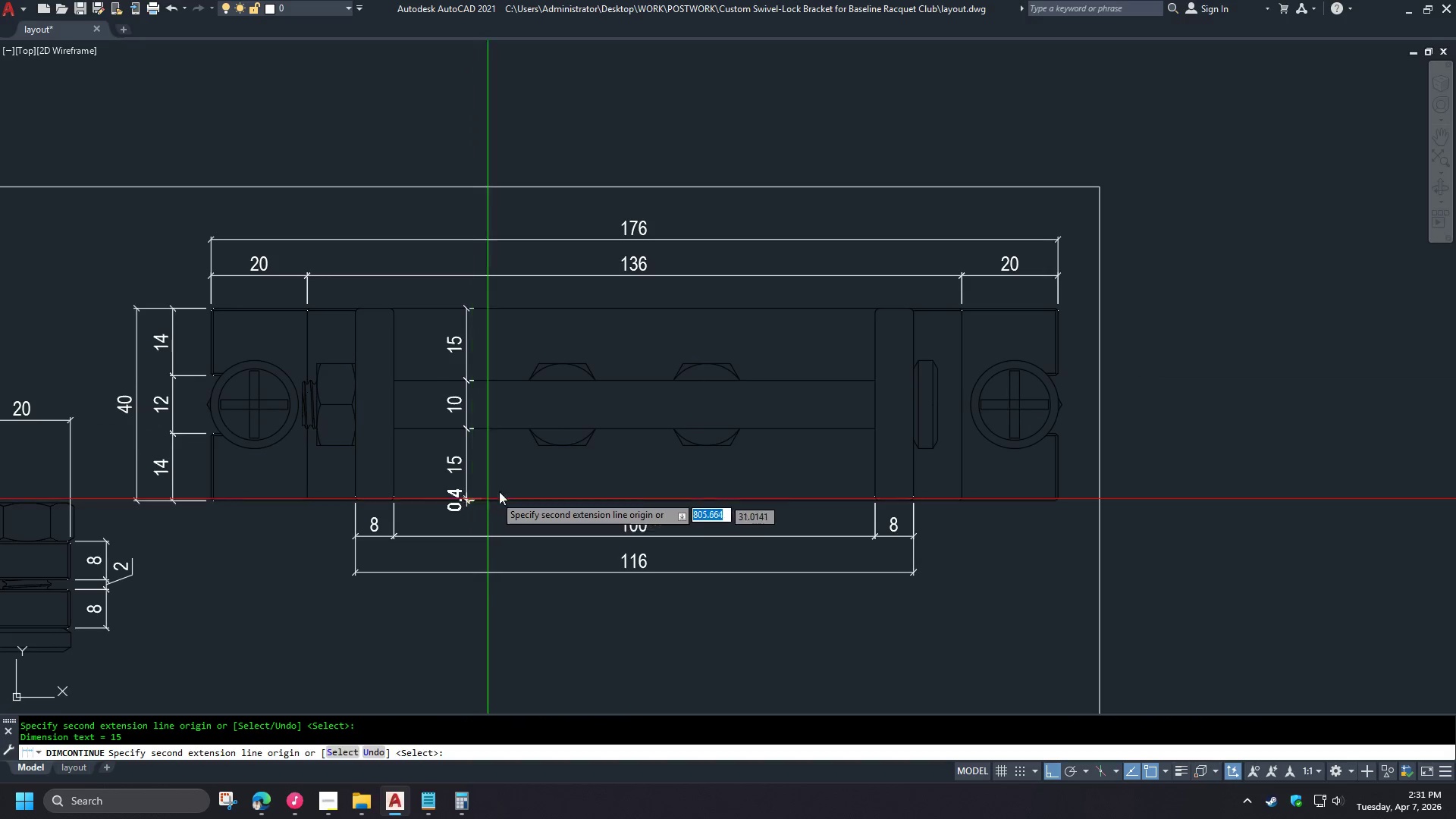 
key(Space)
 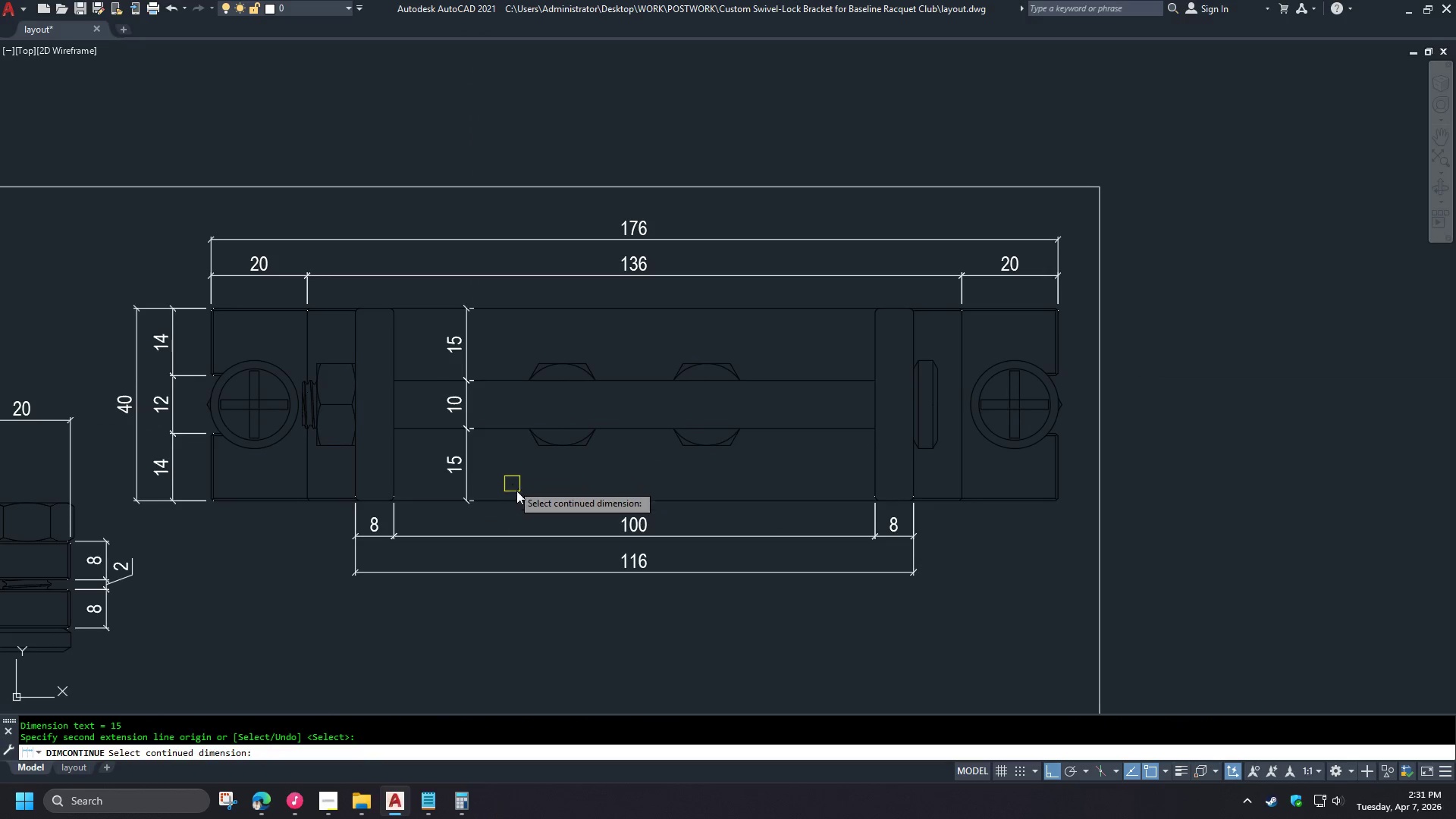 
key(Space)
 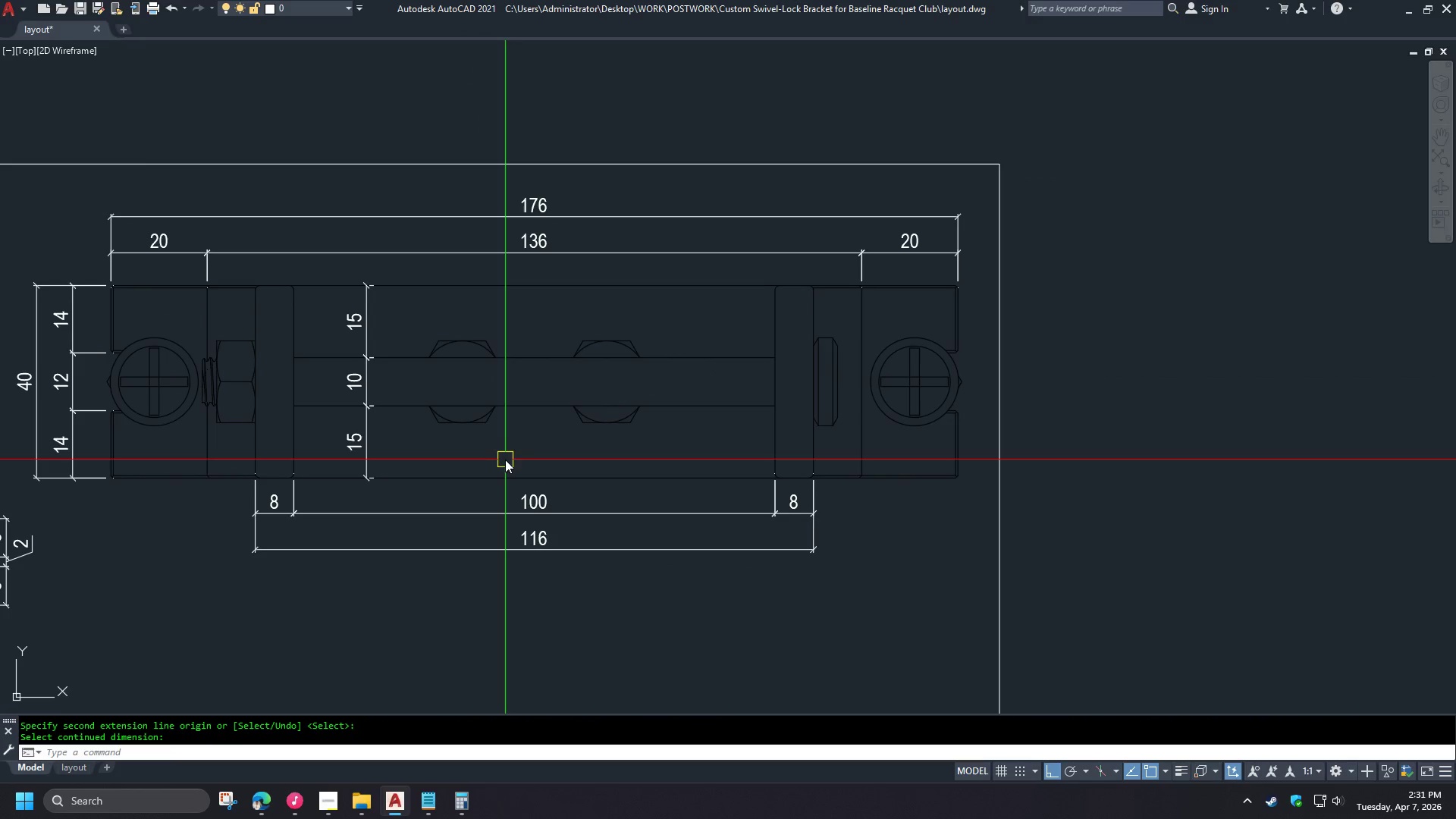 
type(dli)
 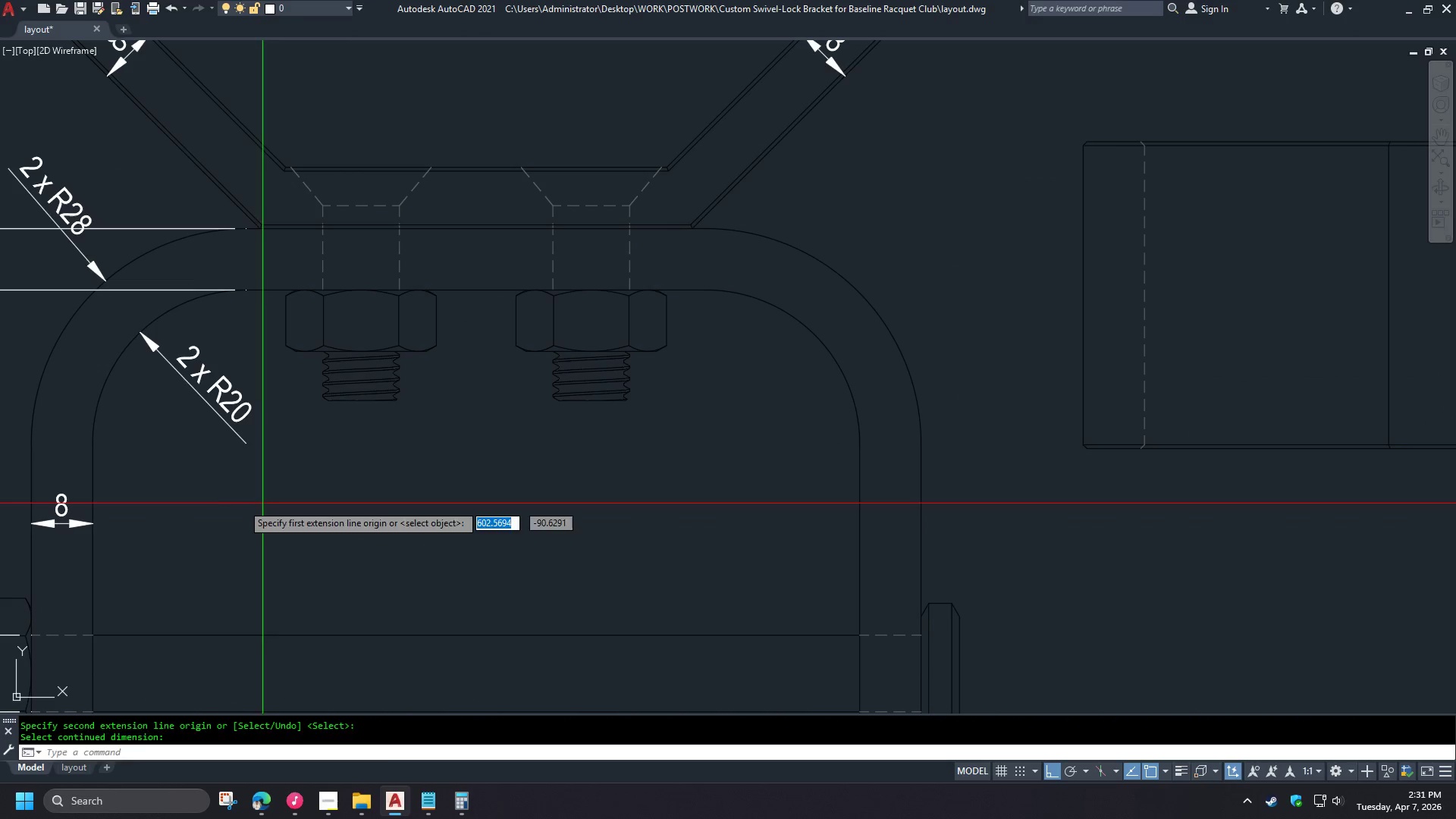 
scroll: coordinate [529, 460], scroll_direction: down, amount: 2.0
 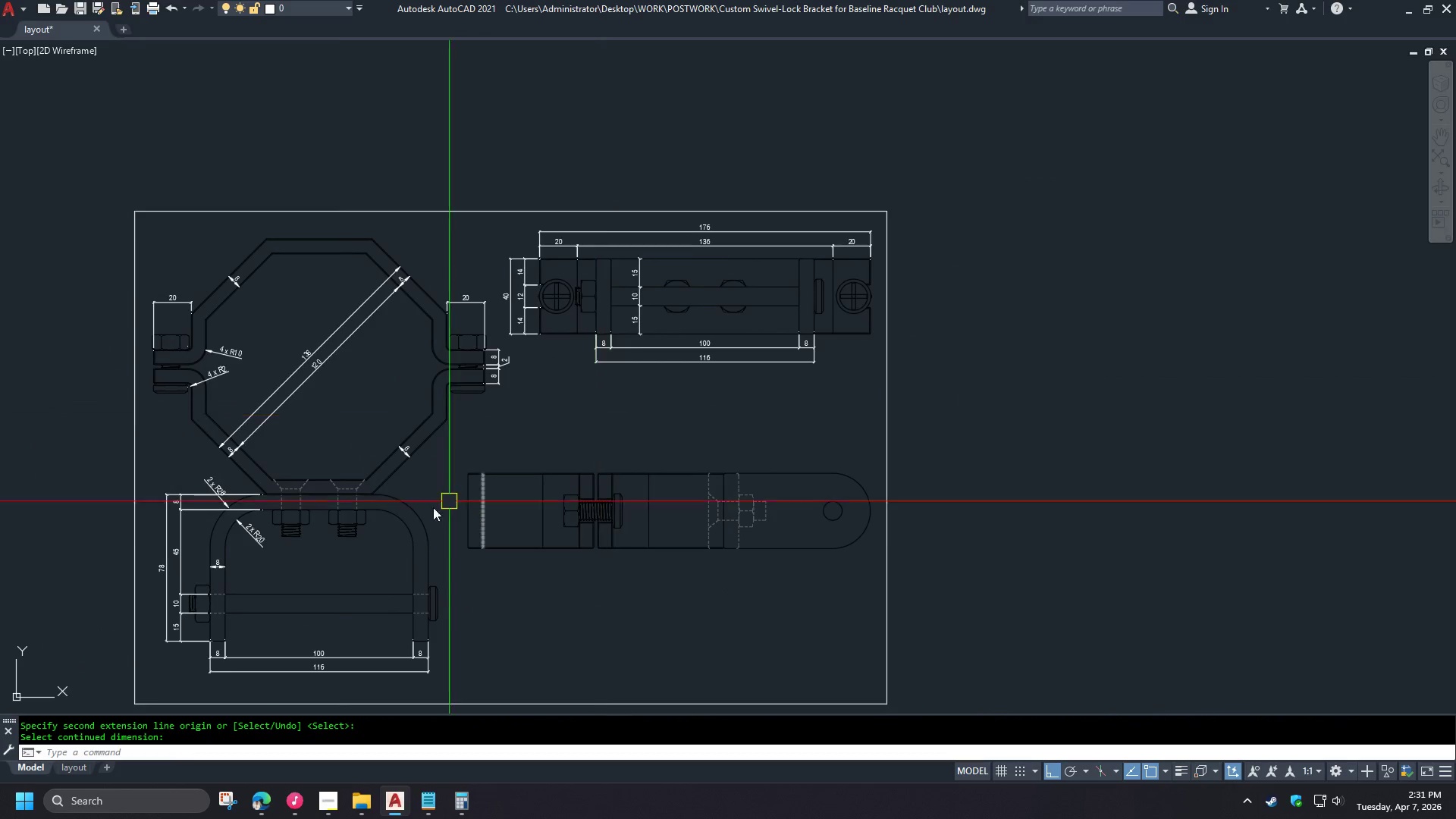 
key(Space)
 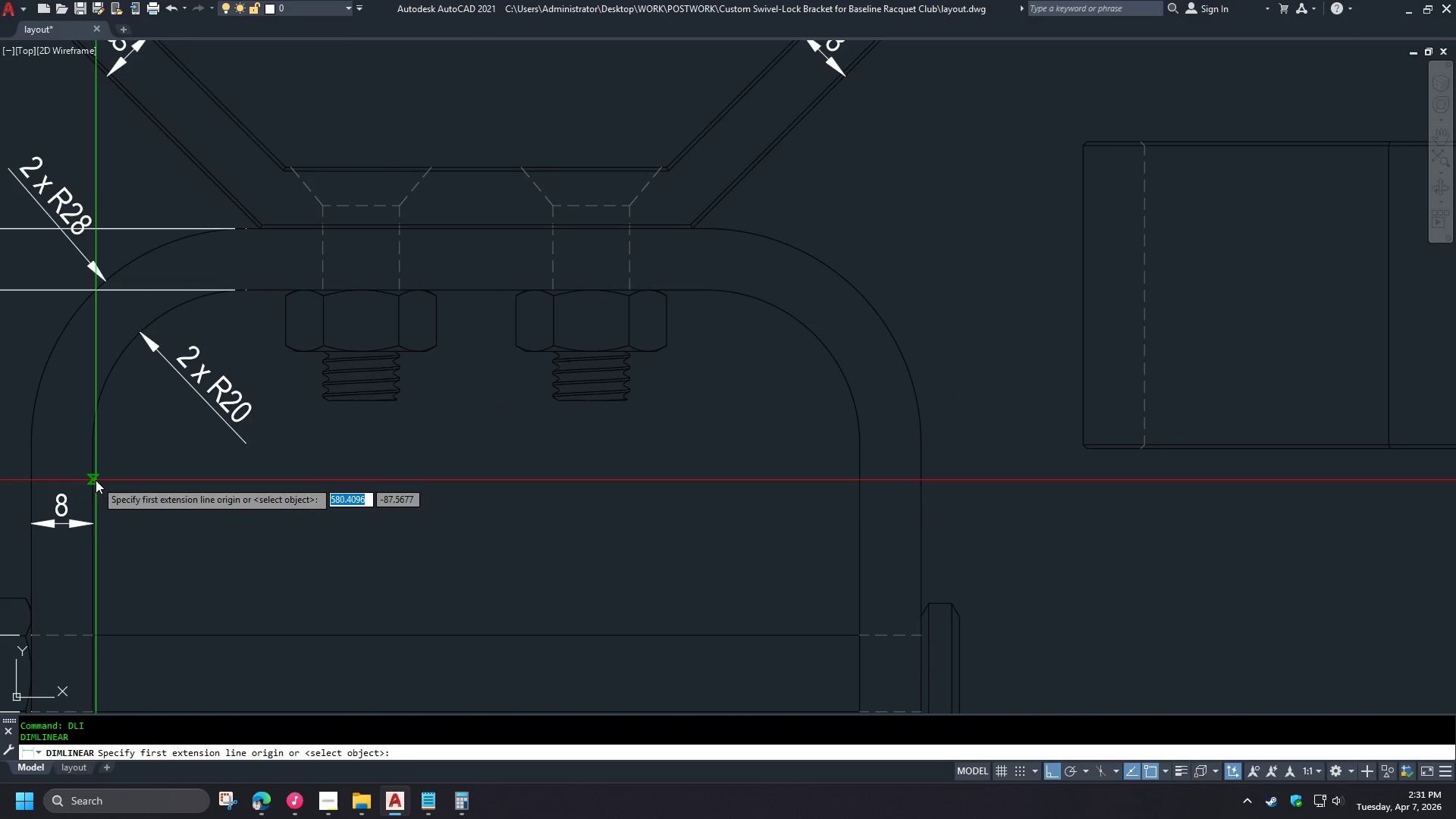 
left_click([96, 480])
 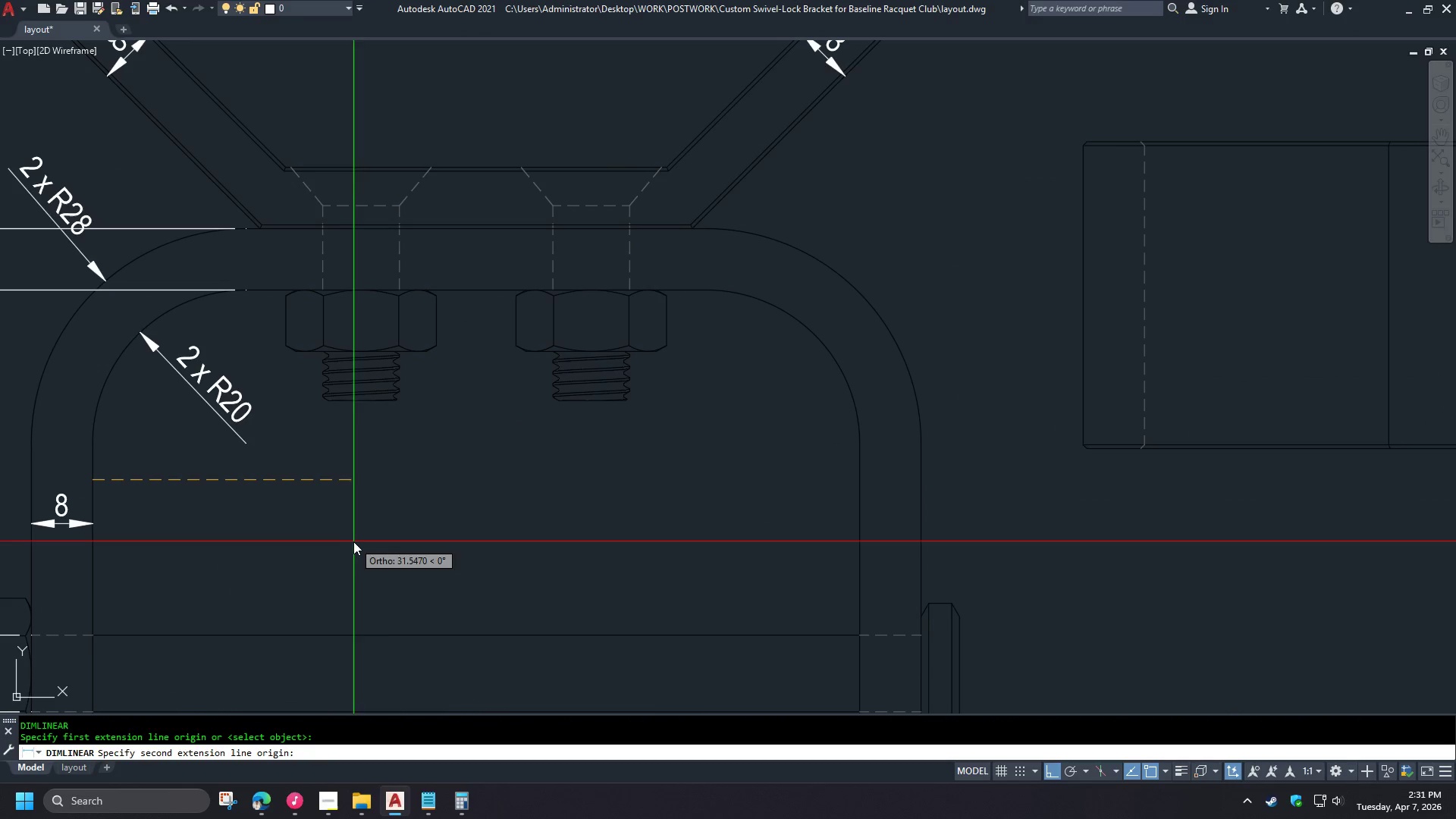 
type(en)
 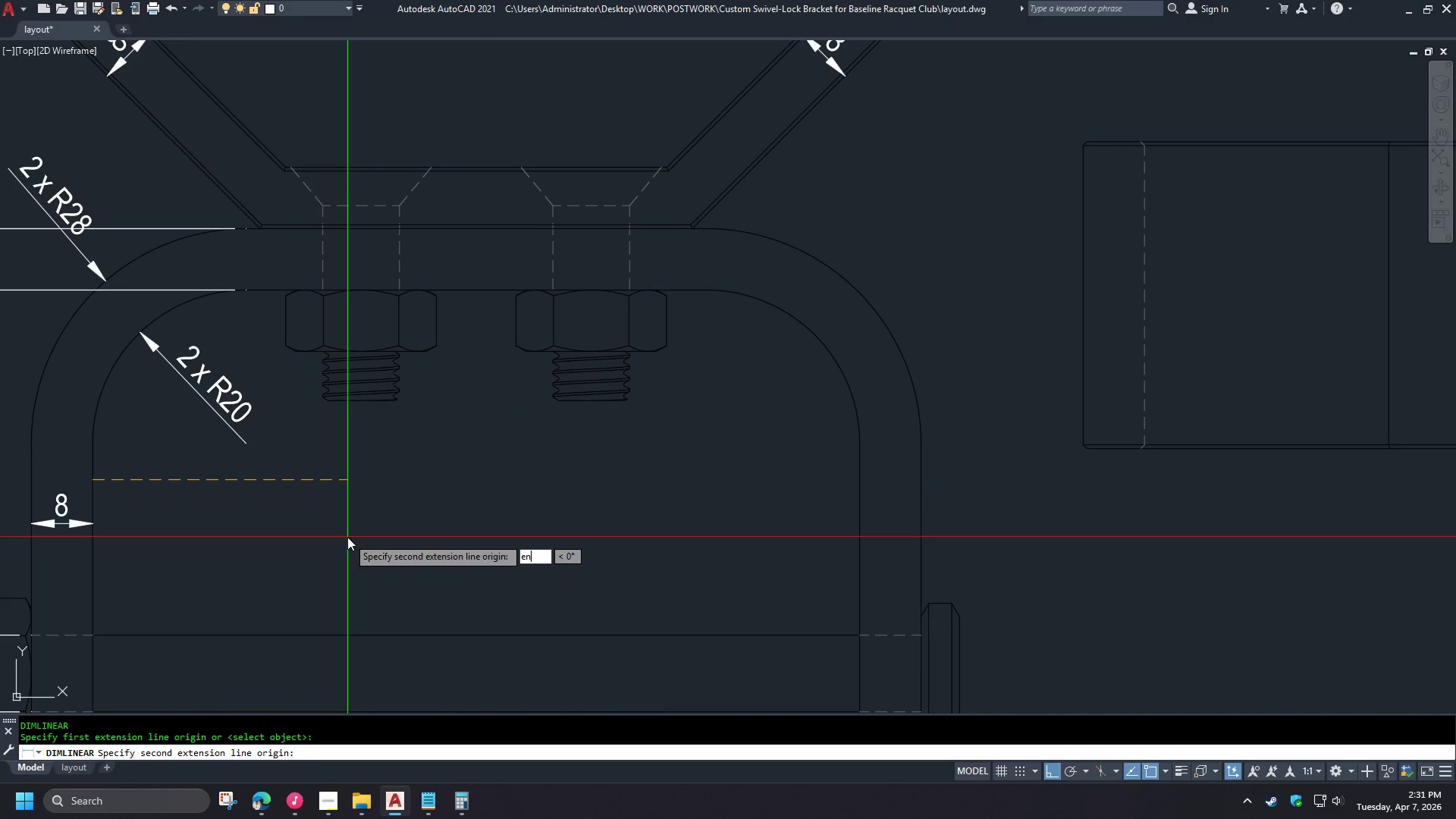 
scroll: coordinate [367, 482], scroll_direction: up, amount: 3.0
 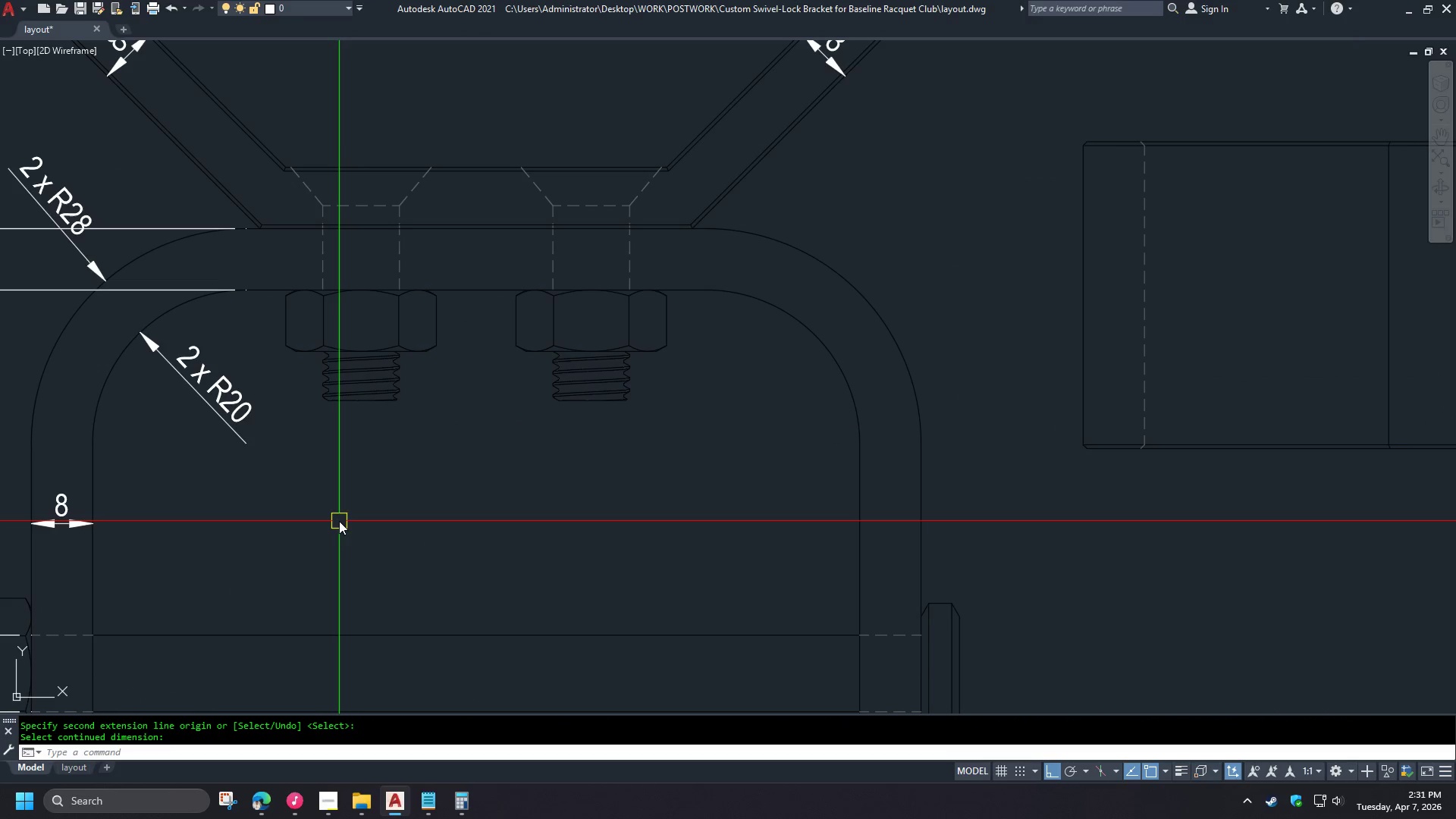 
key(D)
 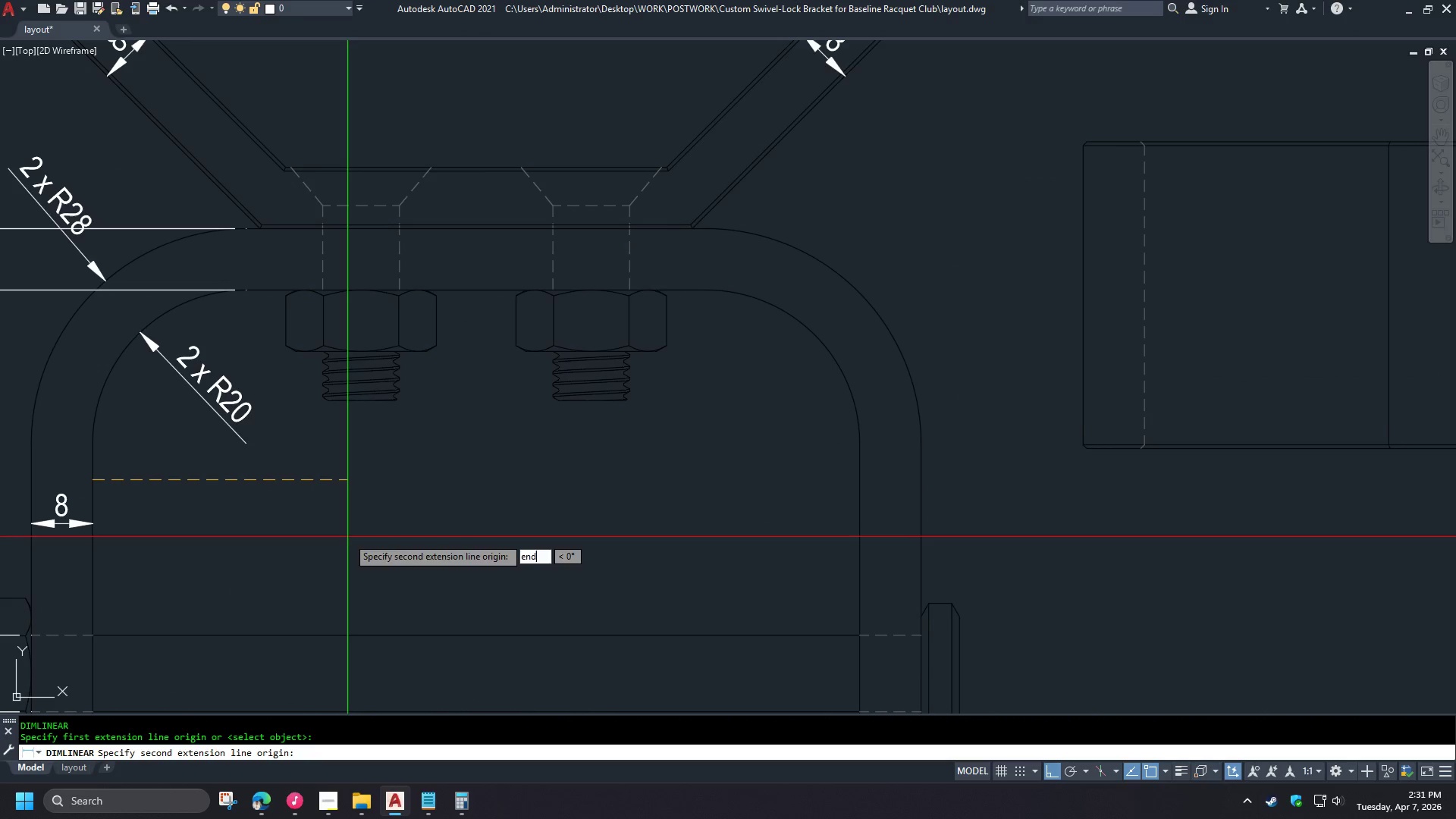 
key(Space)
 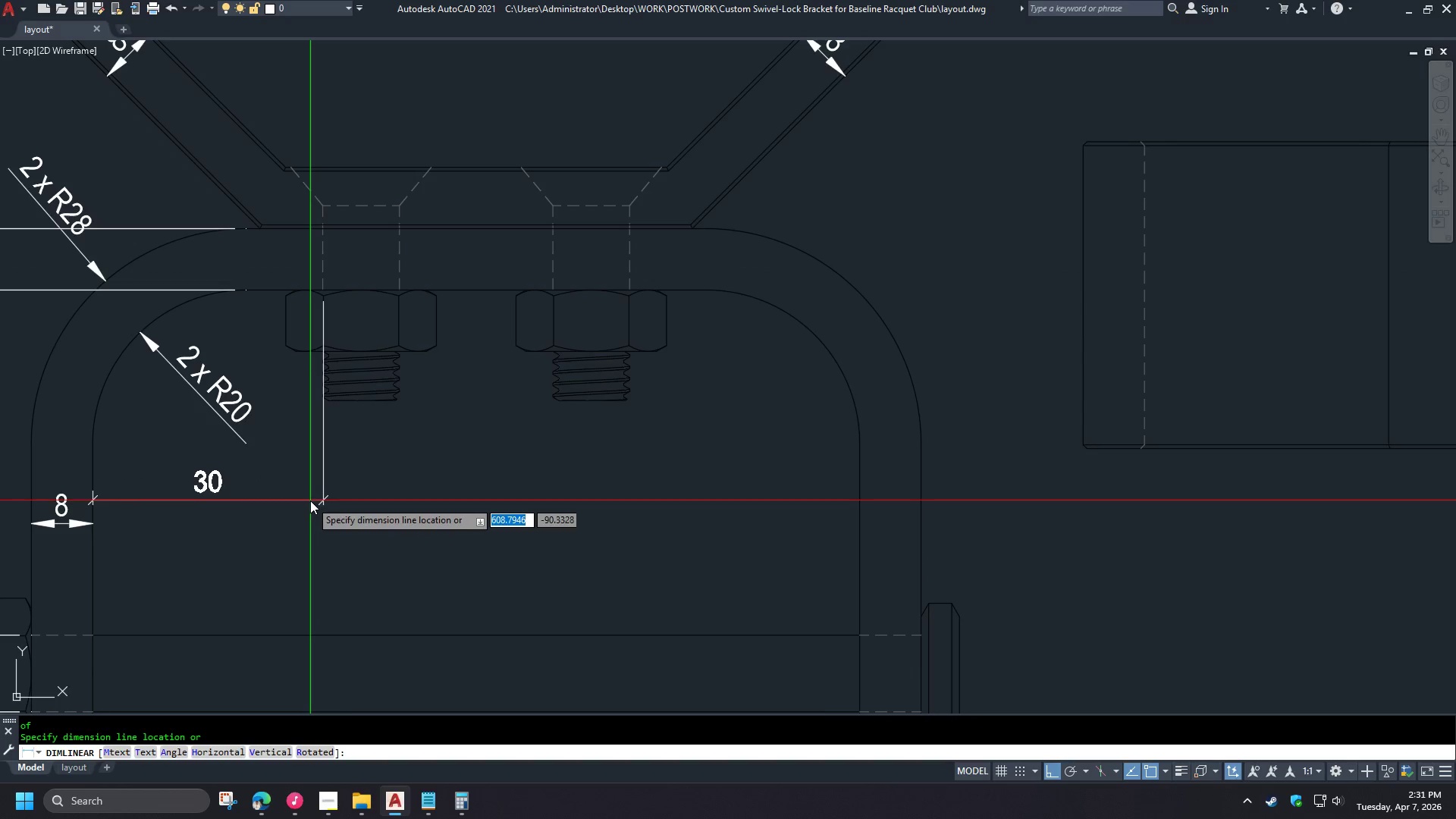 
left_click([312, 500])
 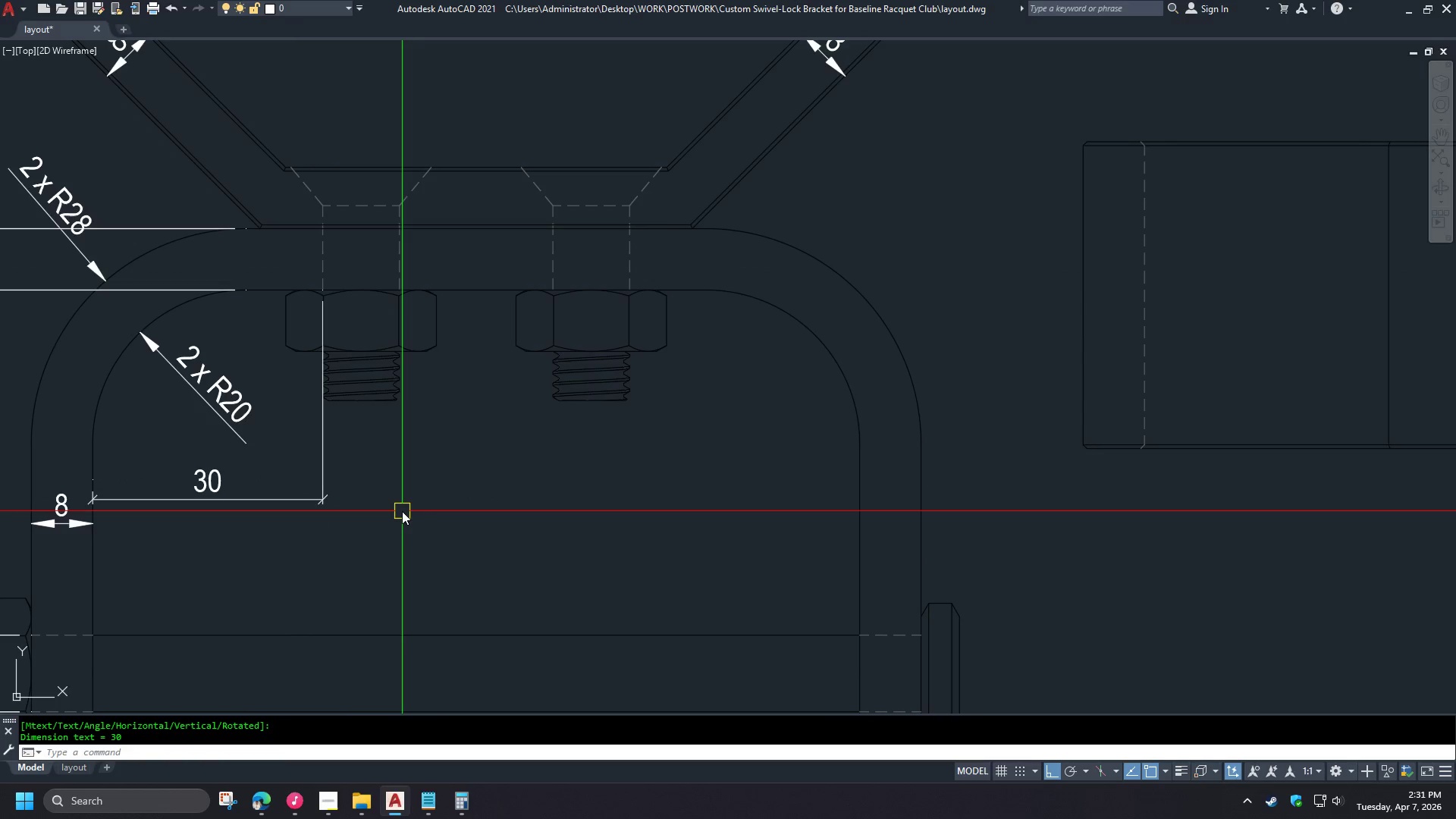 
type(dco e)
 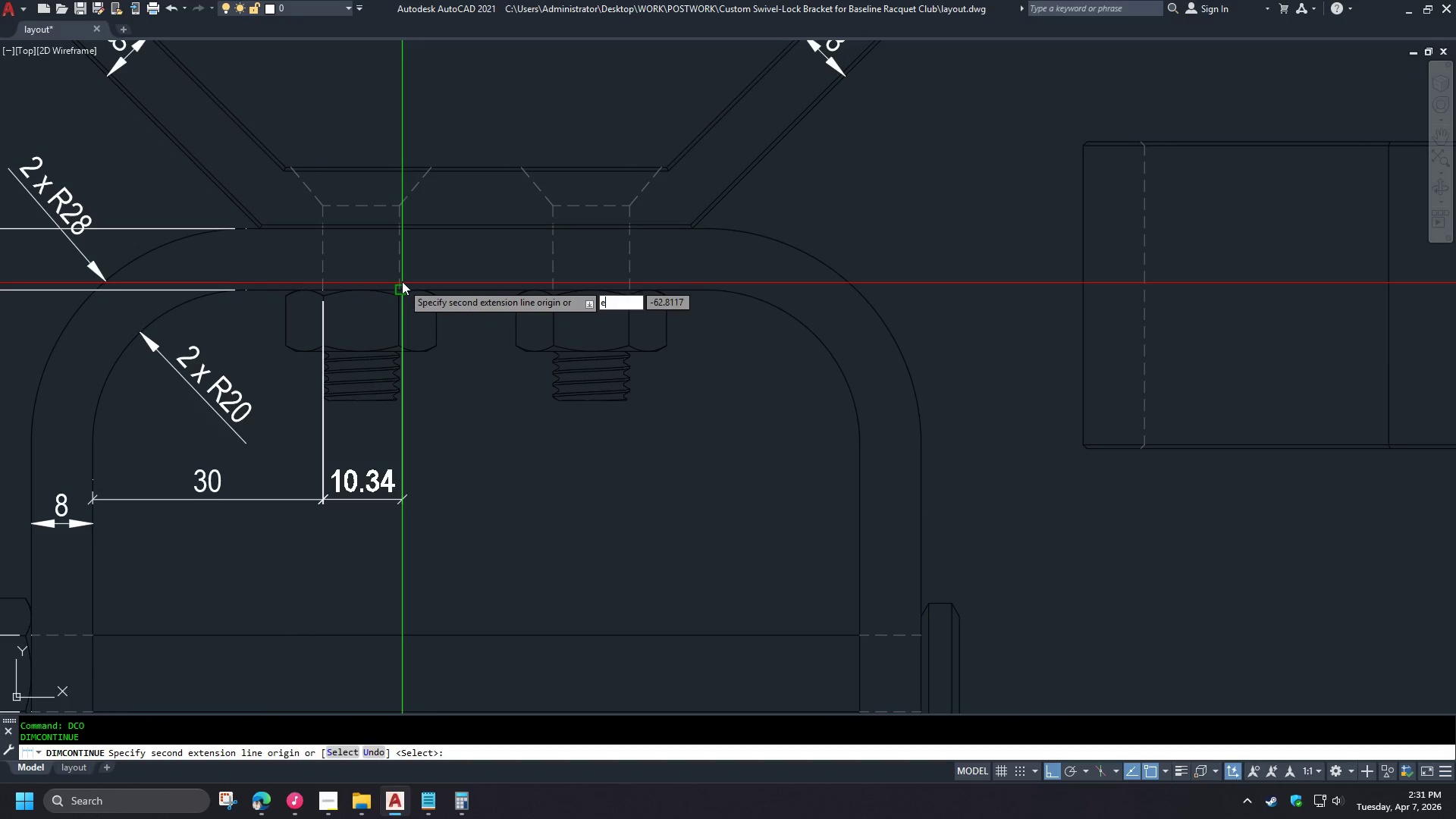 
type(nd )
 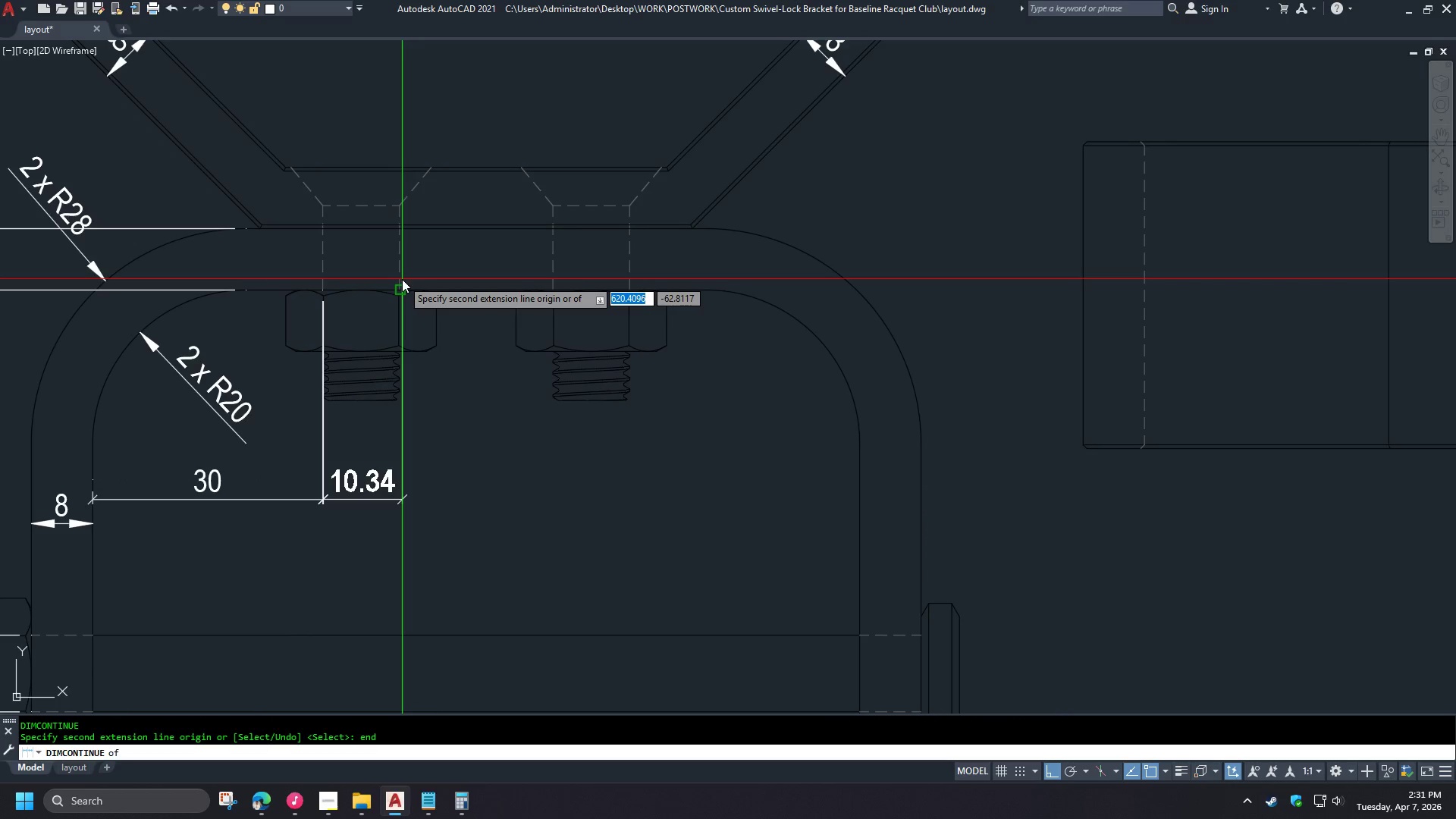 
left_click([402, 279])
 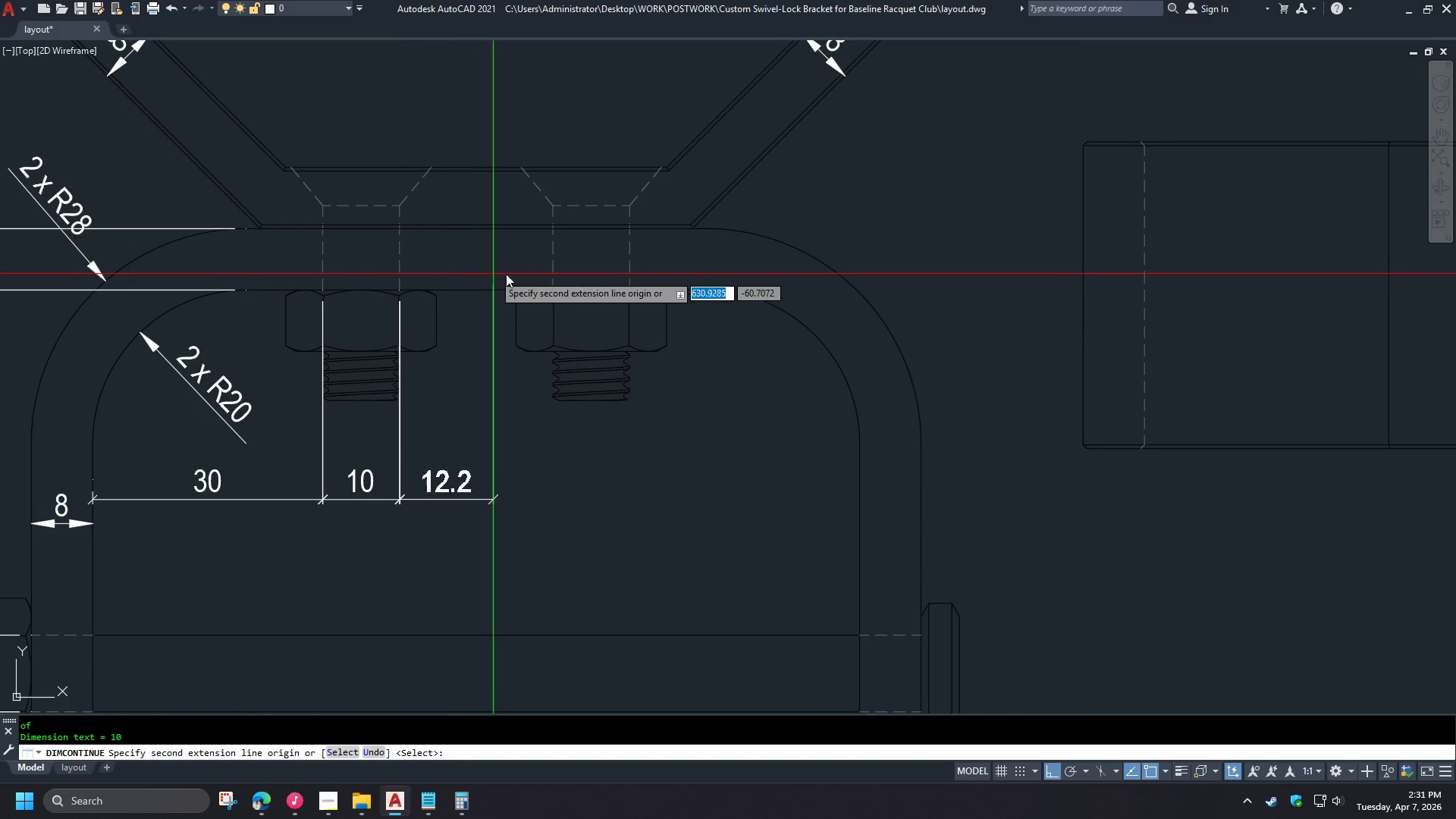 
type(end )
 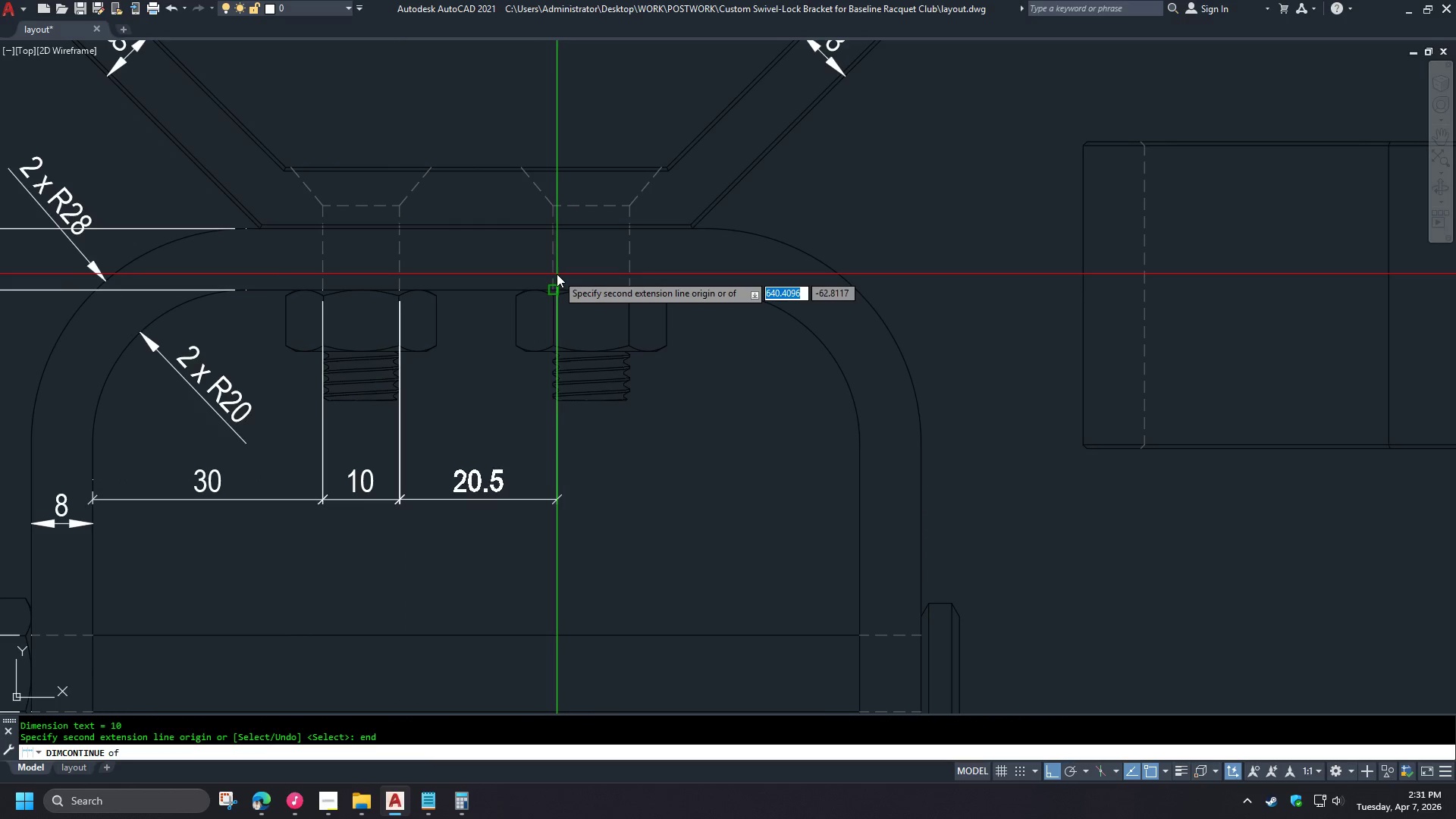 
left_click([556, 274])
 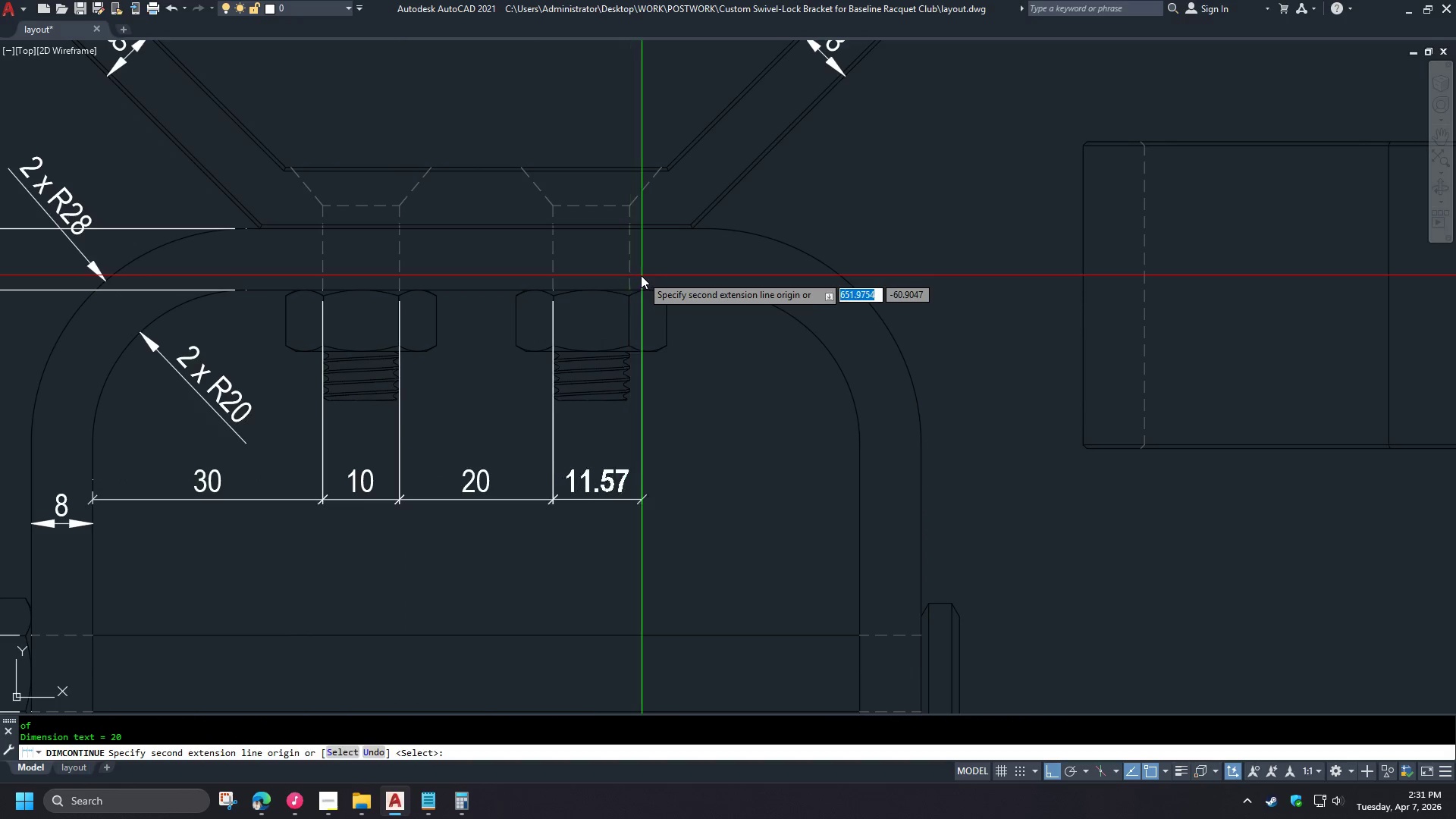 
type(en)
 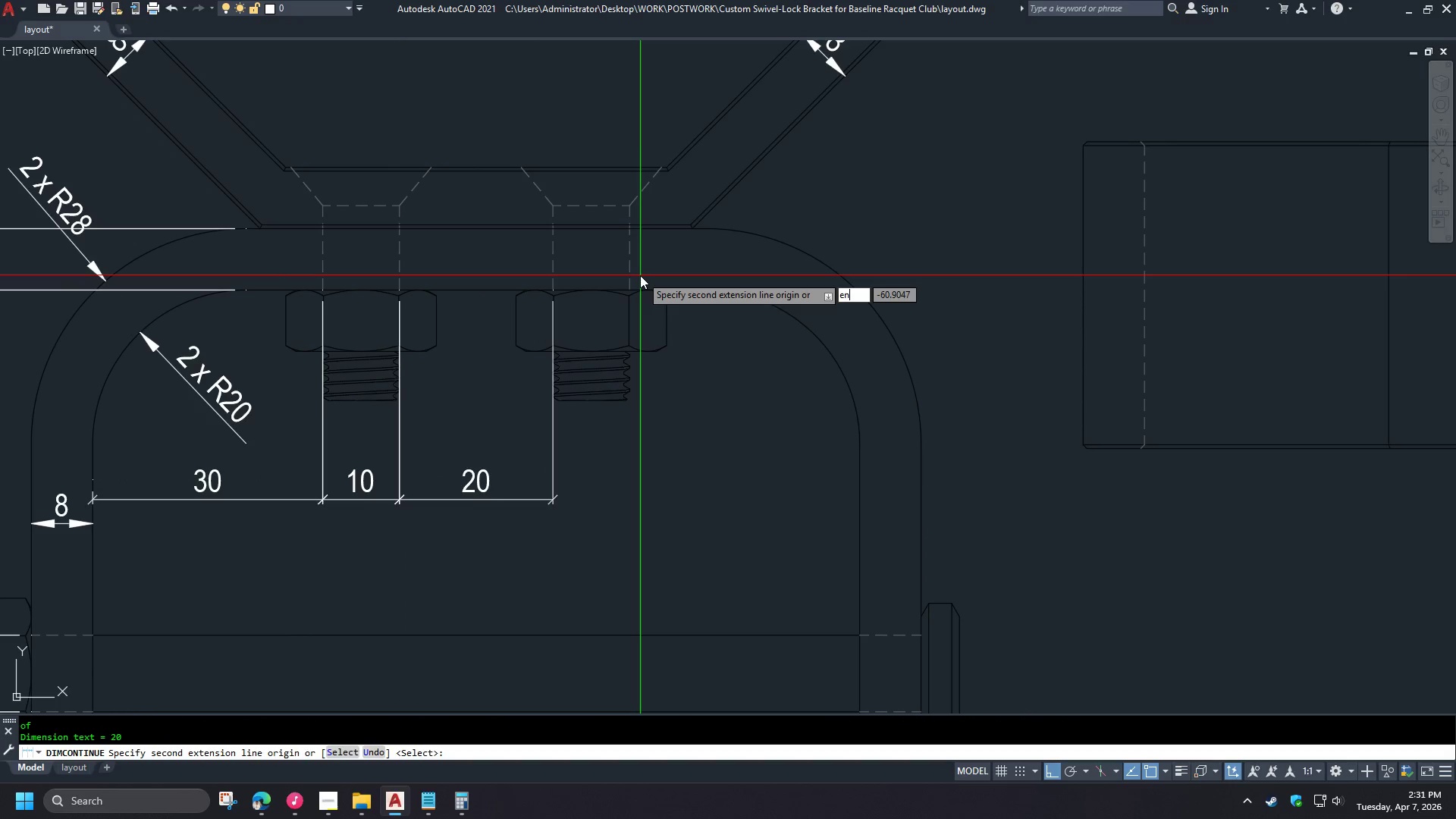 
key(D)
 